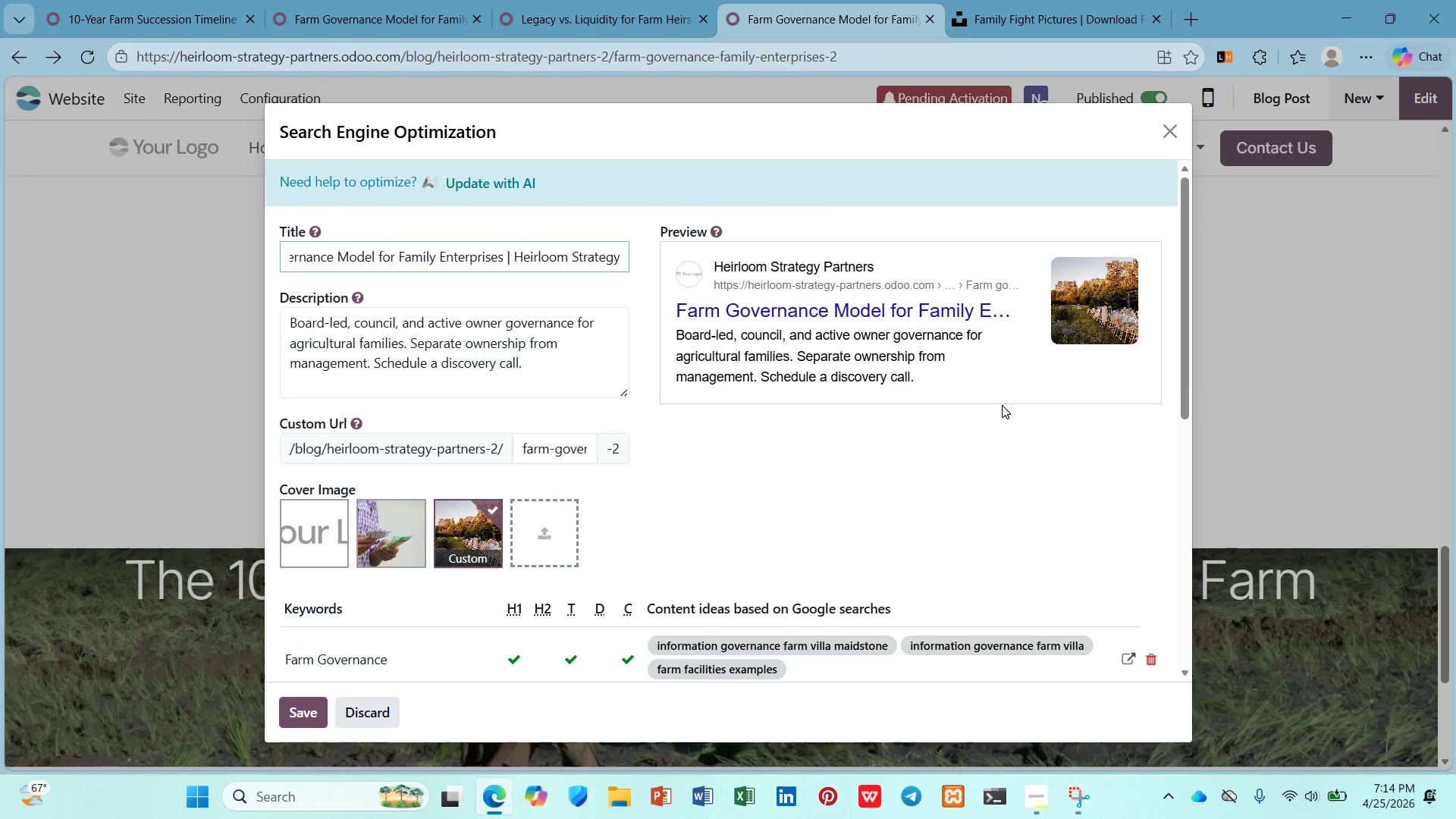 
scroll: coordinate [993, 415], scroll_direction: down, amount: 12.0
 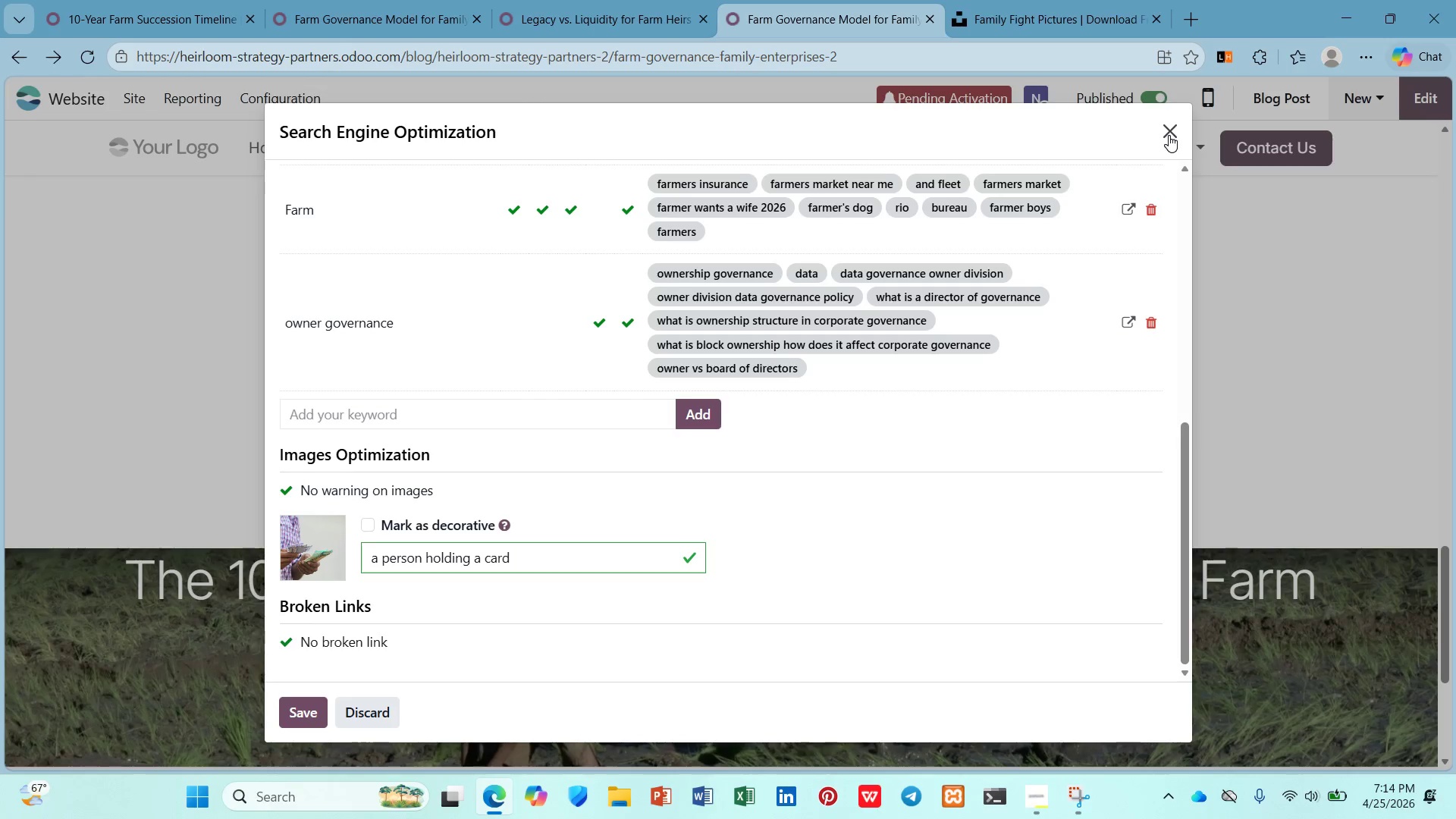 
left_click([1169, 129])
 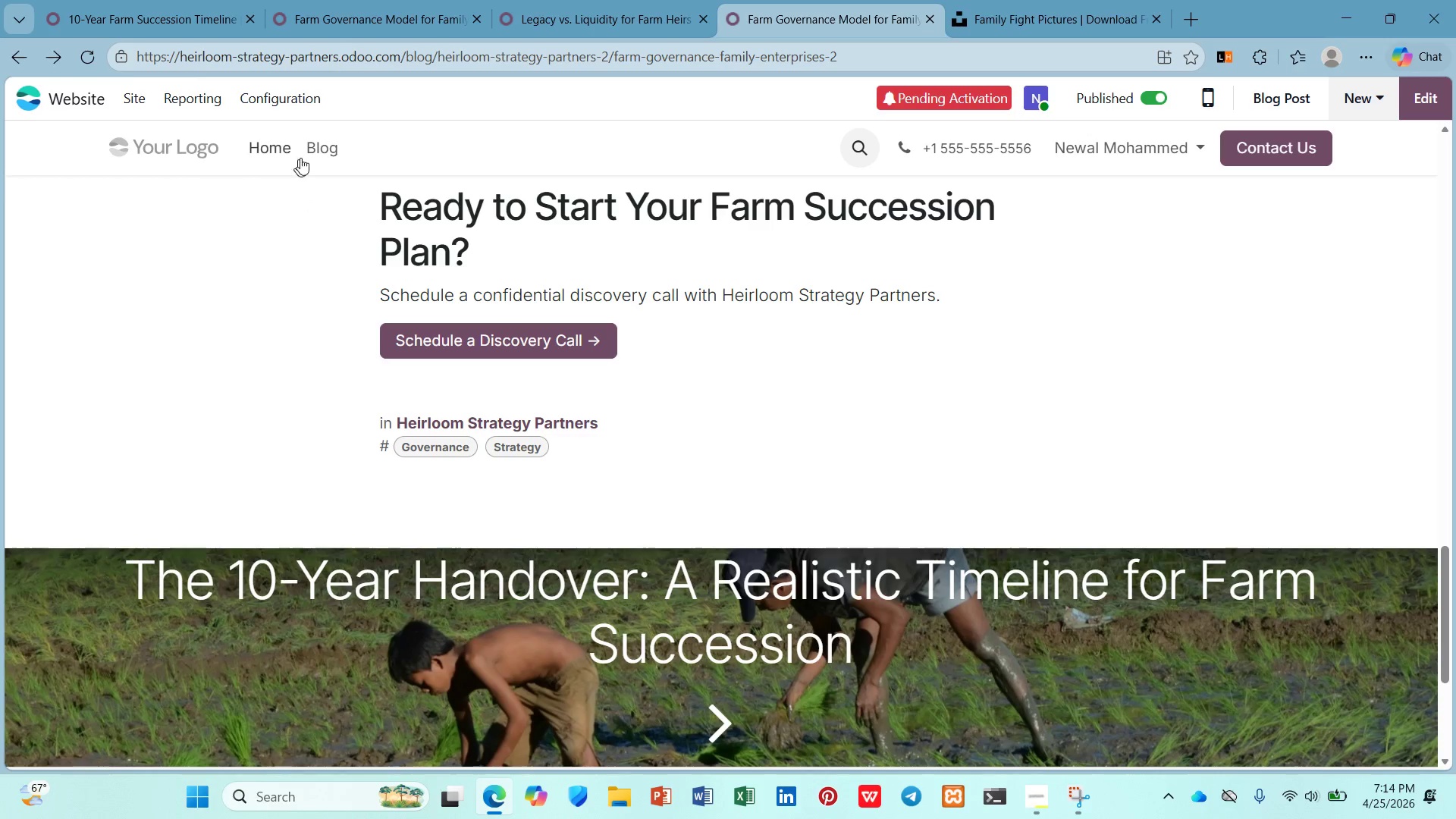 
left_click([315, 146])
 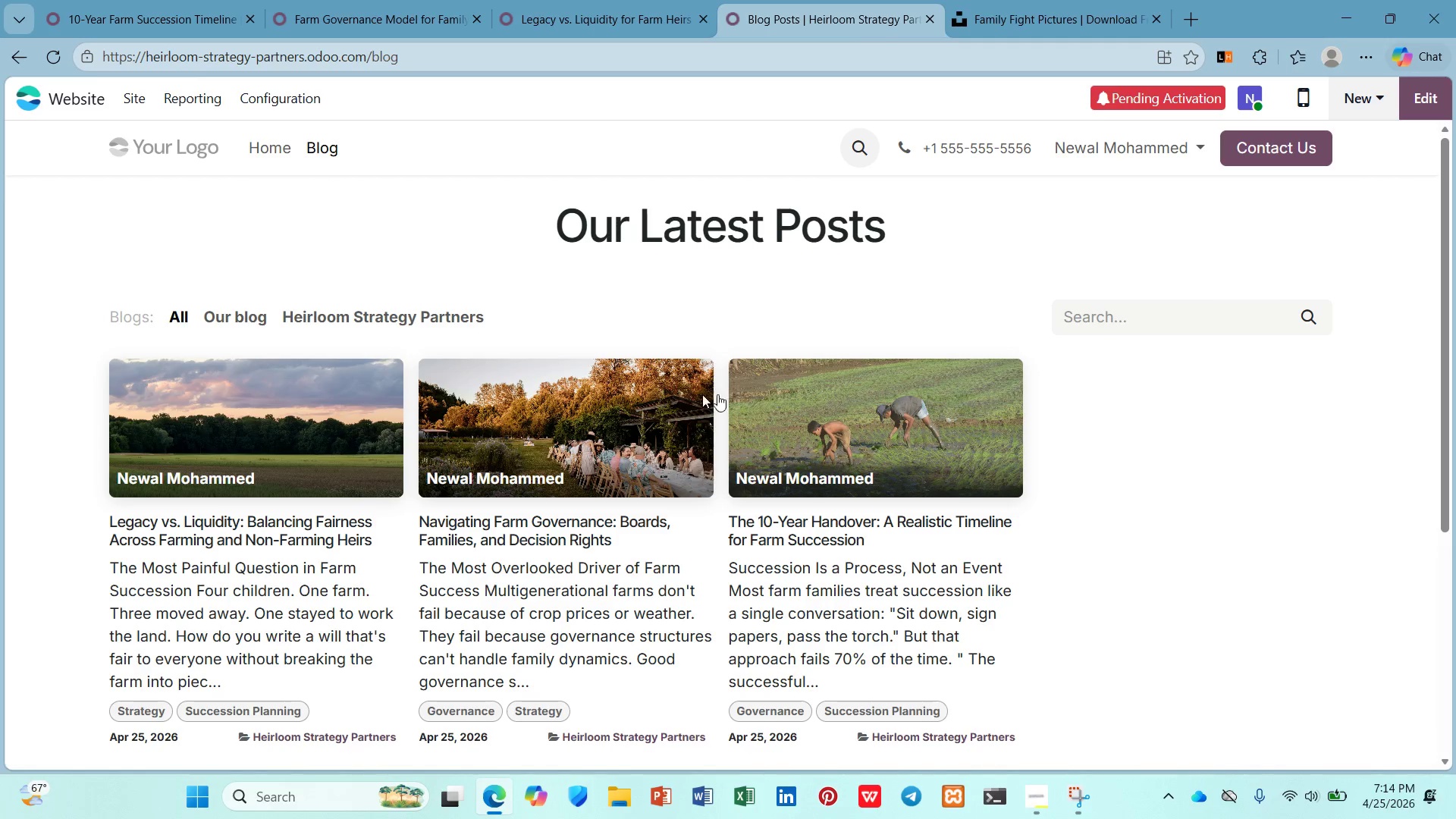 
left_click([332, 406])
 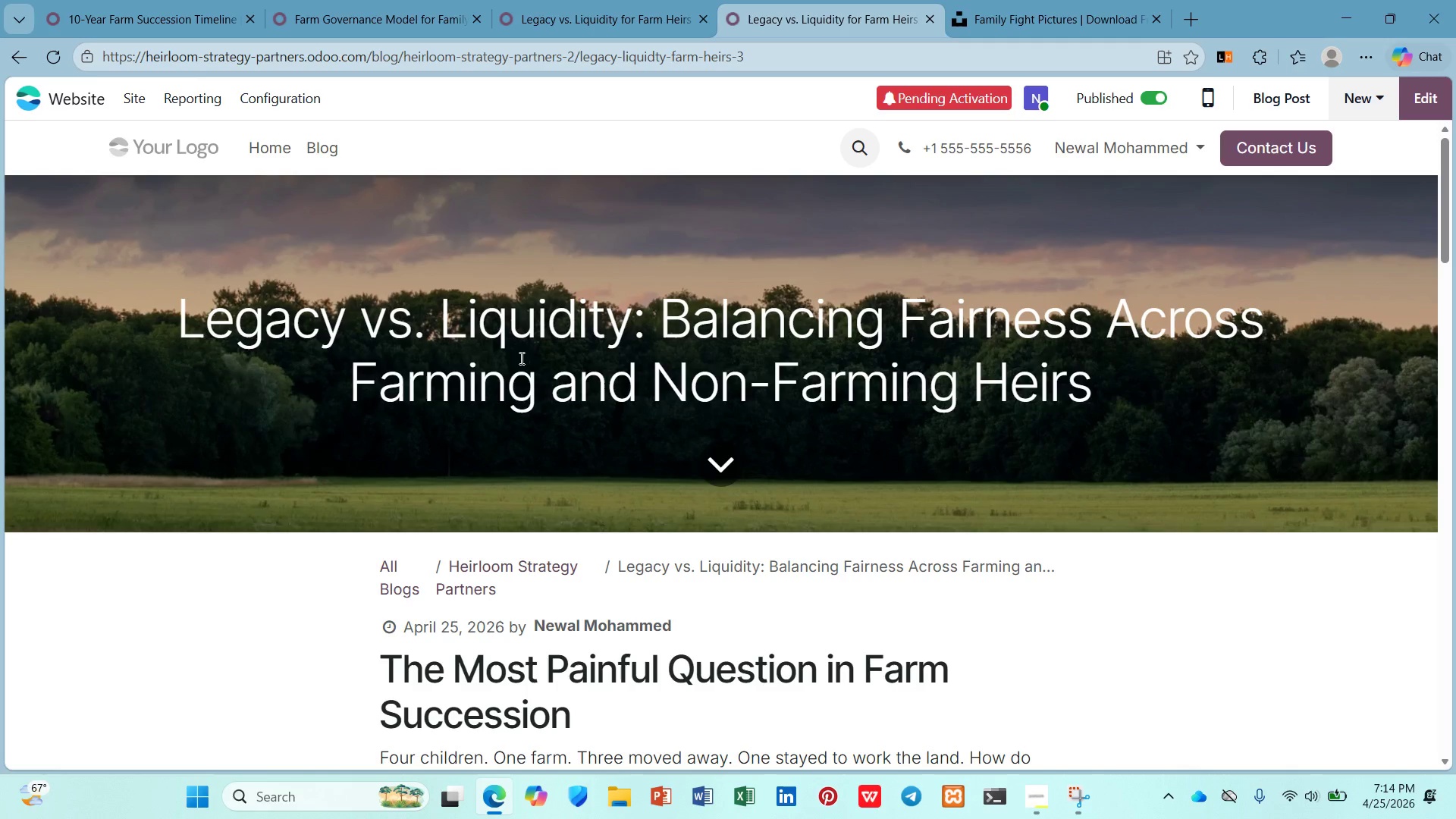 
scroll: coordinate [1125, 291], scroll_direction: down, amount: 11.0
 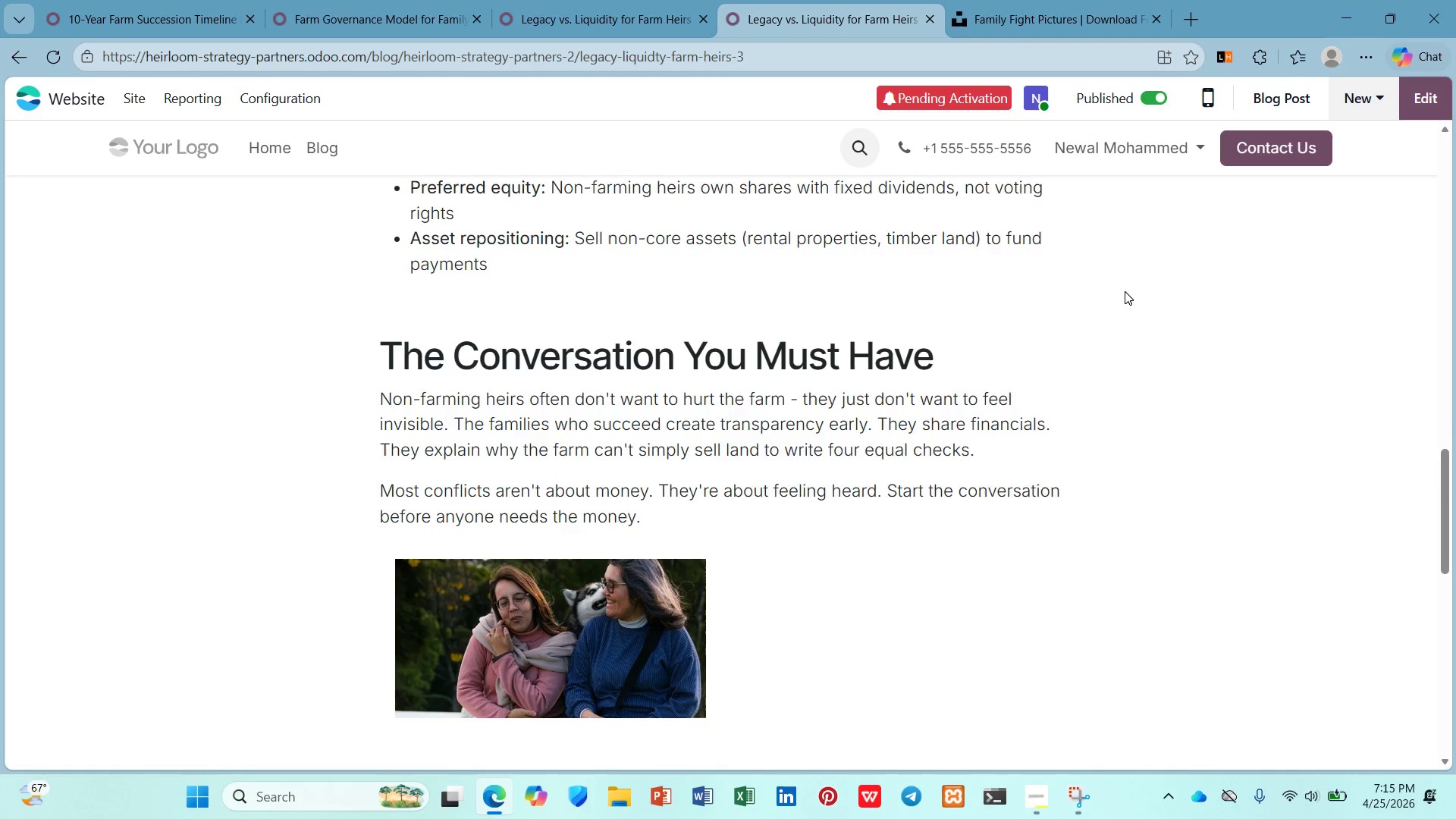 
scroll: coordinate [1124, 291], scroll_direction: down, amount: 4.0
 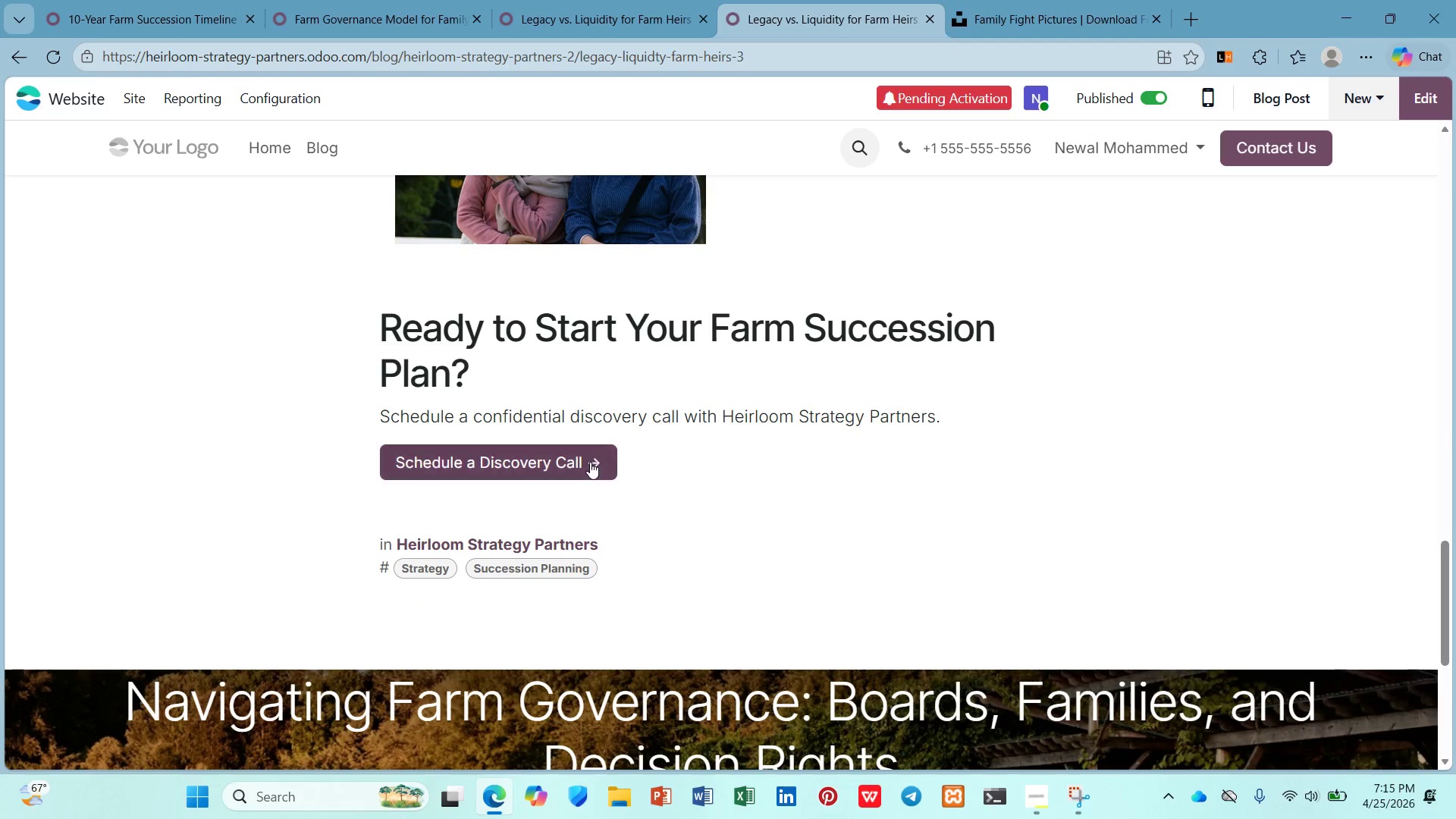 
left_click([589, 462])
 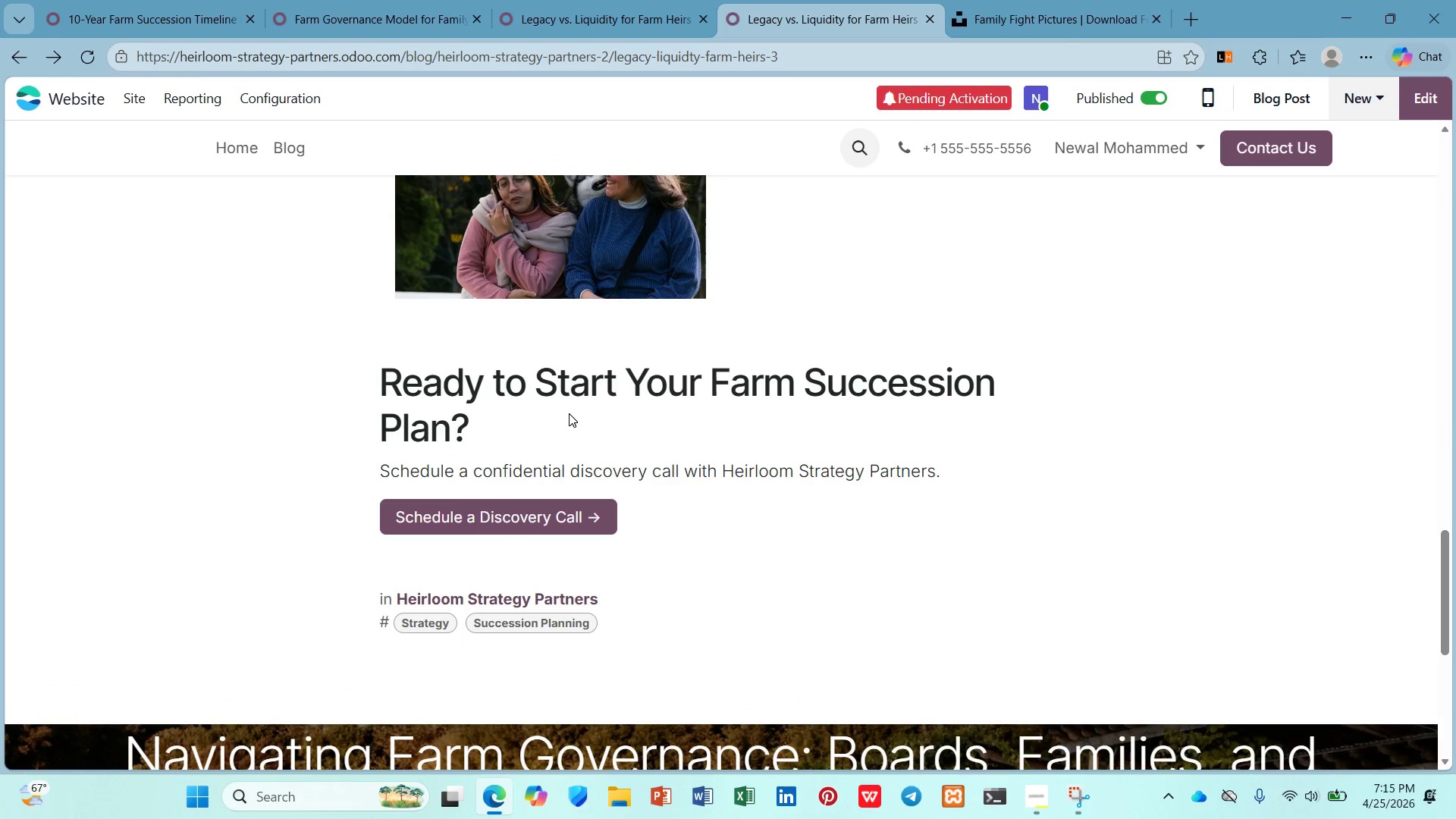 
scroll: coordinate [569, 413], scroll_direction: down, amount: 1.0
 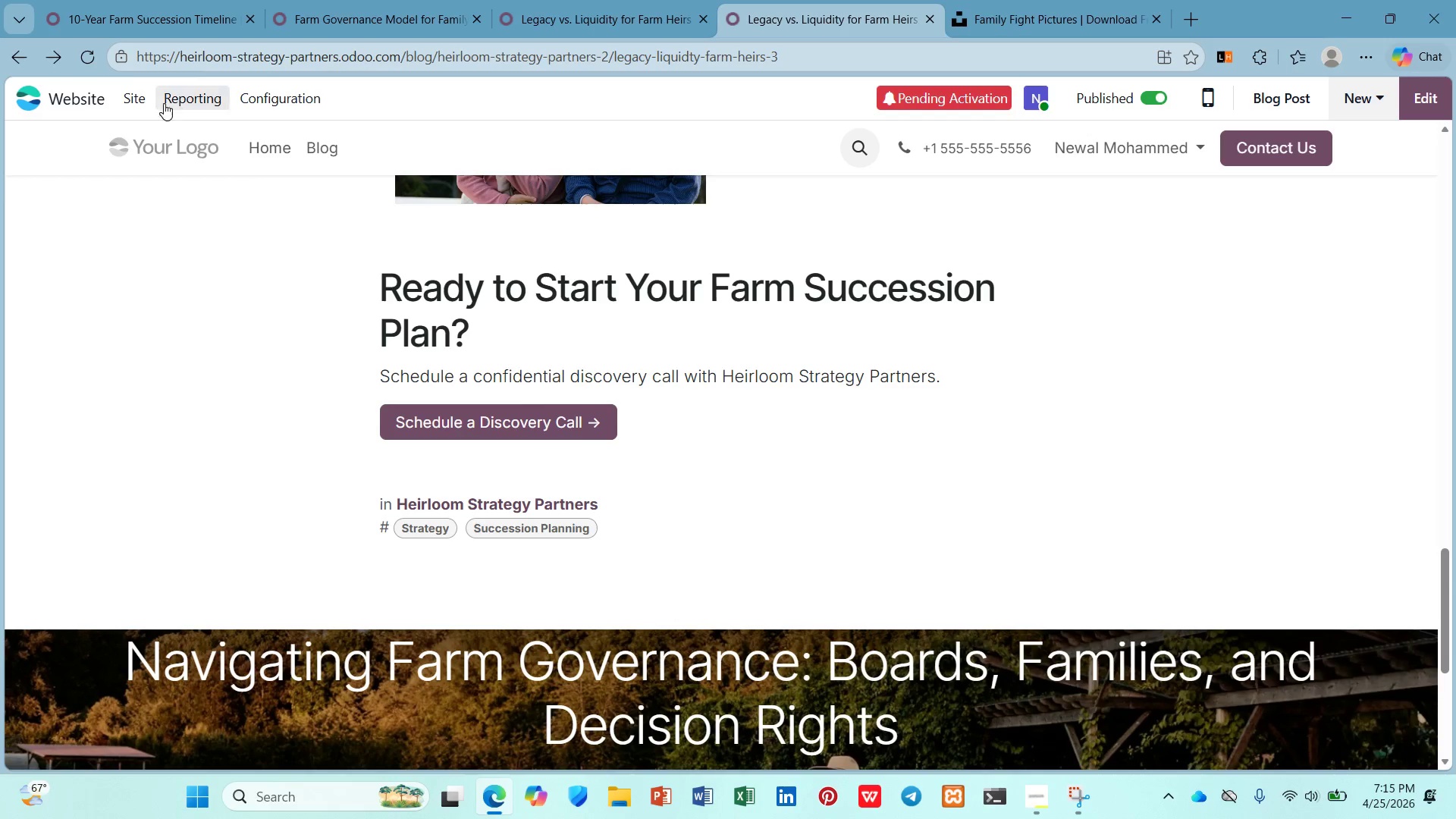 
left_click([140, 104])
 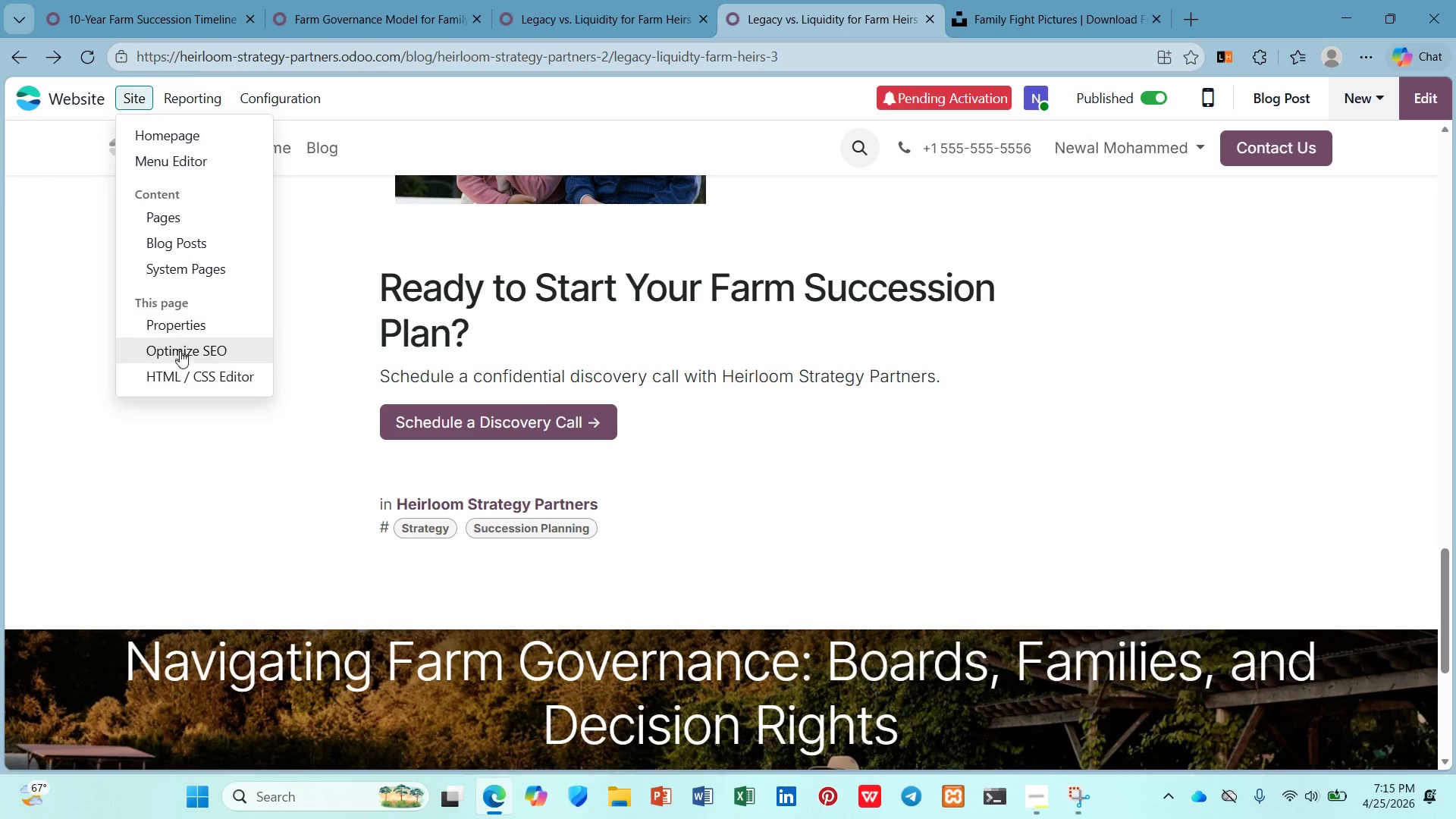 
left_click([181, 353])
 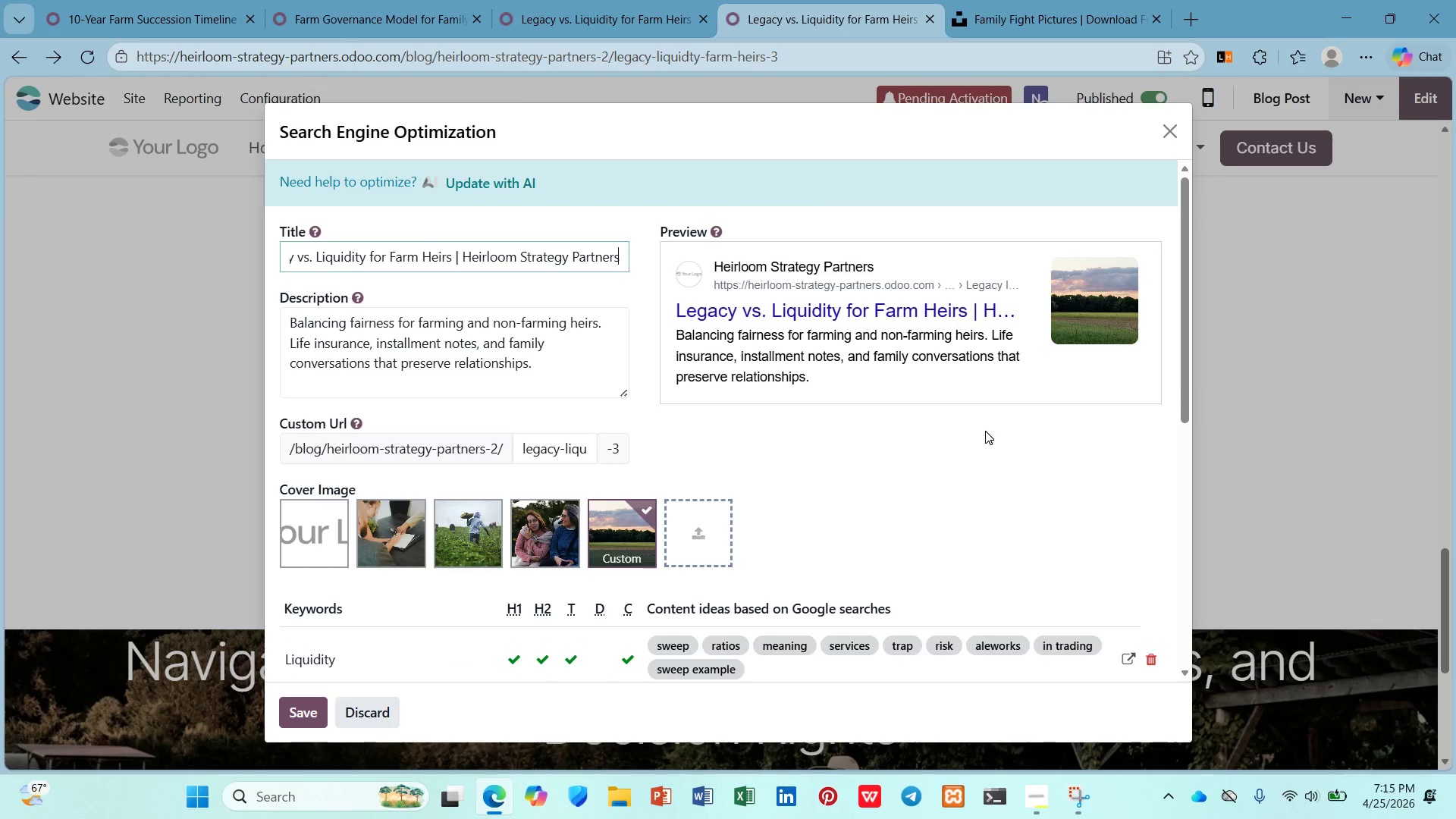 
wait(5.31)
 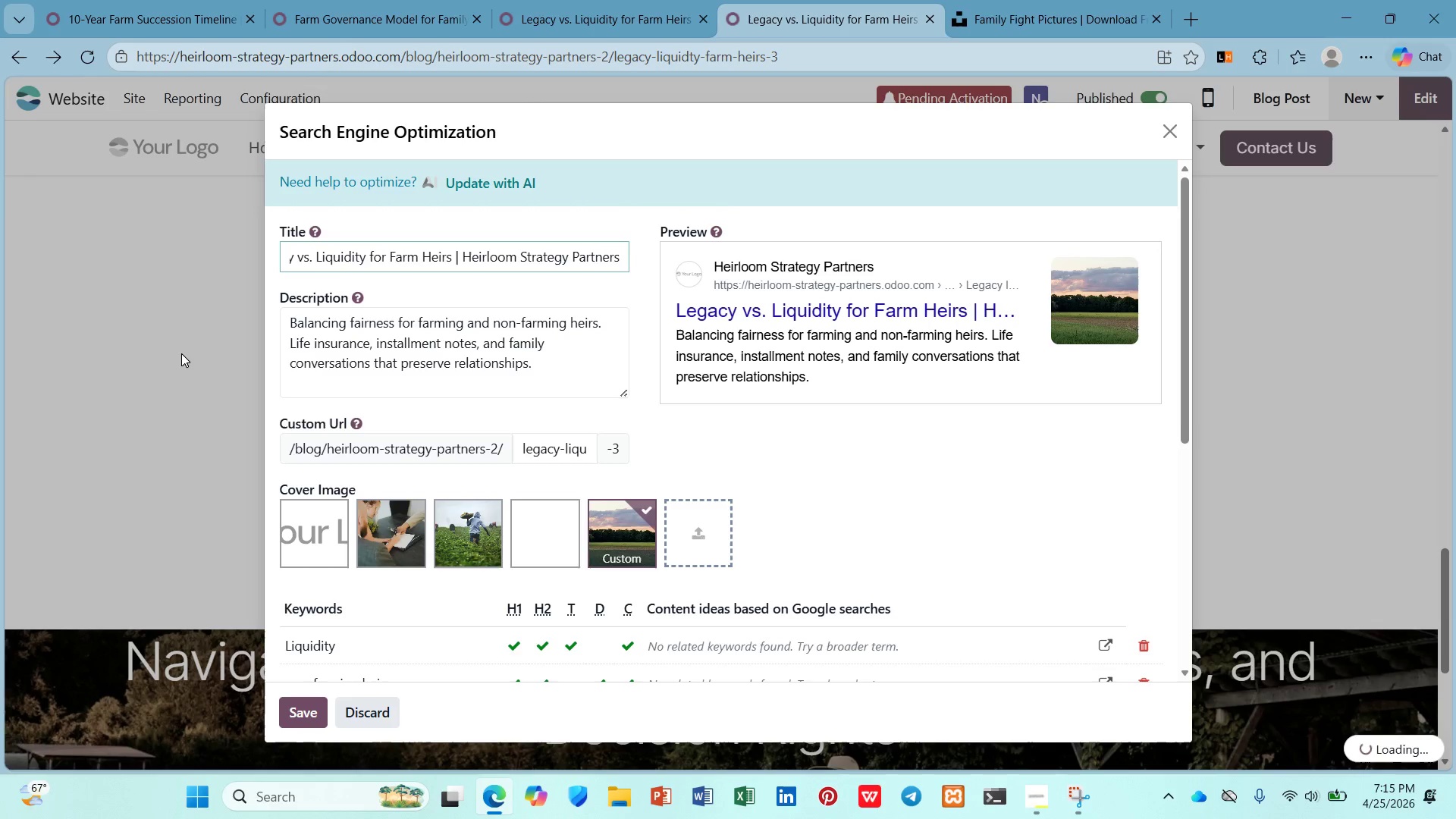 
left_click([598, 253])
 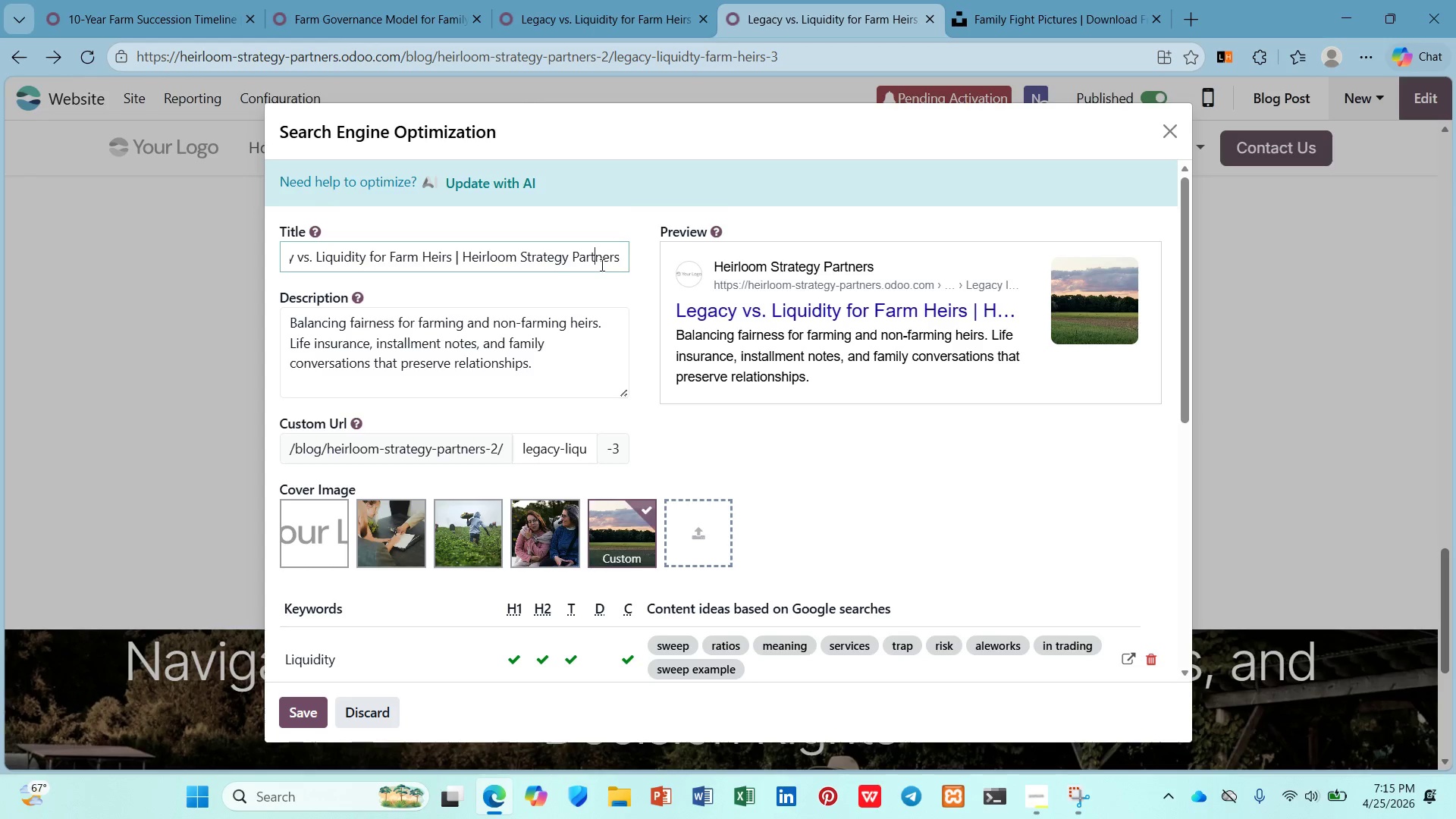 
key(ArrowUp)
 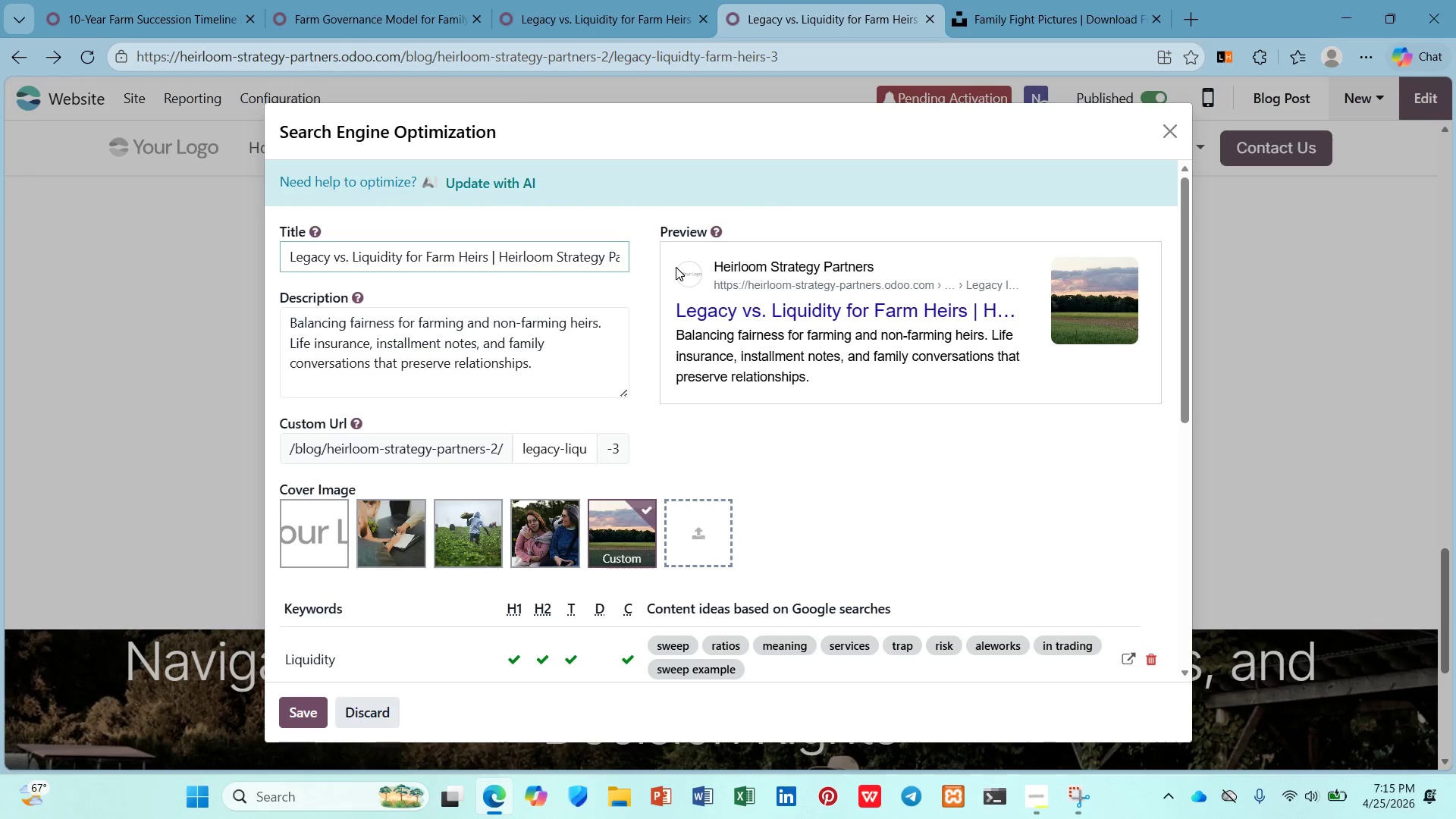 
scroll: coordinate [676, 265], scroll_direction: down, amount: 3.0
 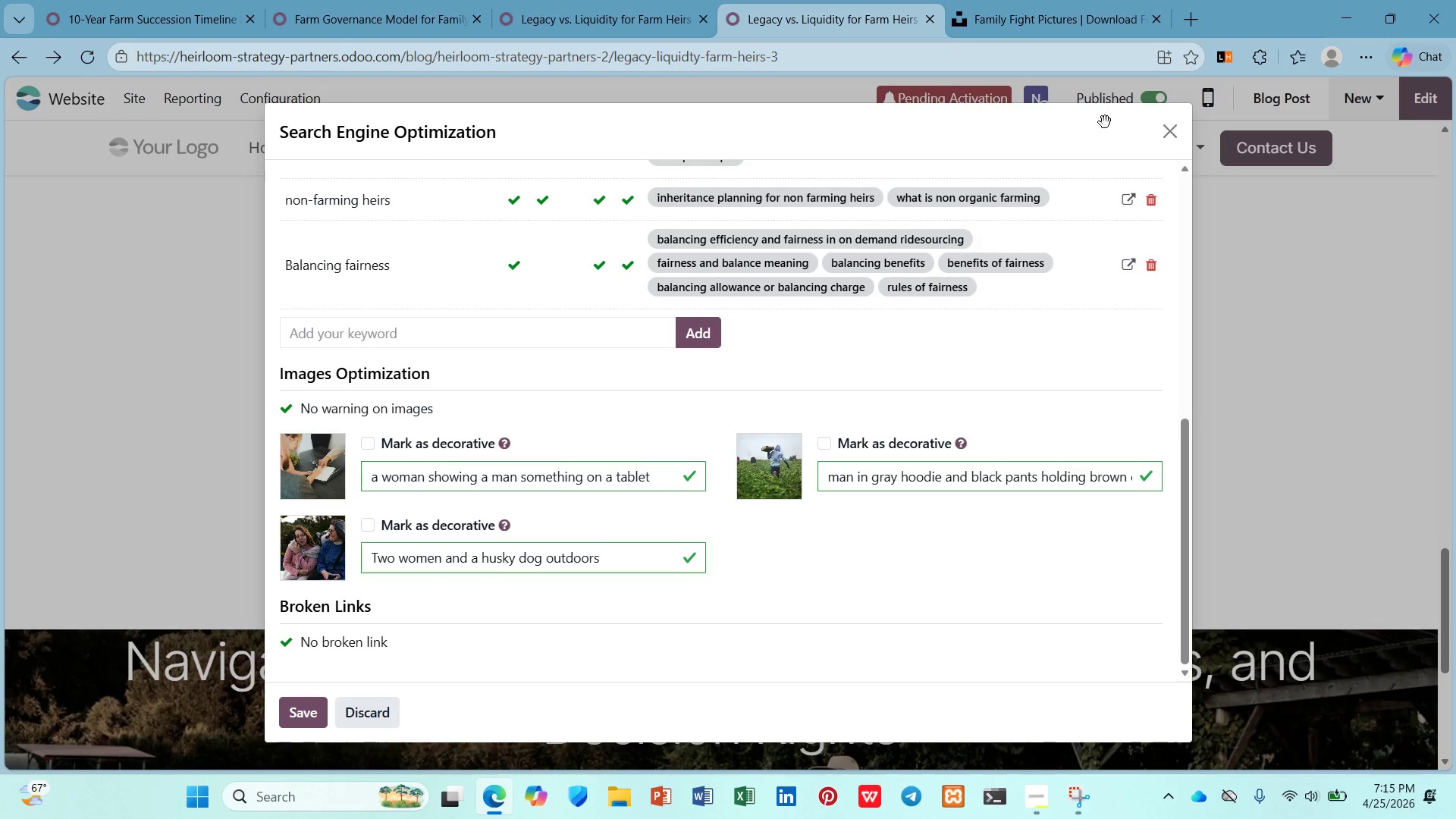 
left_click_drag(start_coordinate=[1172, 132], to_coordinate=[1167, 132])
 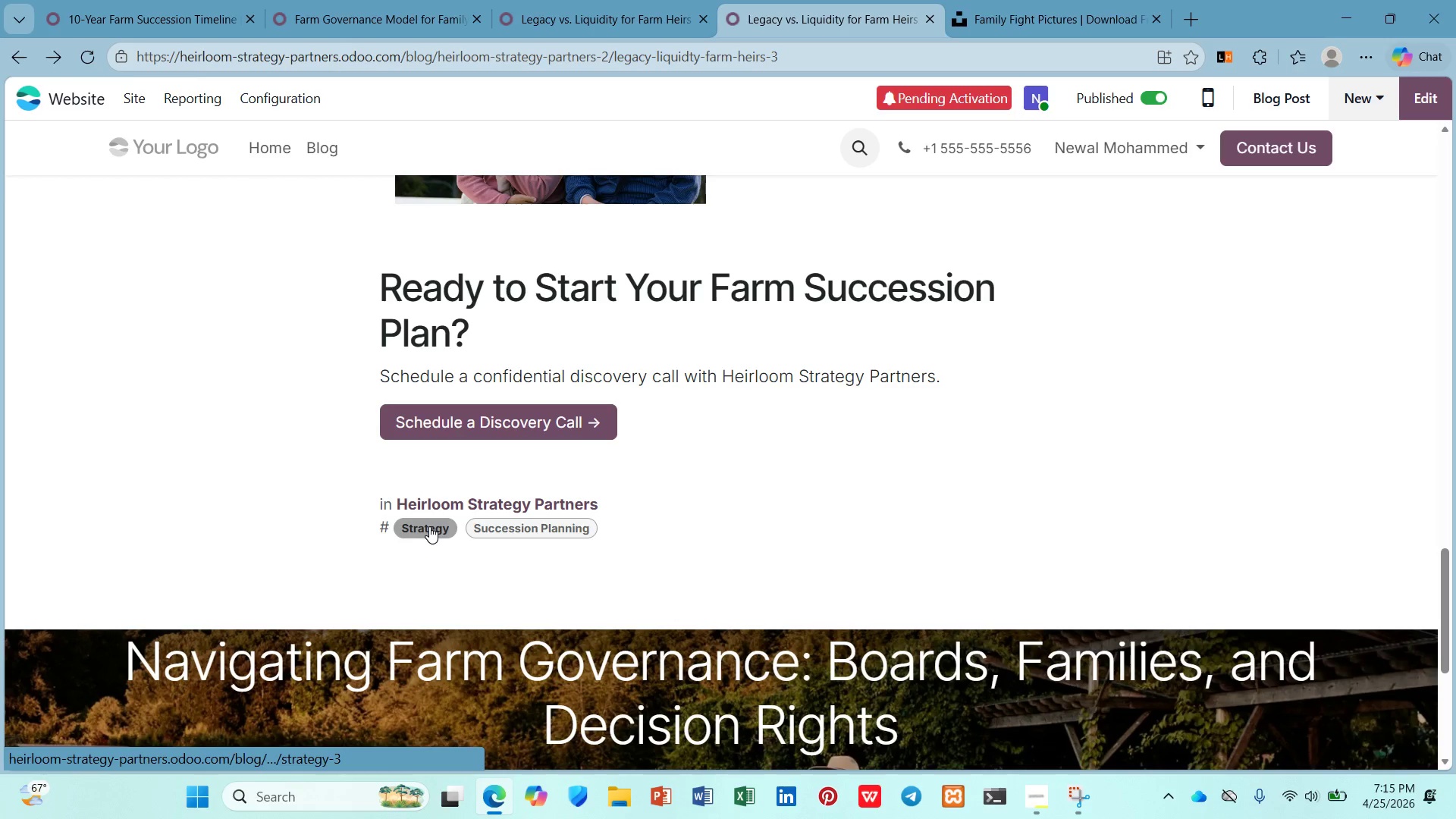 
left_click([429, 504])
 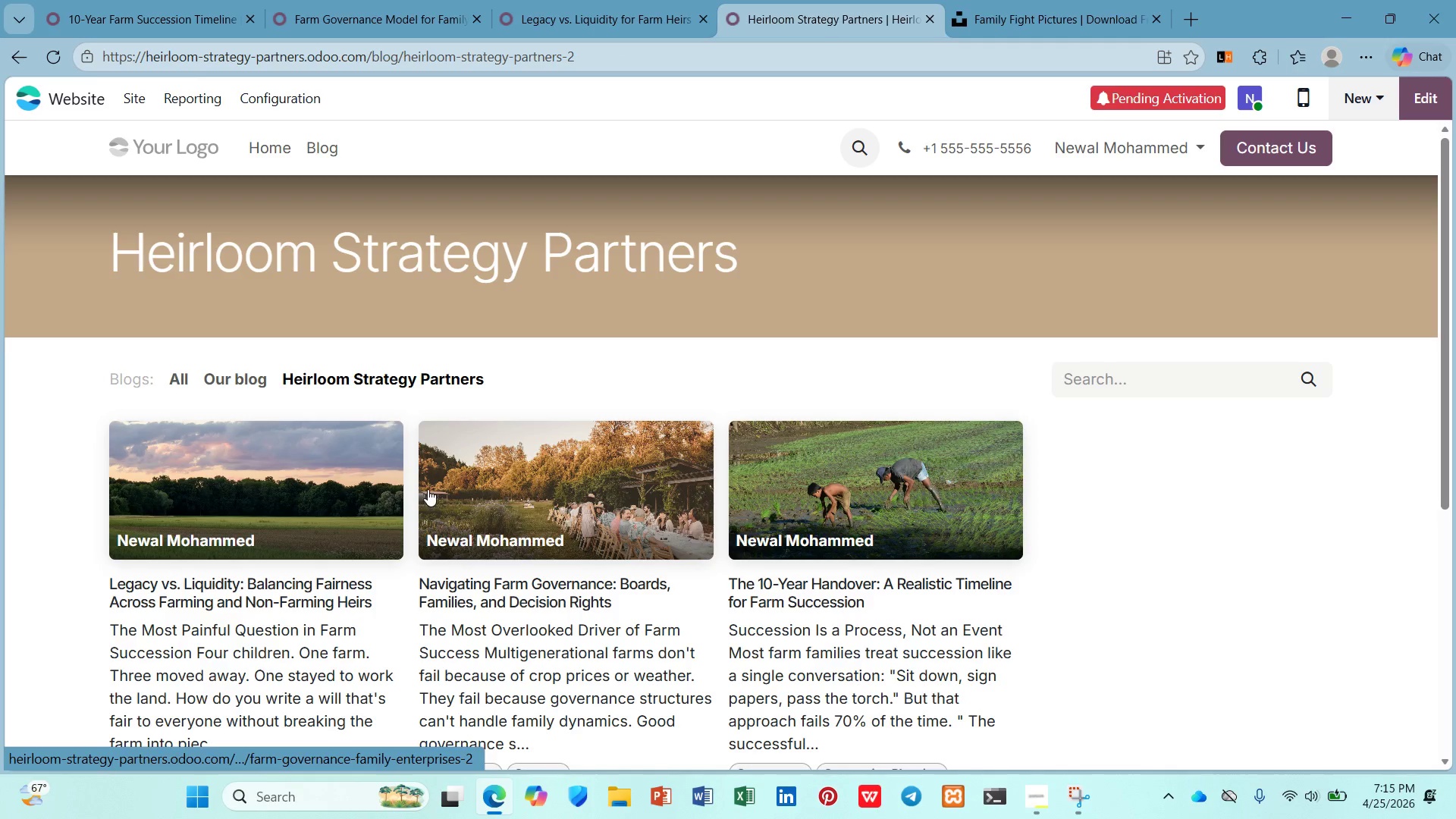 
scroll: coordinate [428, 488], scroll_direction: down, amount: 4.0
 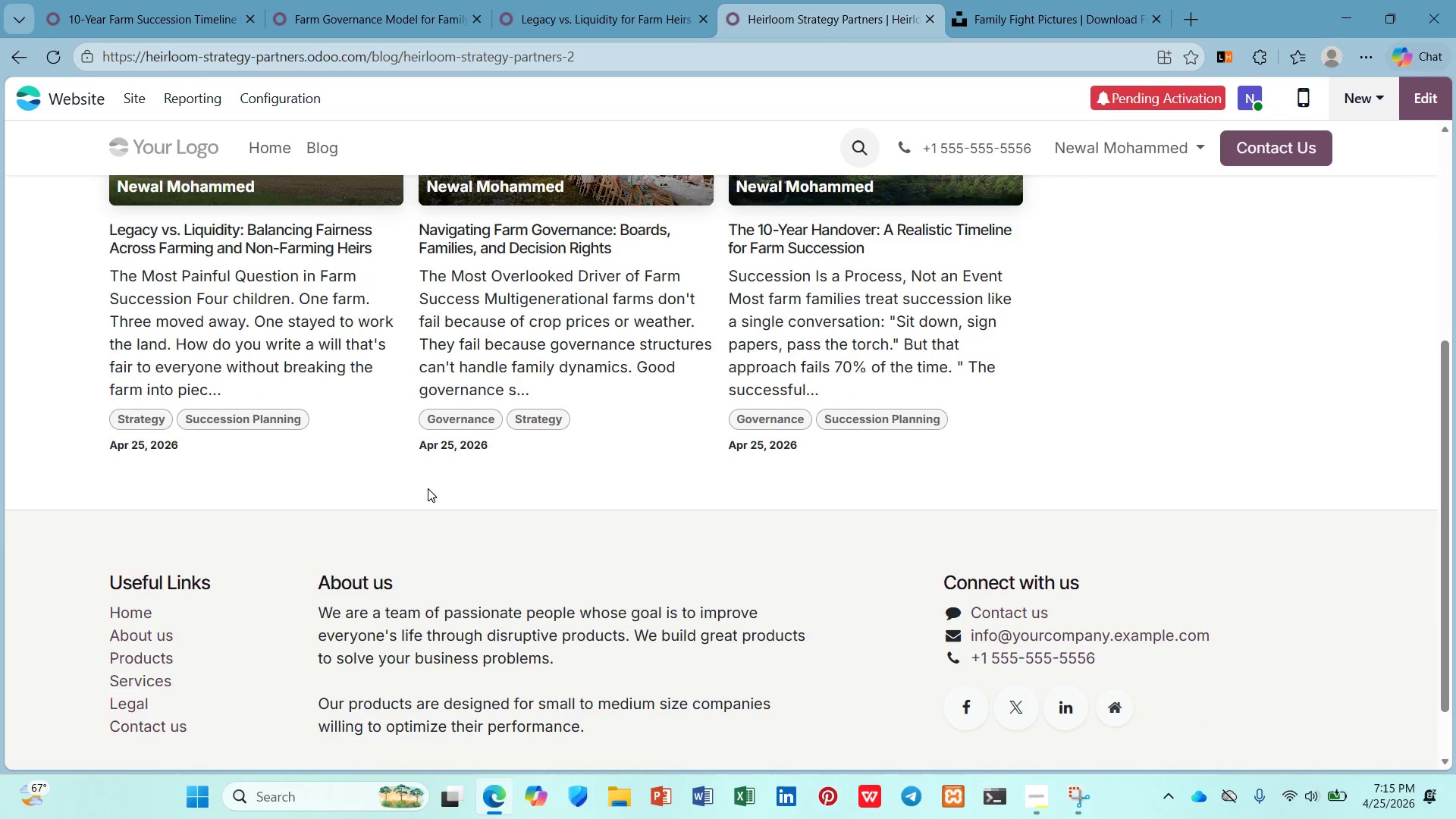 
scroll: coordinate [428, 488], scroll_direction: up, amount: 3.0
 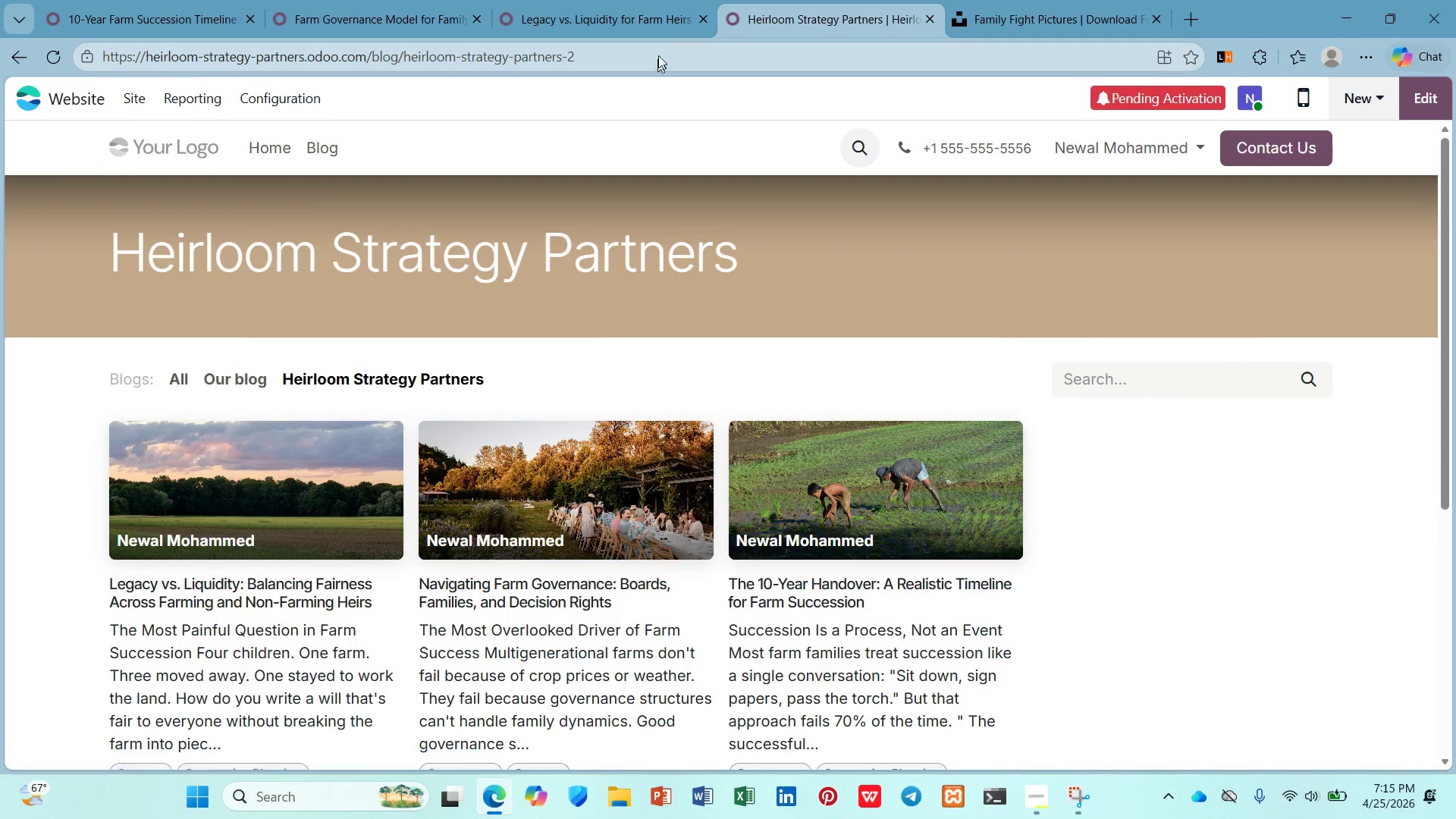 
left_click([664, 26])
 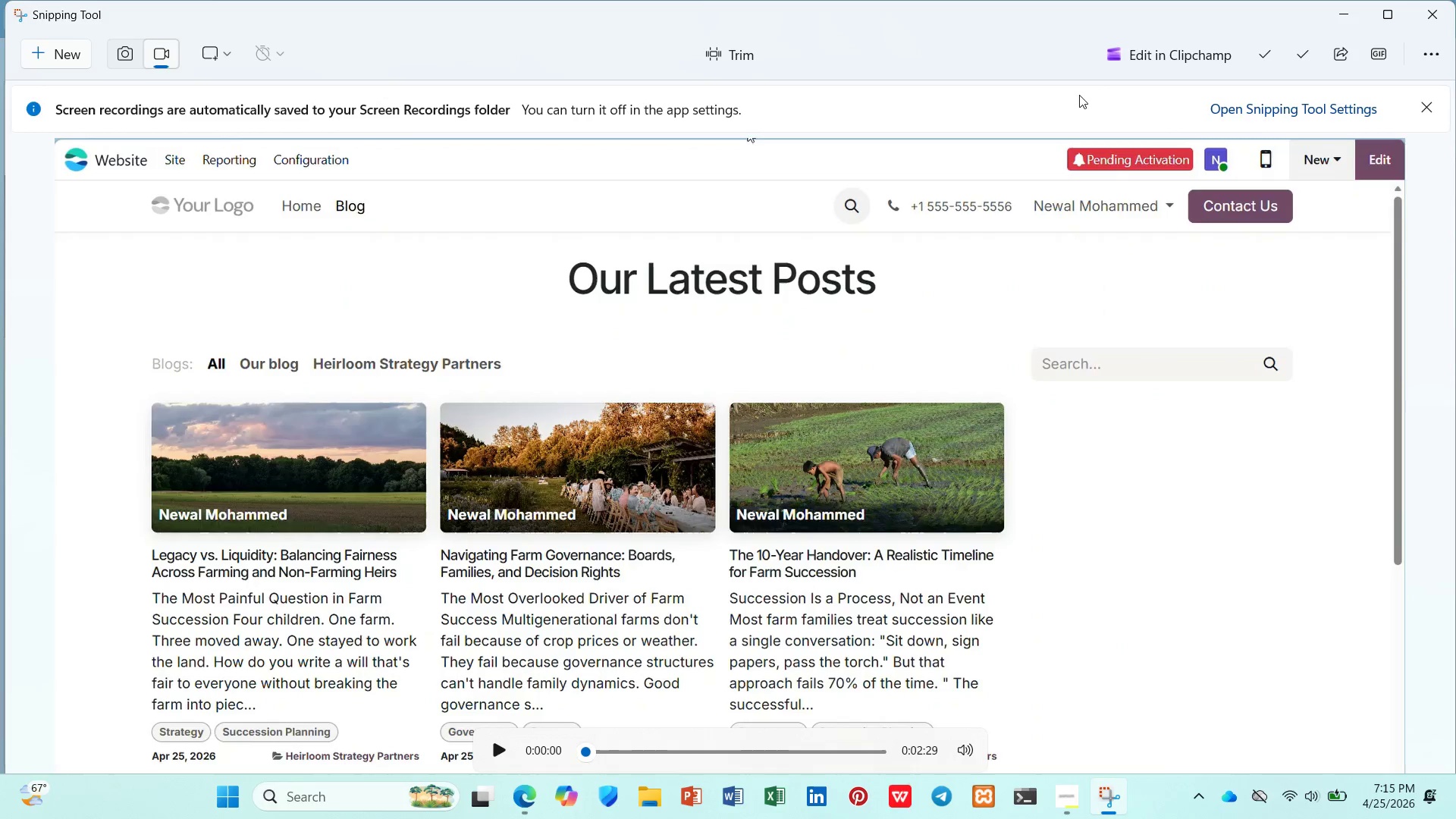 
left_click([1435, 18])
 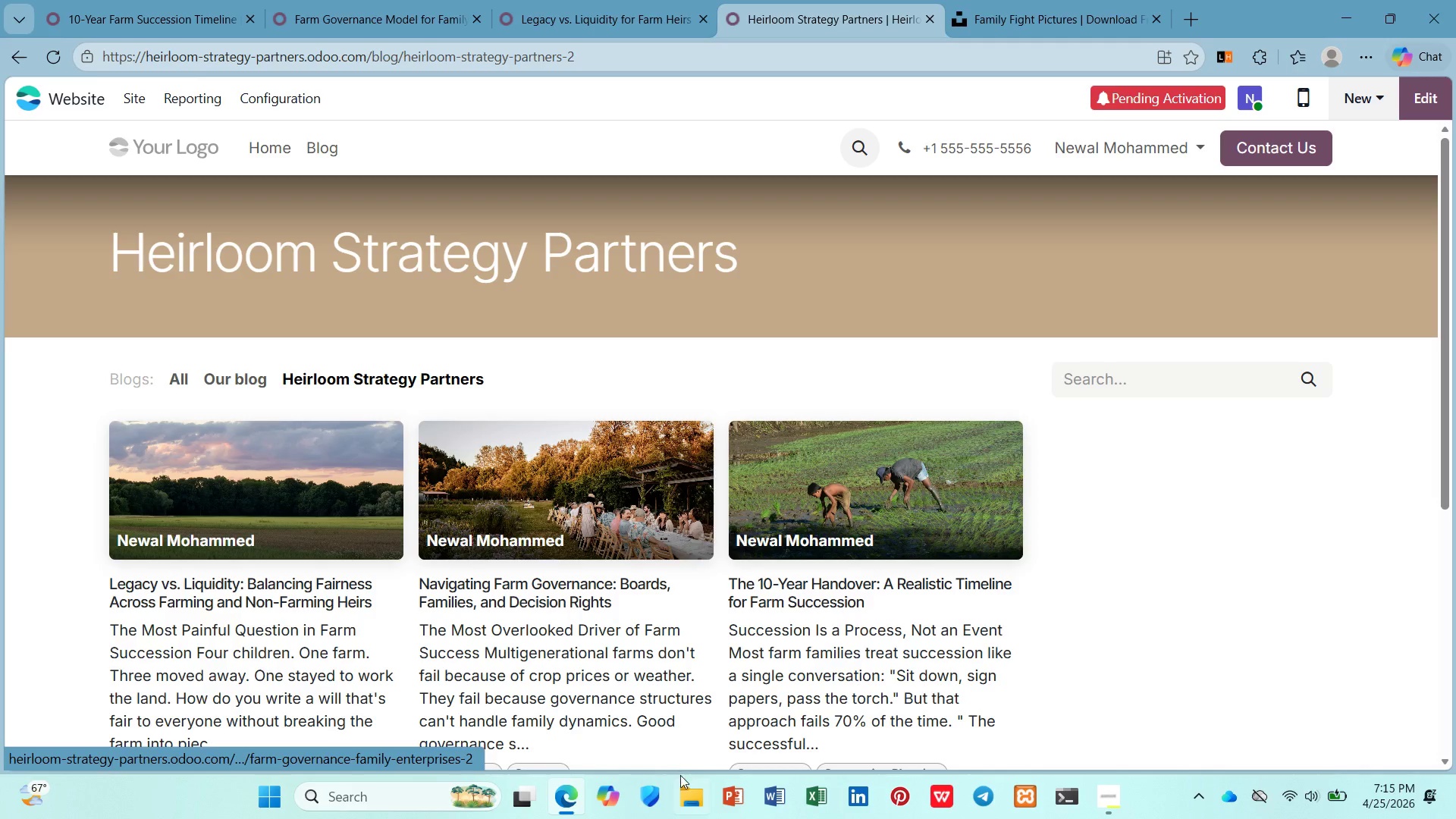 
left_click([689, 796])
 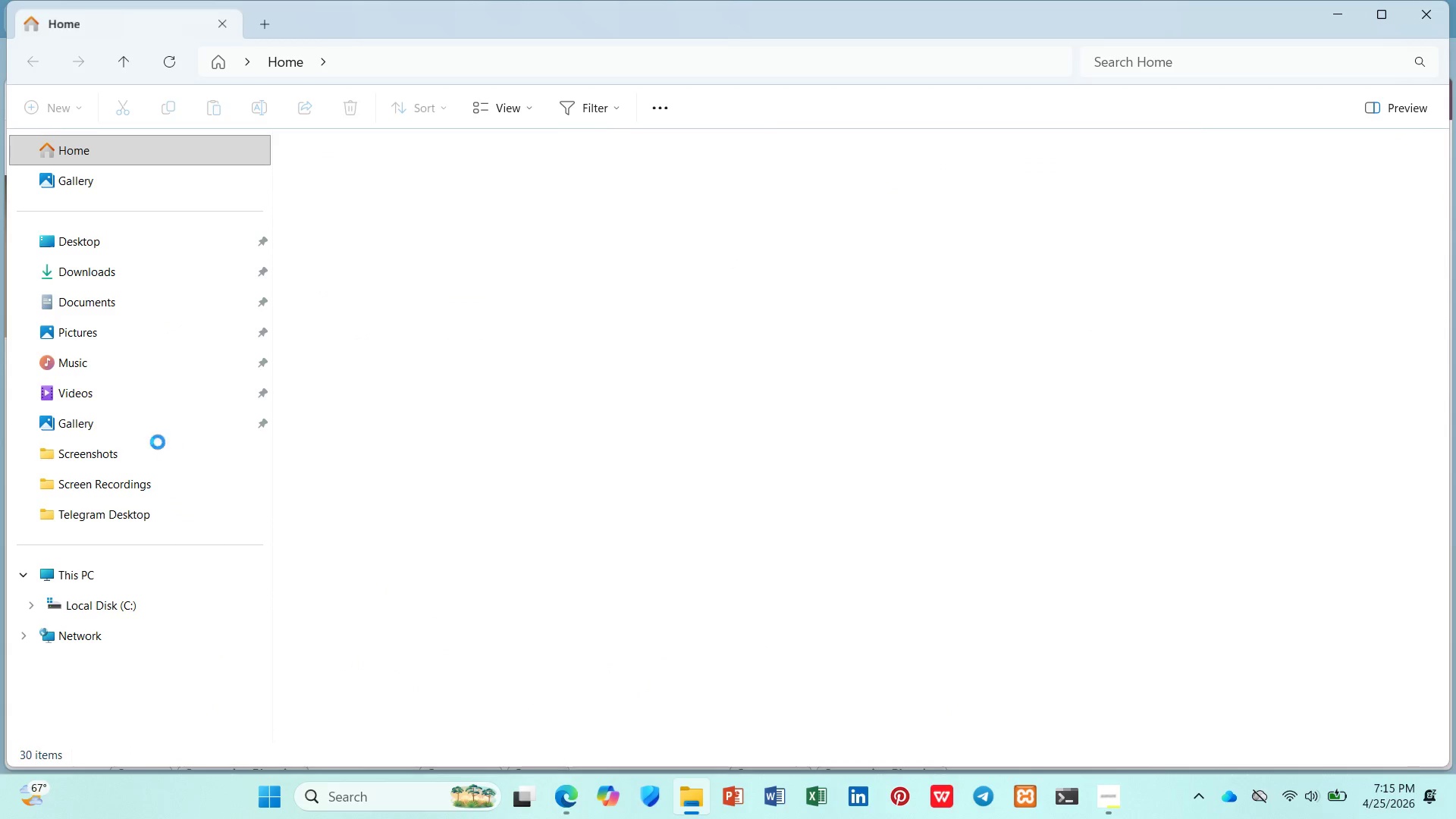 
left_click([155, 497])
 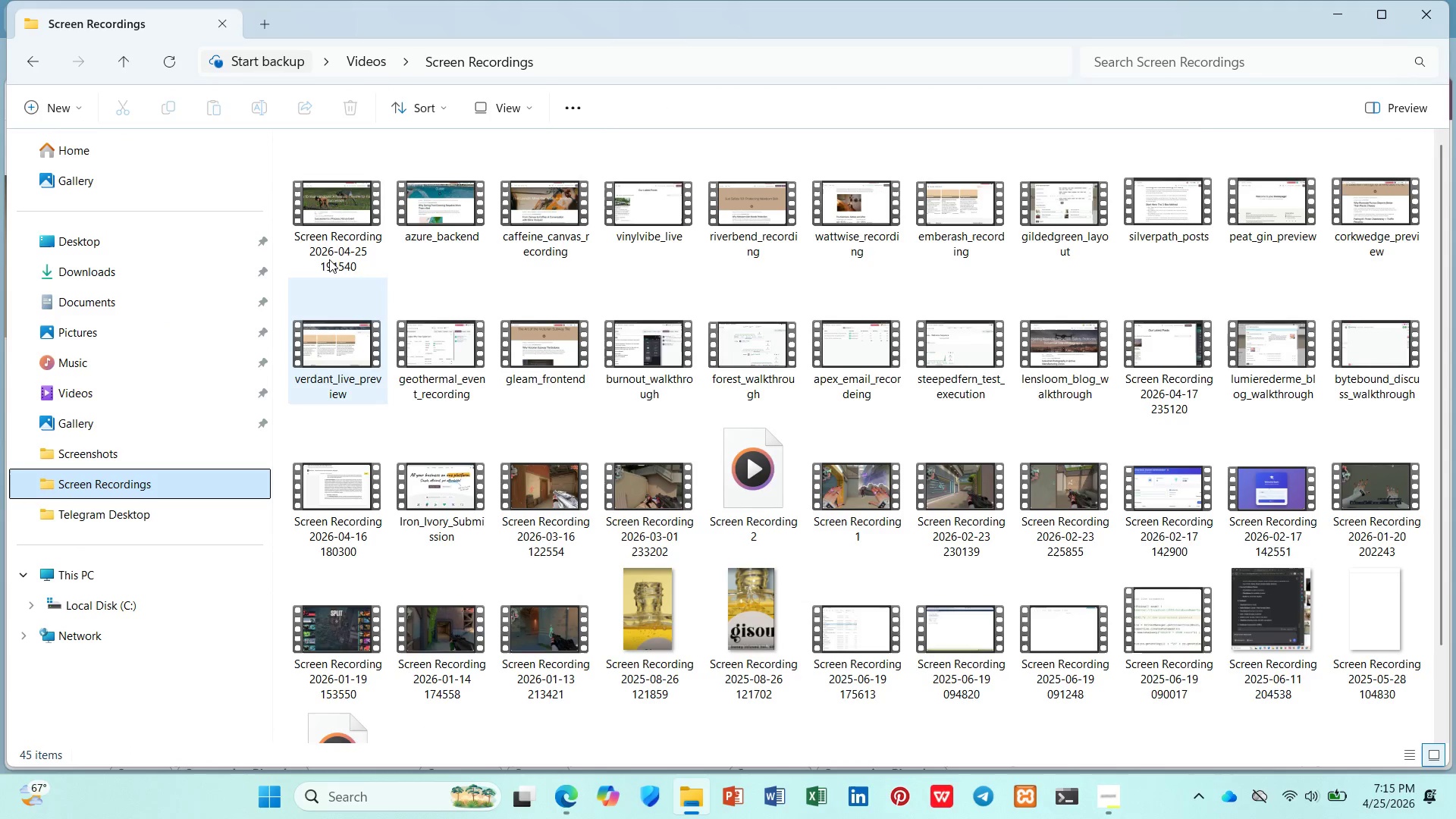 
left_click([335, 237])
 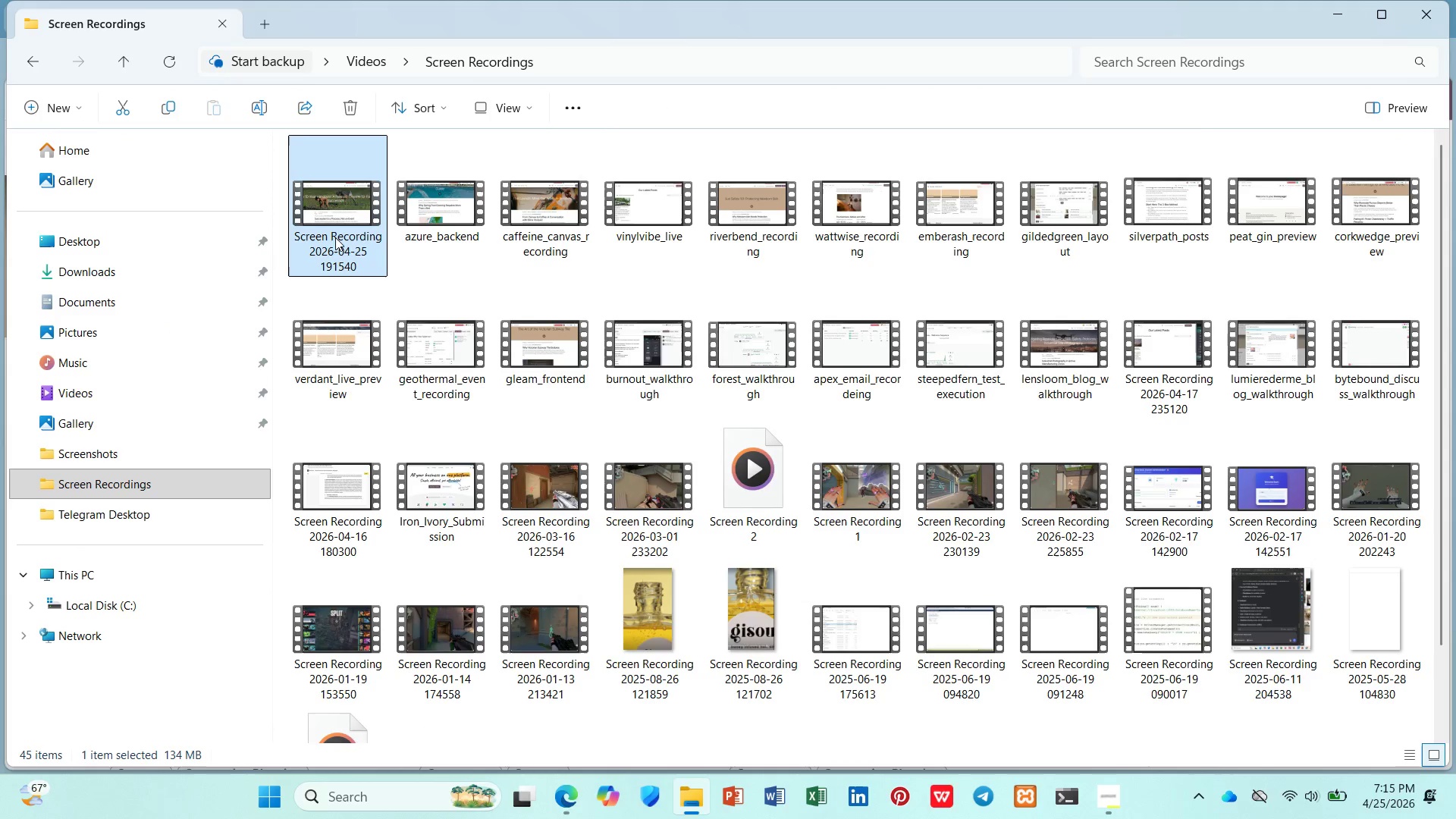 
right_click([335, 237])
 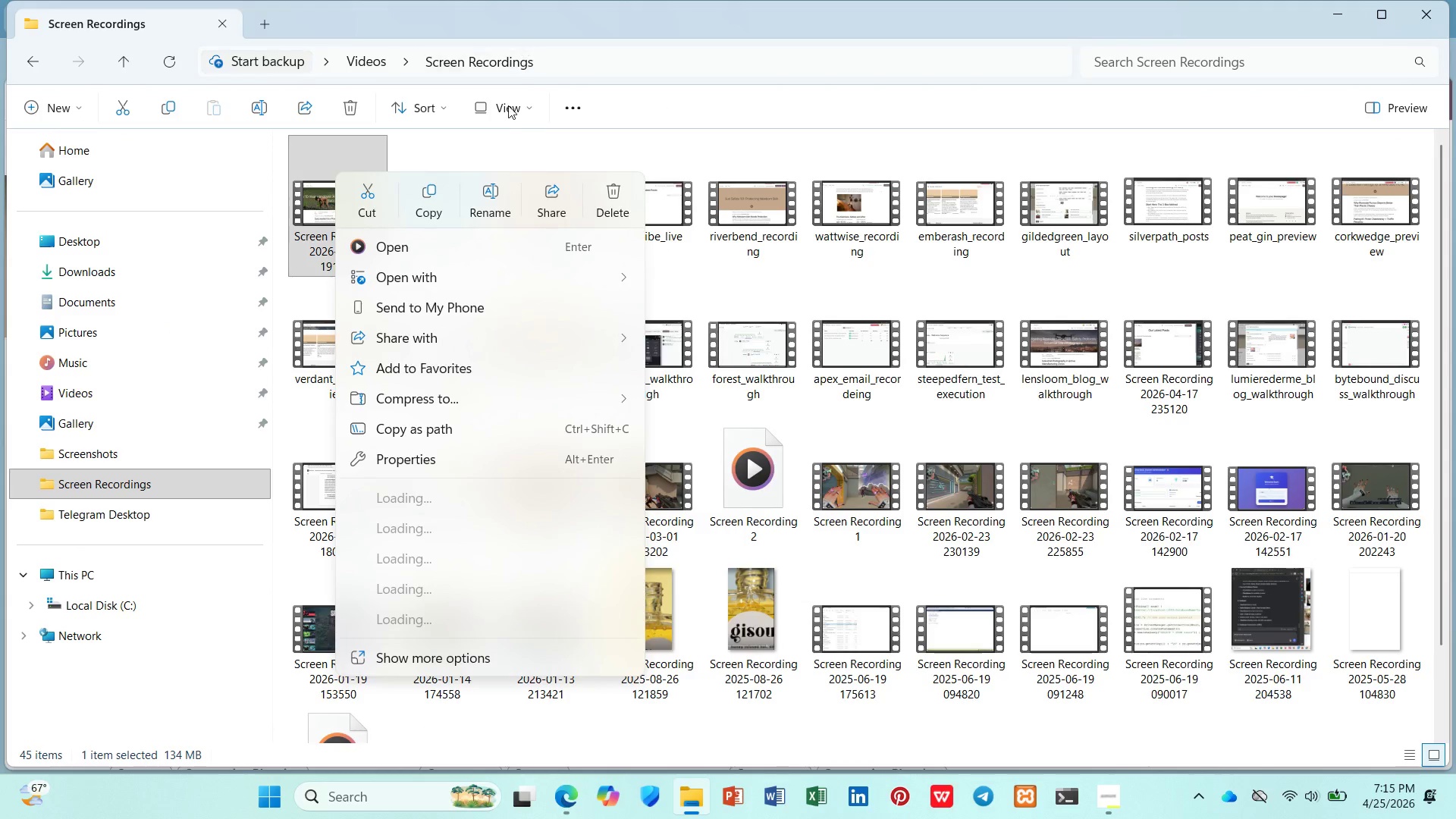 
left_click([487, 212])
 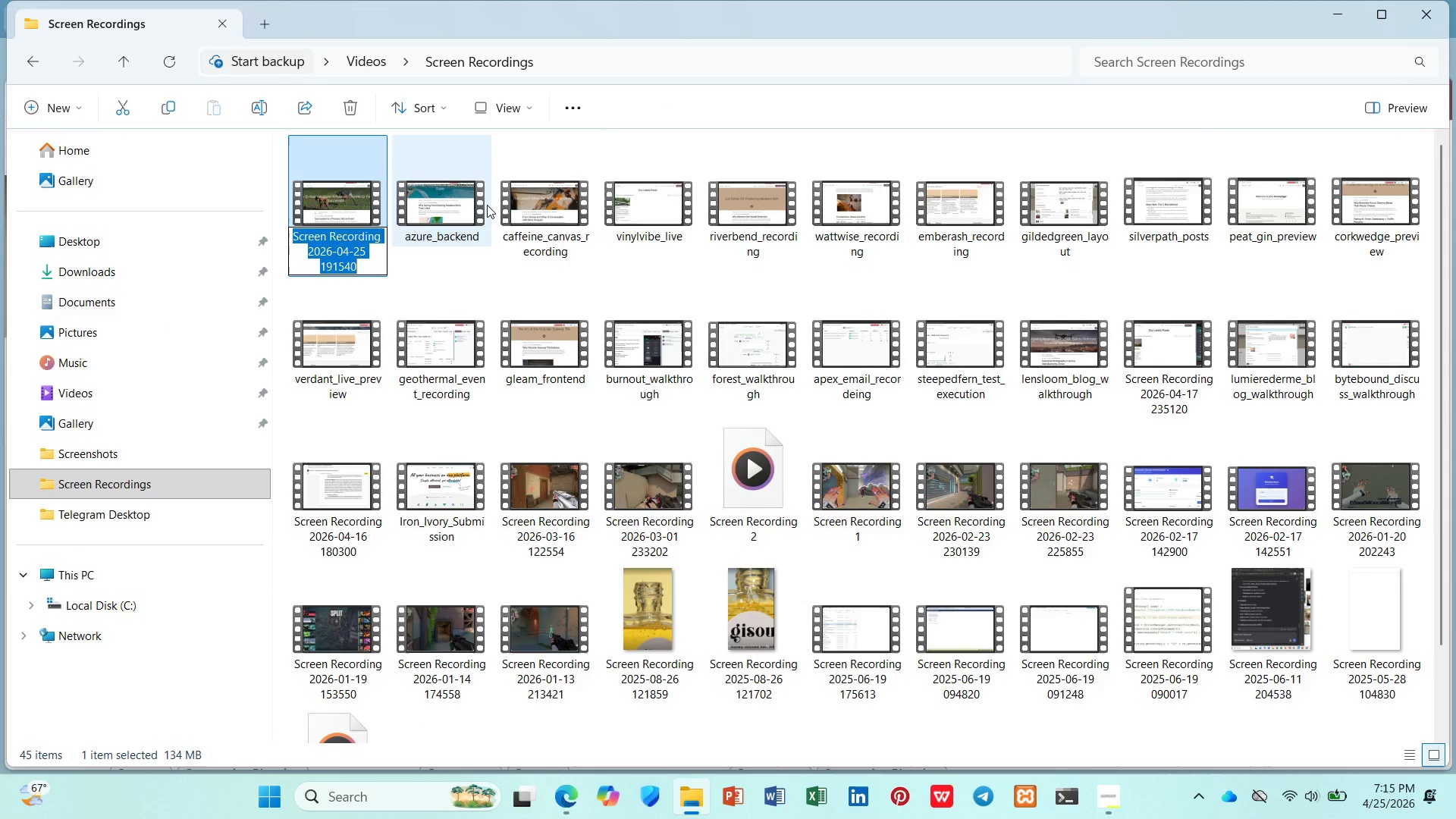 
type(heirloom_recording)
 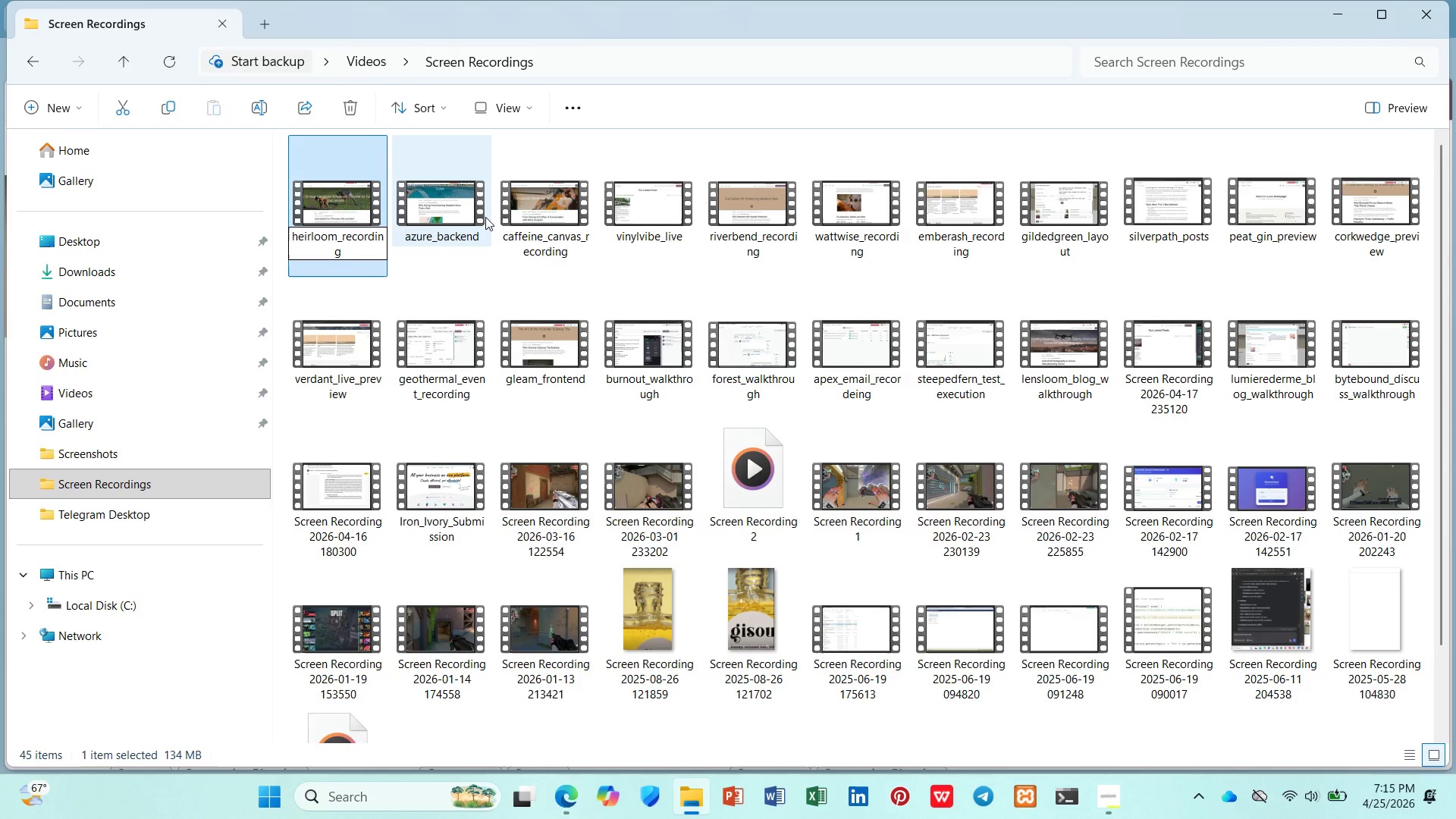 
key(Enter)
 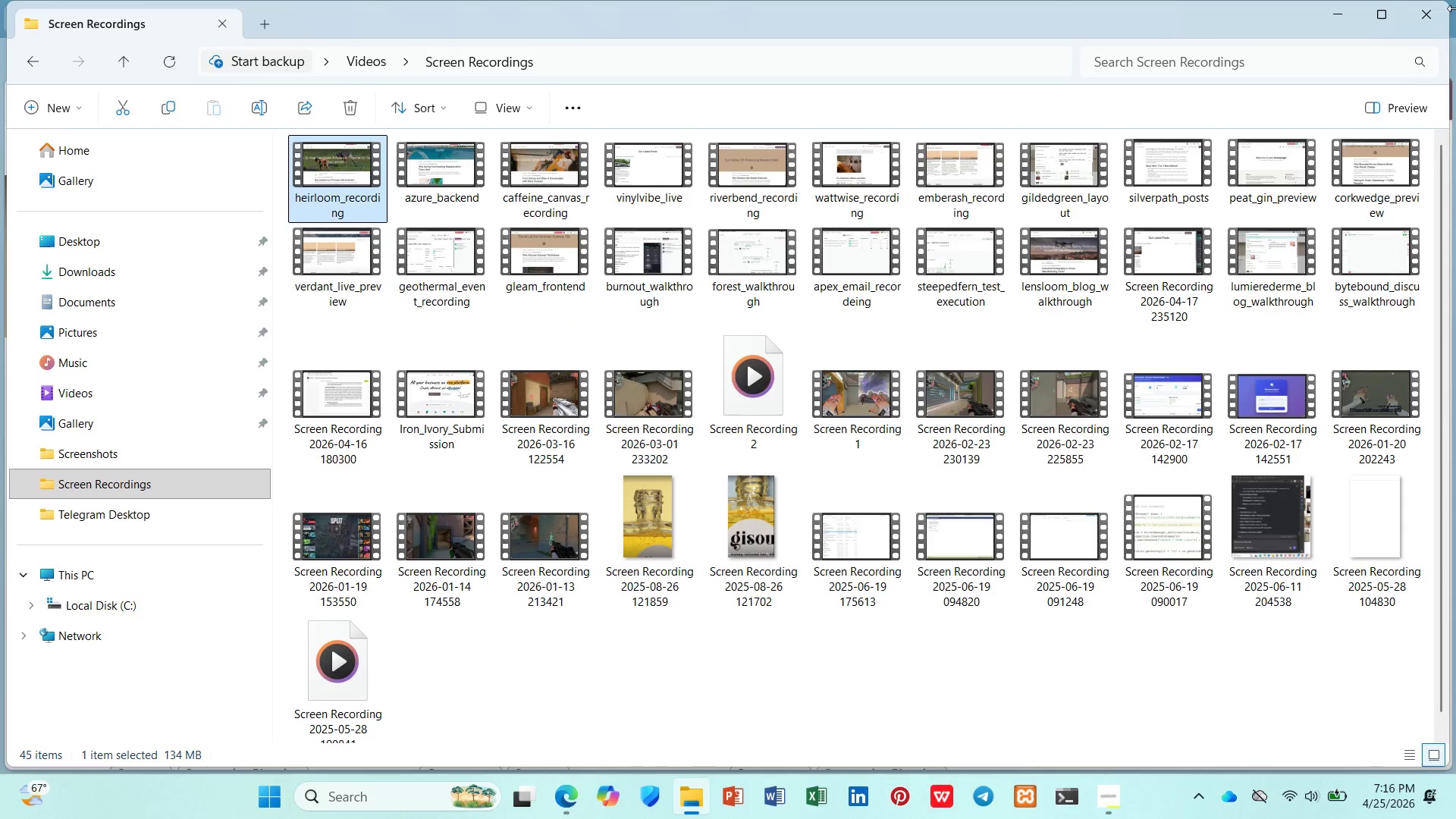 
left_click([1348, 9])
 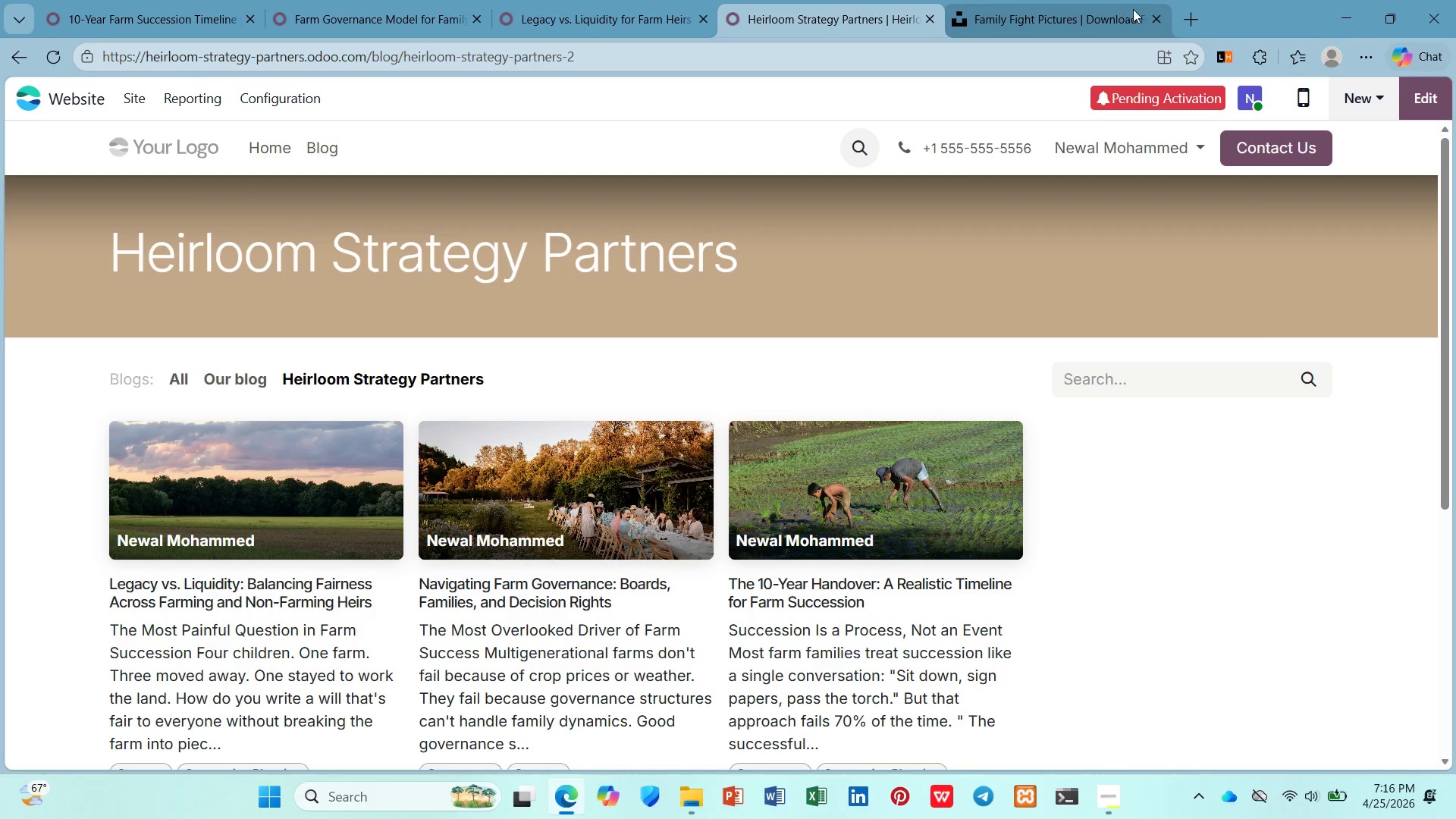 
left_click([1156, 21])
 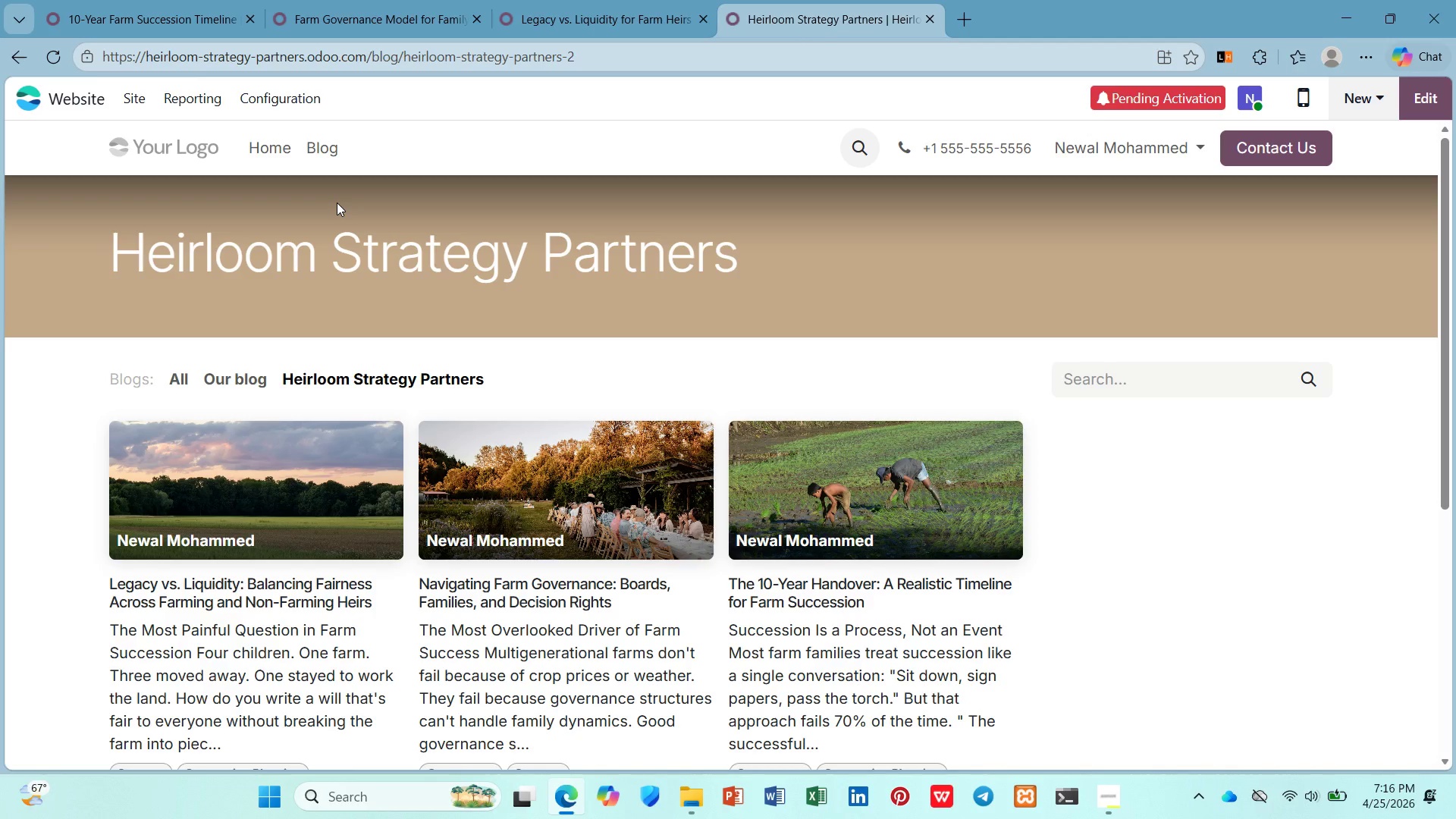 
wait(52.33)
 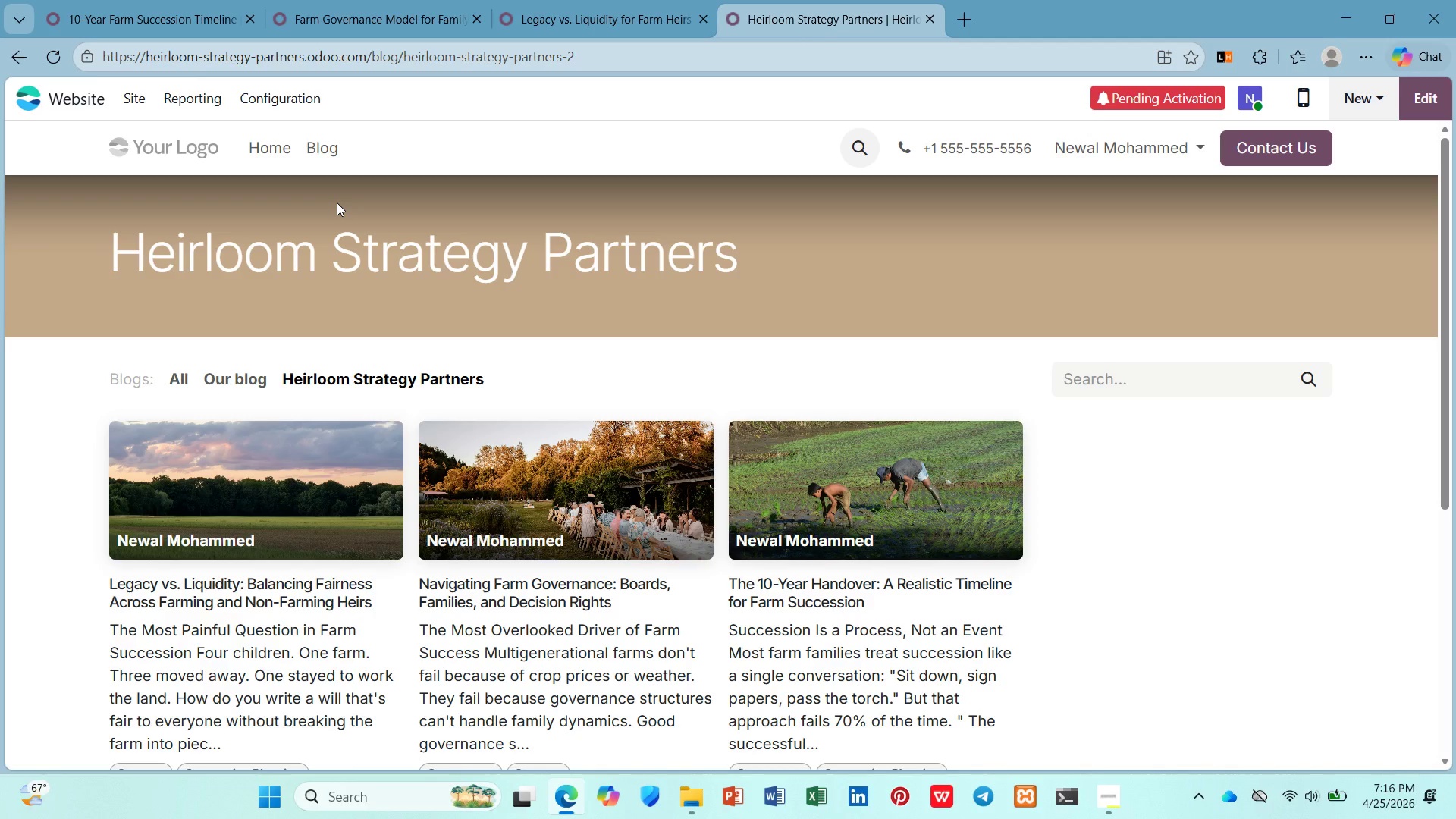 
hold_key(key=ControlLeft, duration=1.89)
scroll: coordinate [739, 290], scroll_direction: none, amount: 0.0
 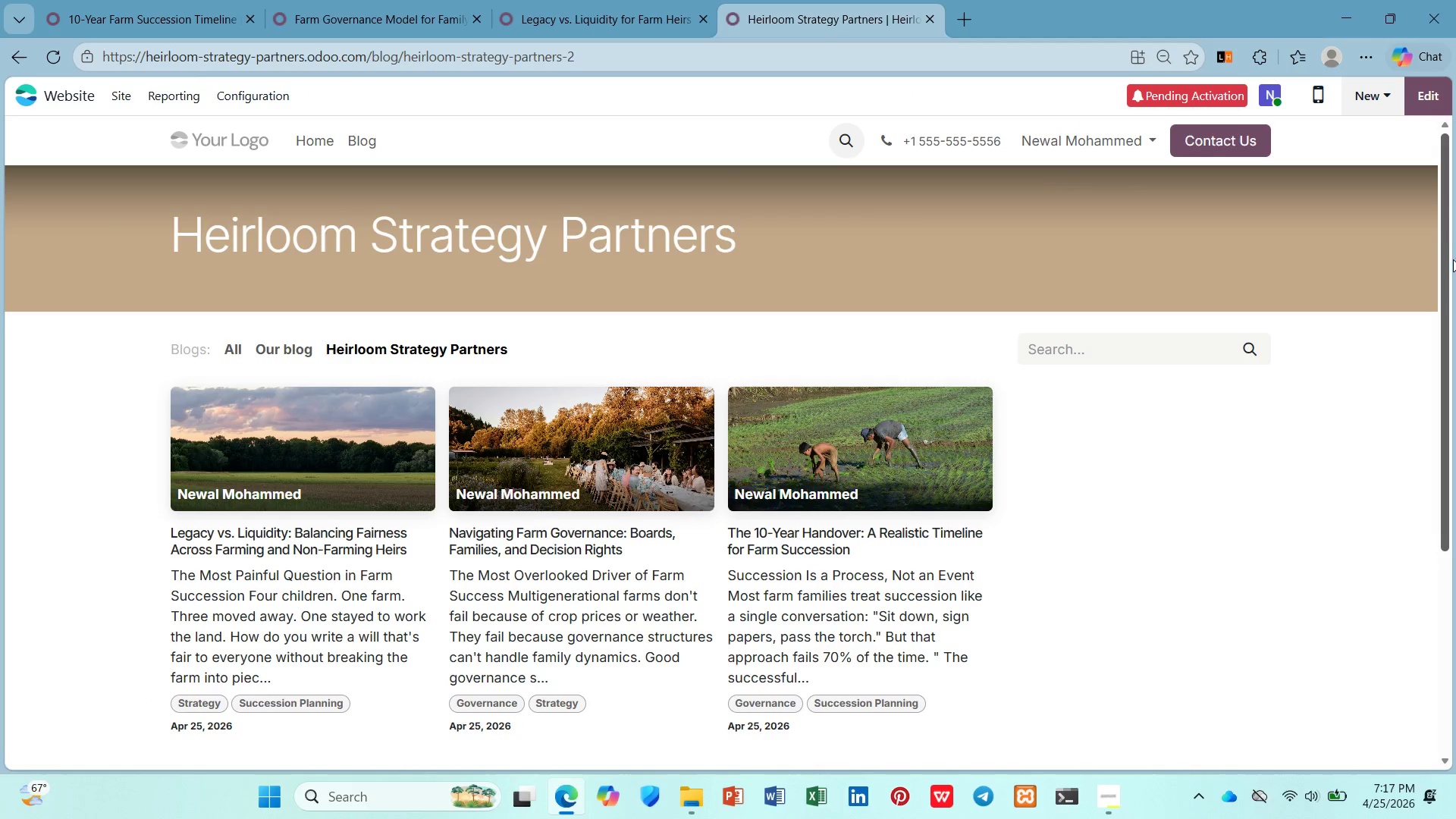 
key(PrintScreen)
 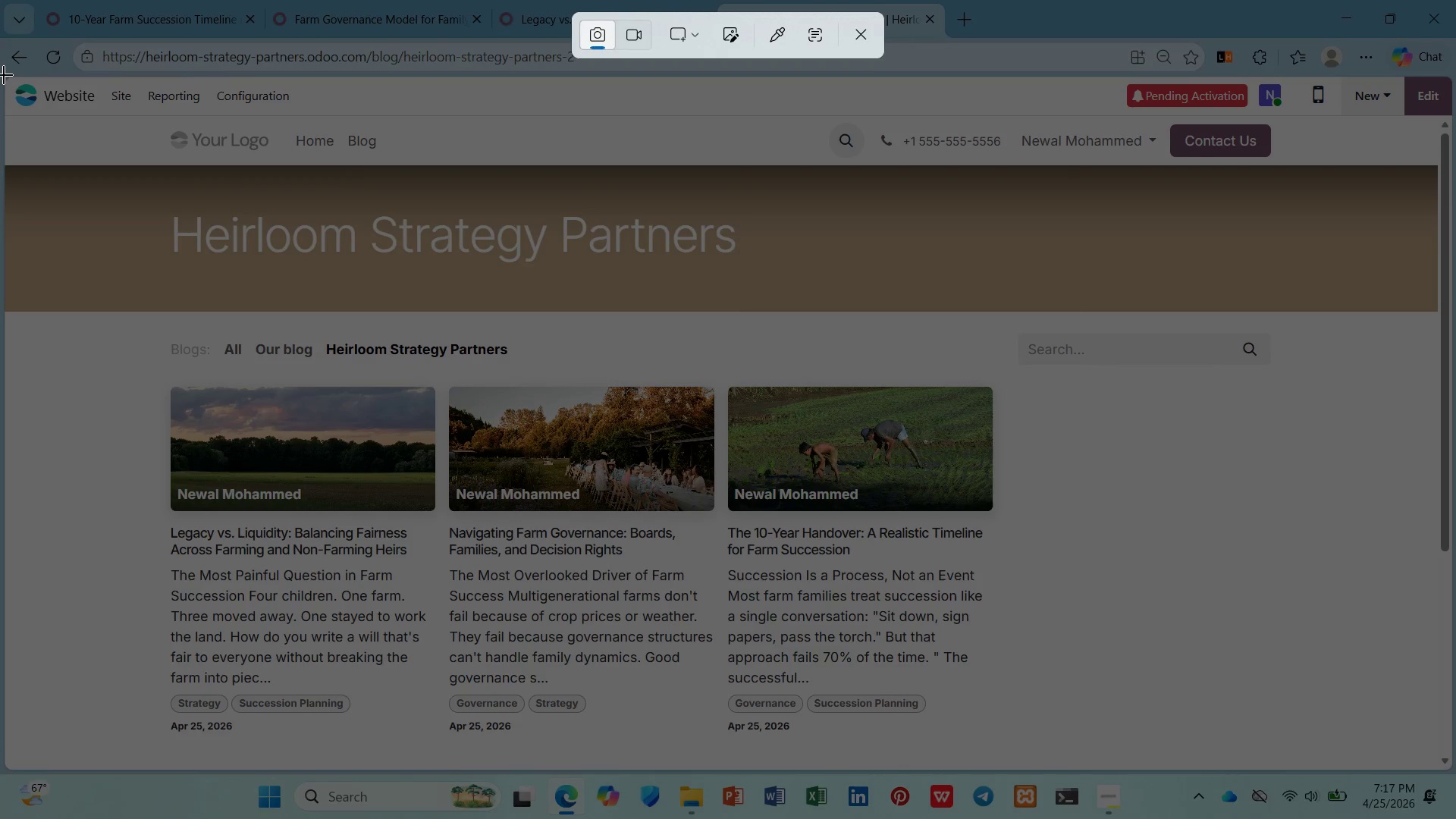 
left_click_drag(start_coordinate=[4, 76], to_coordinate=[1455, 769])
 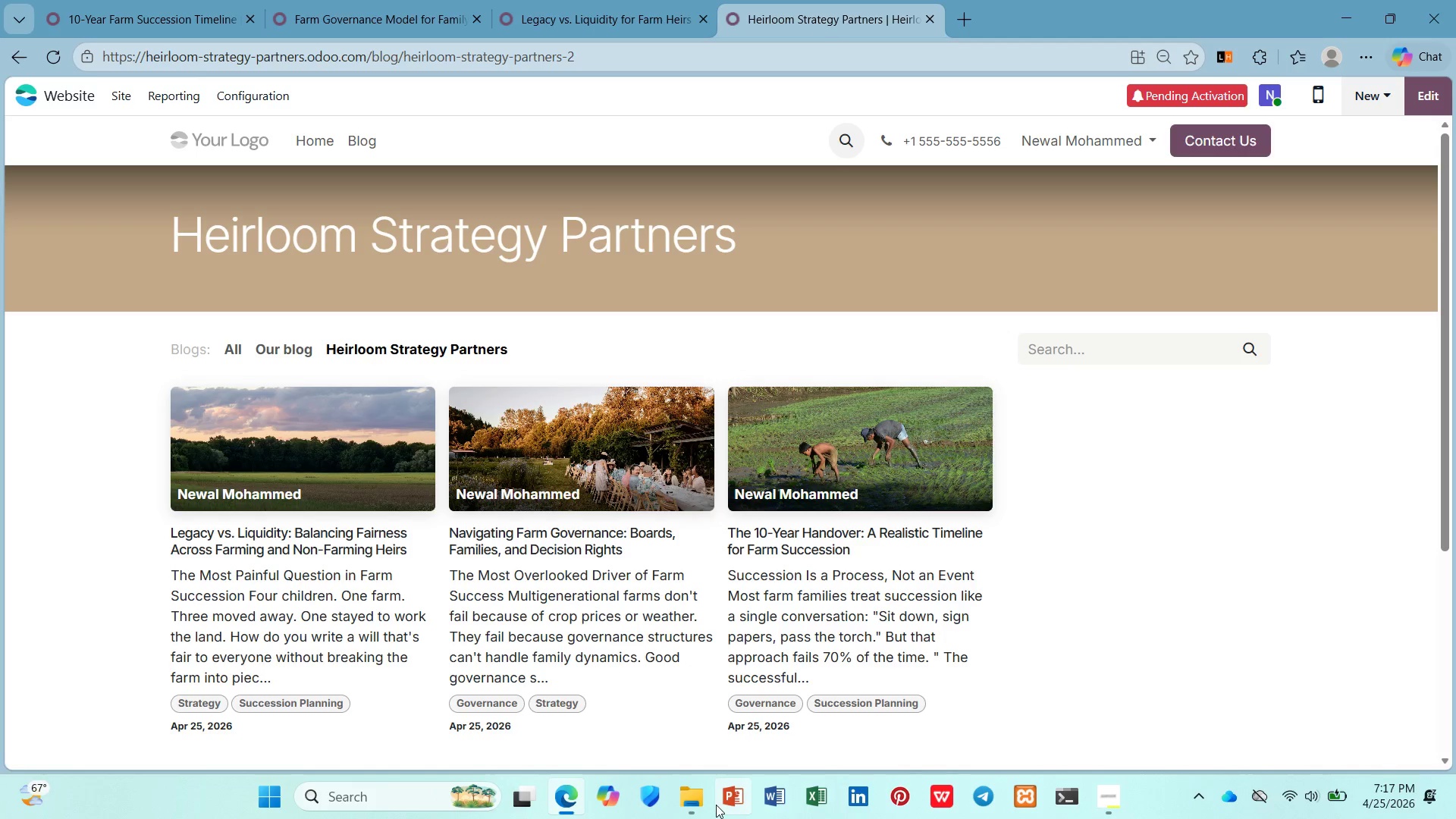 
left_click([692, 802])
 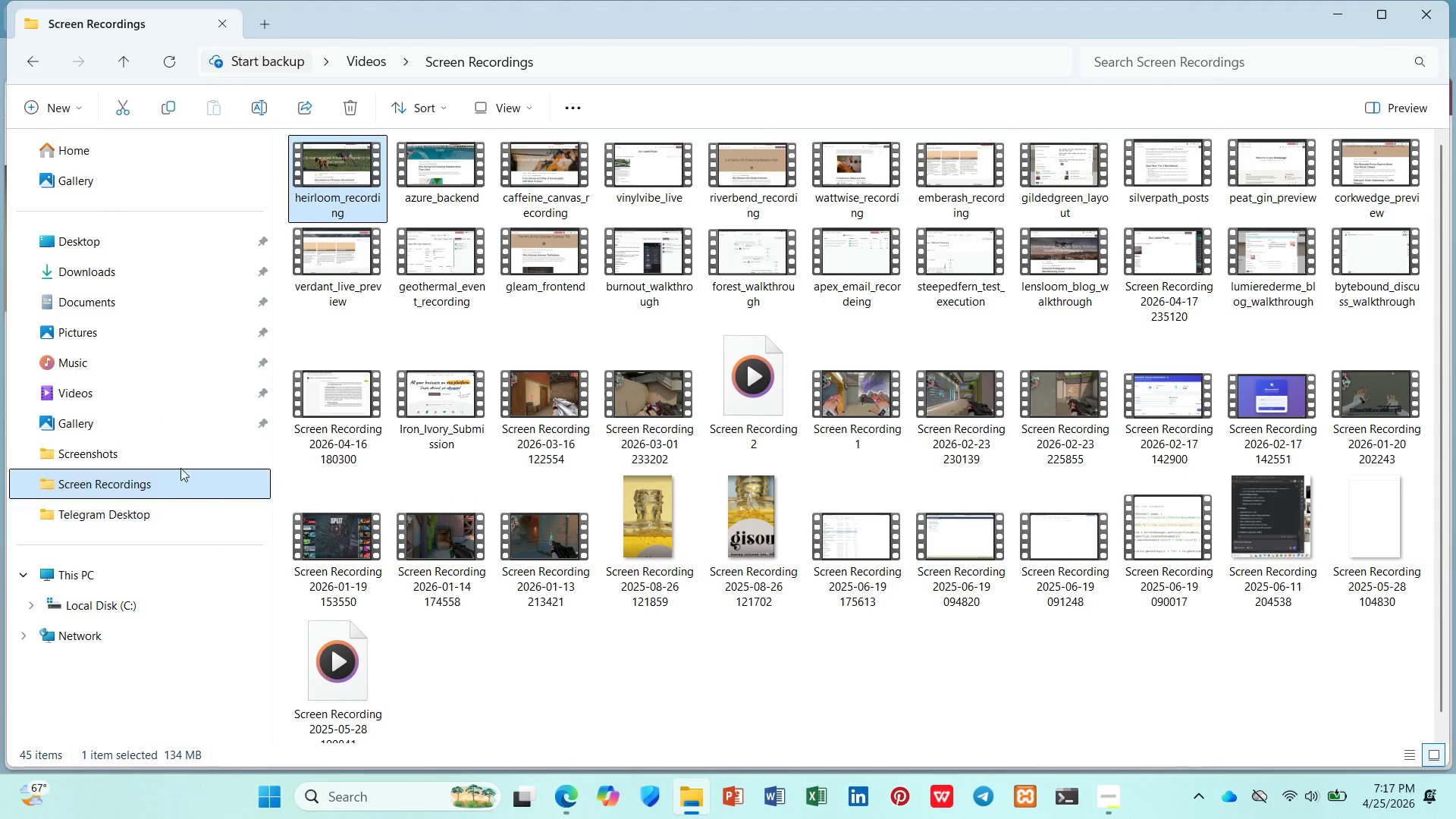 
left_click([173, 451])
 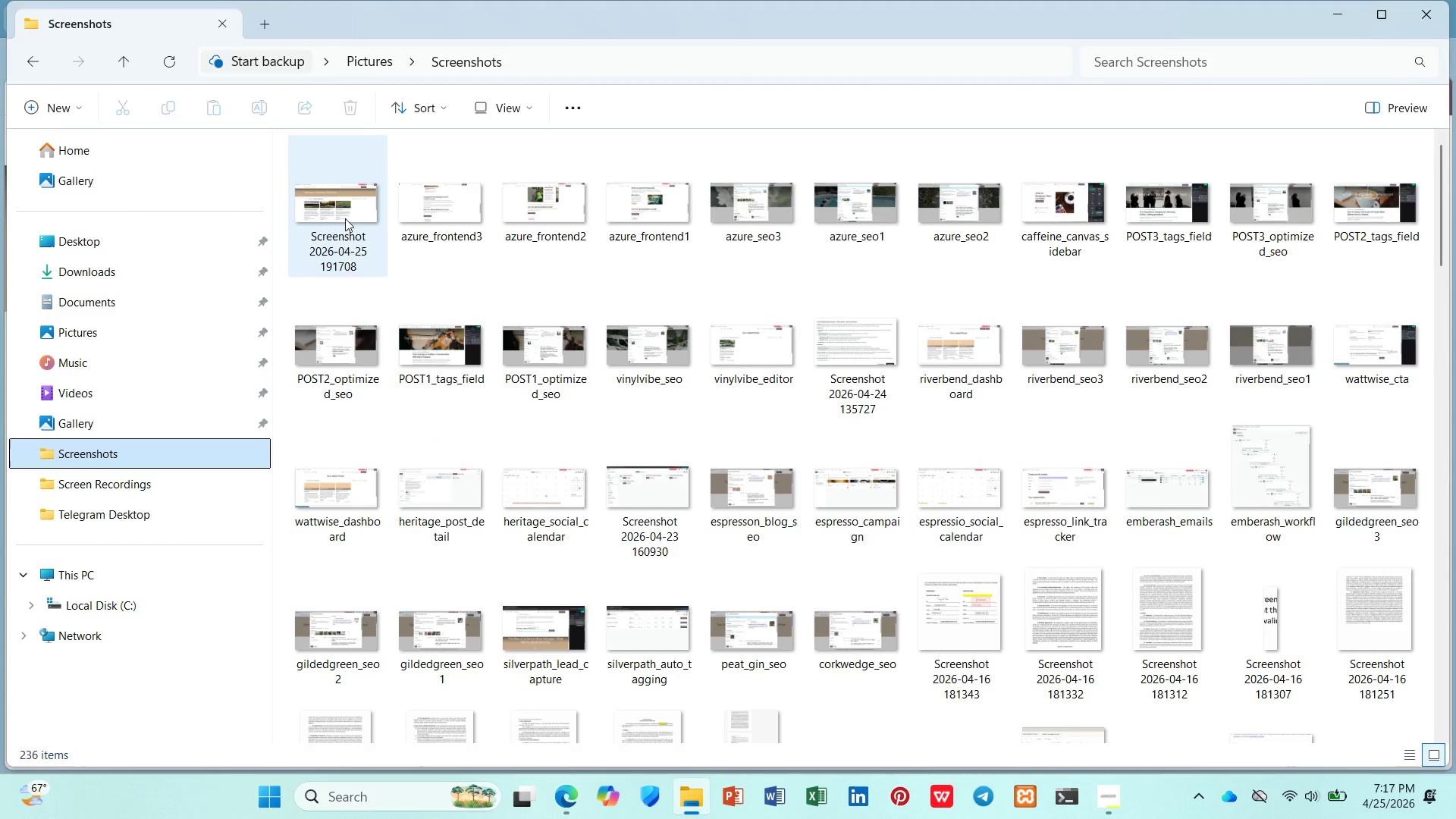 
left_click([345, 218])
 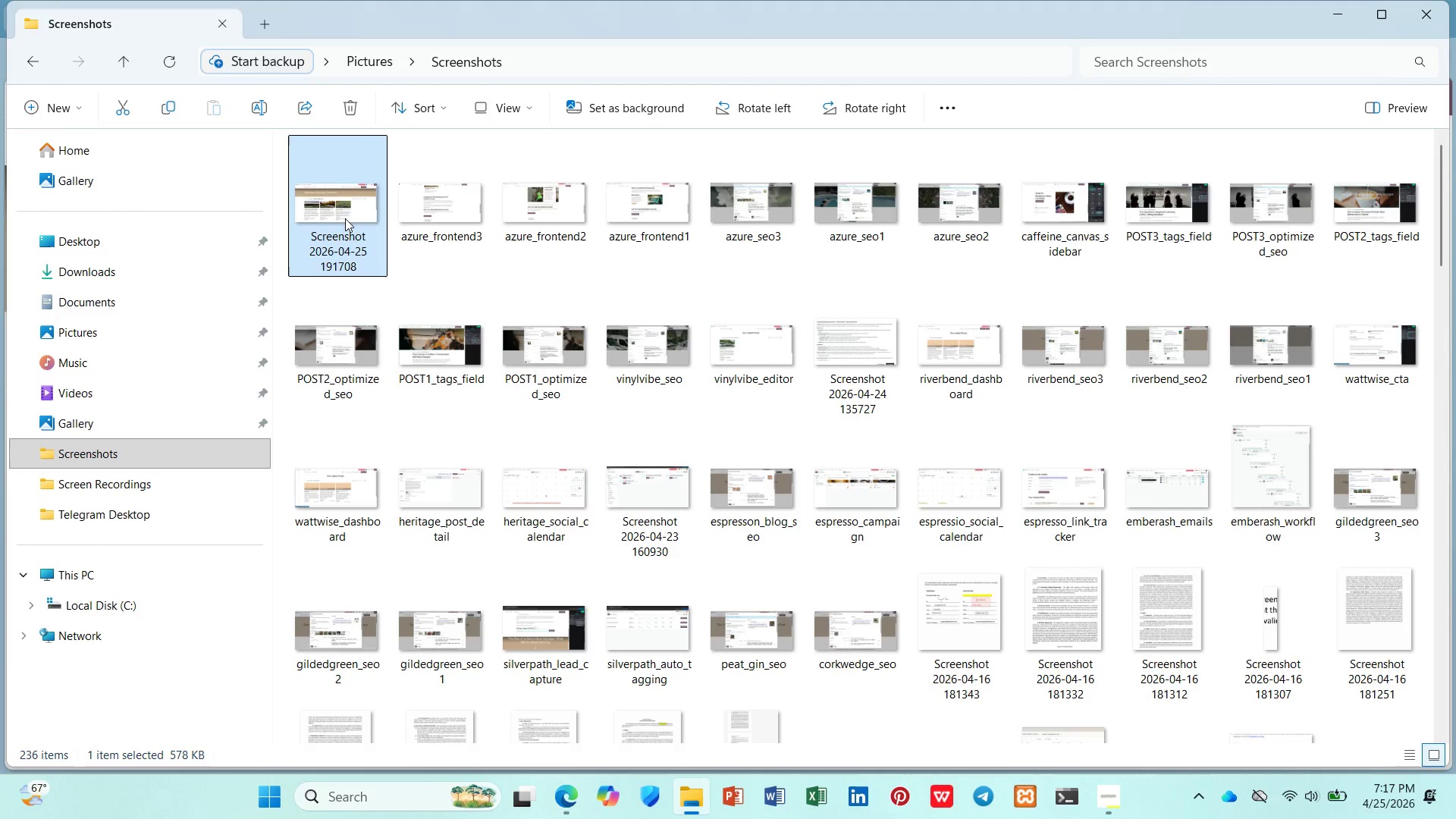 
right_click([345, 218])
 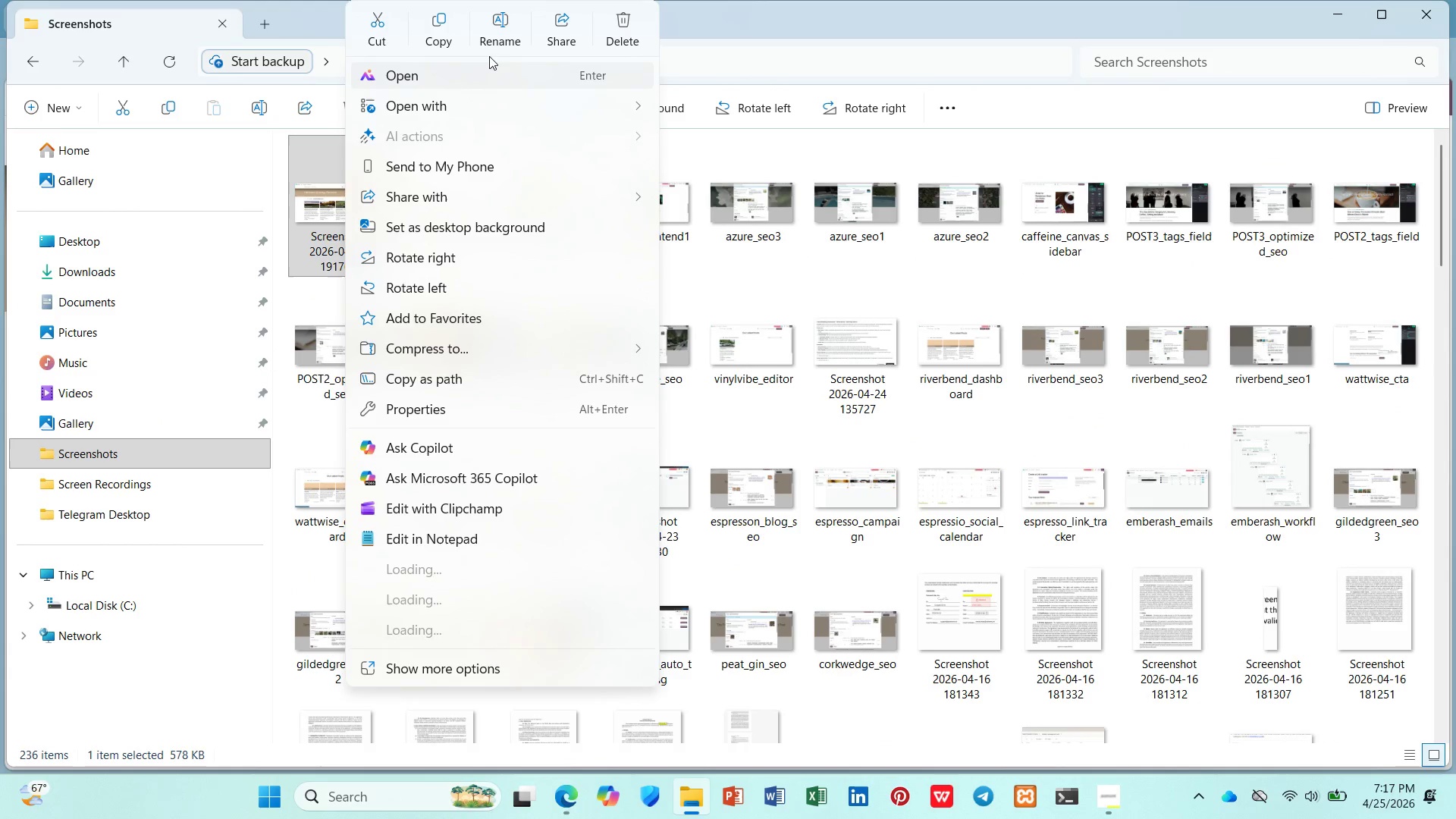 
left_click([494, 45])
 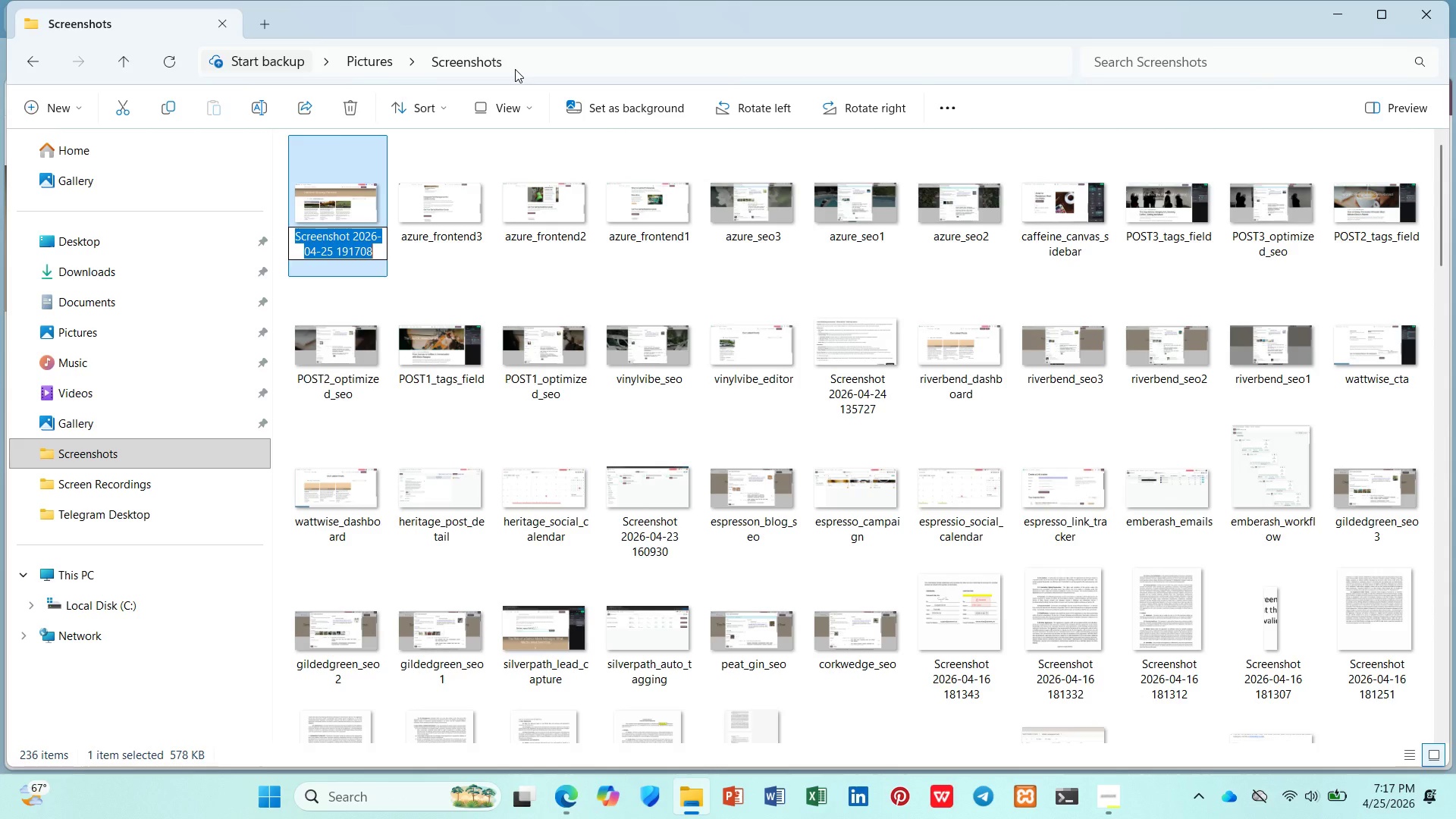 
wait(13.5)
 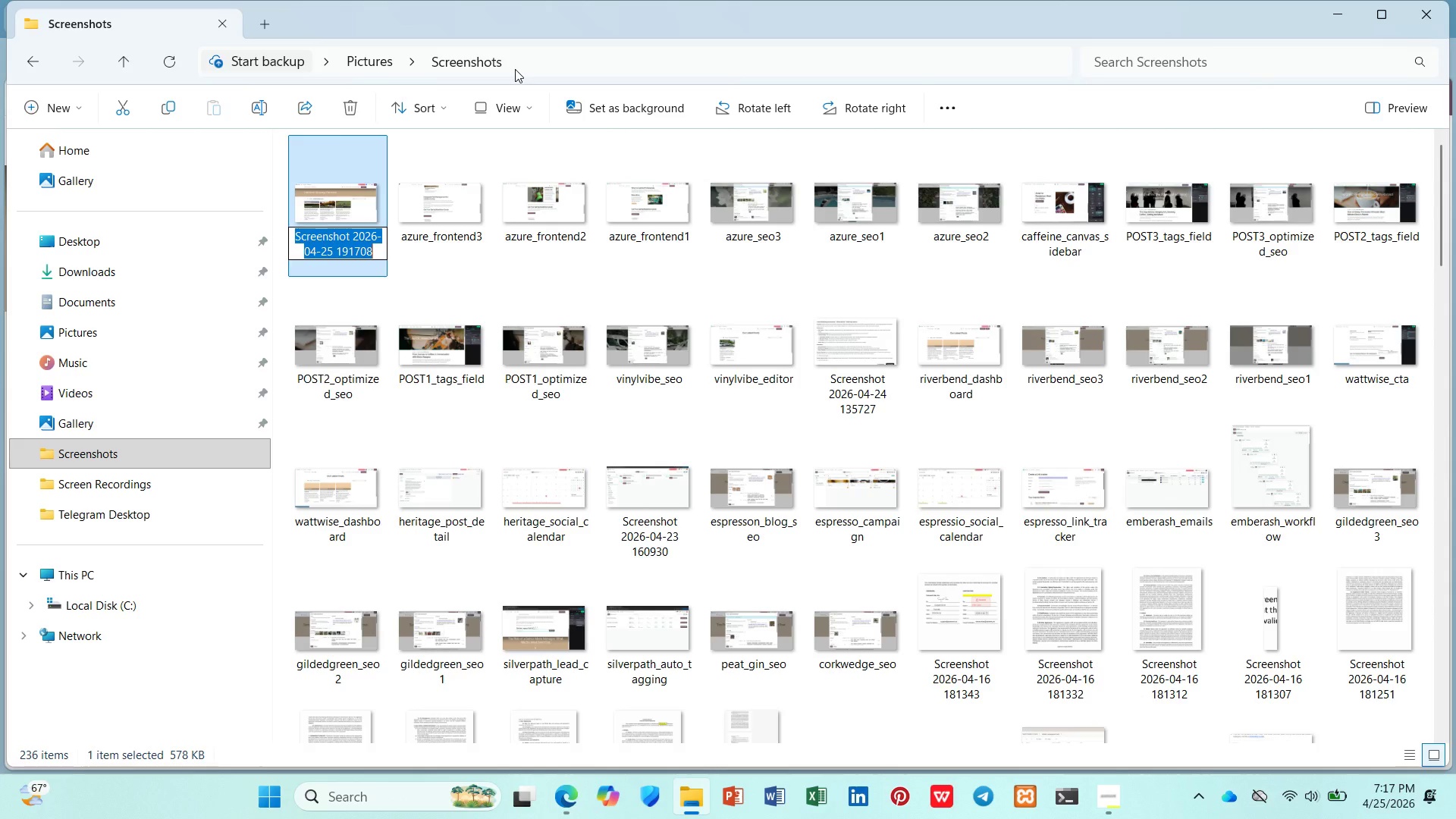 
type(heirloom_blog_home)
 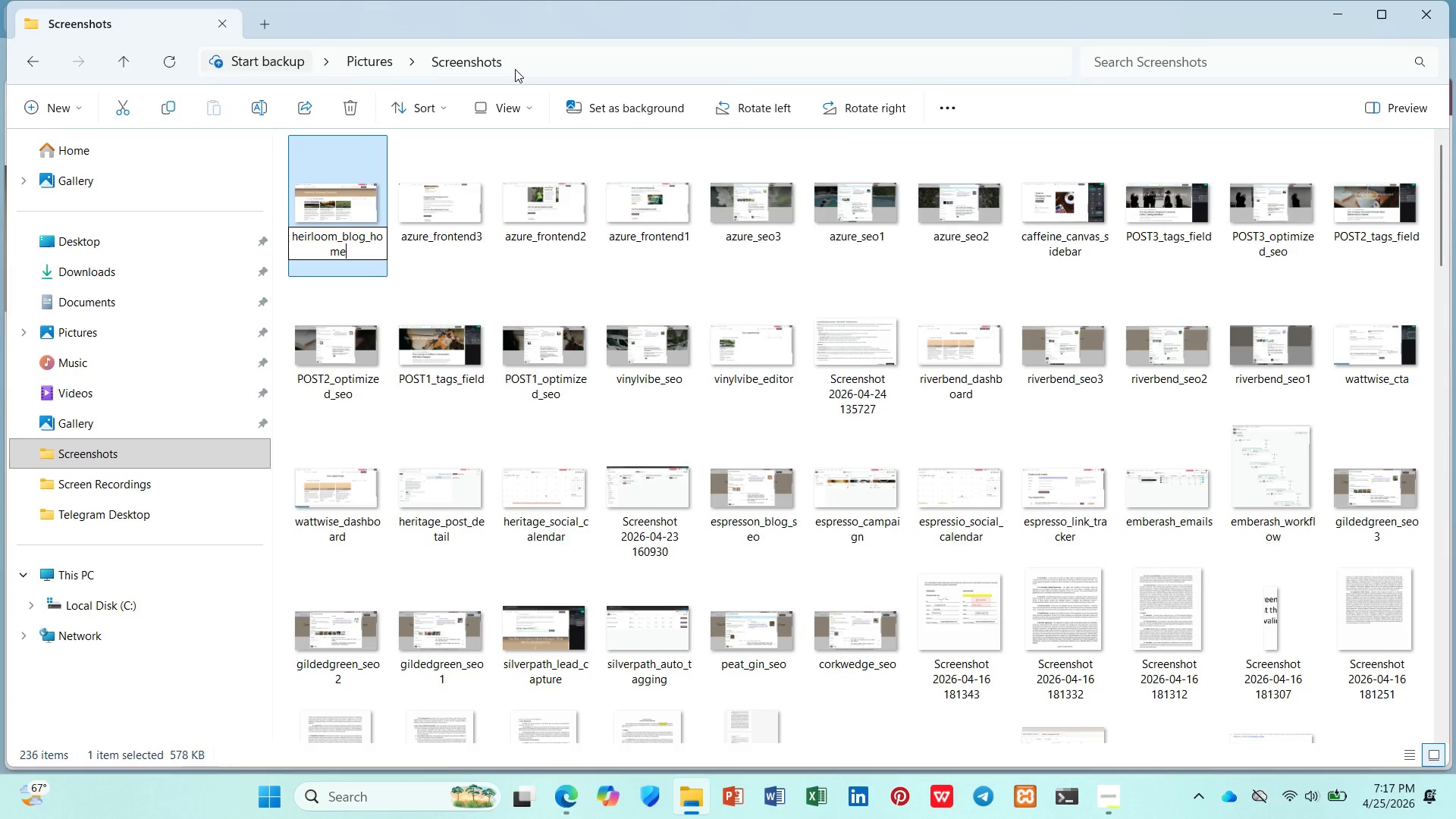 
 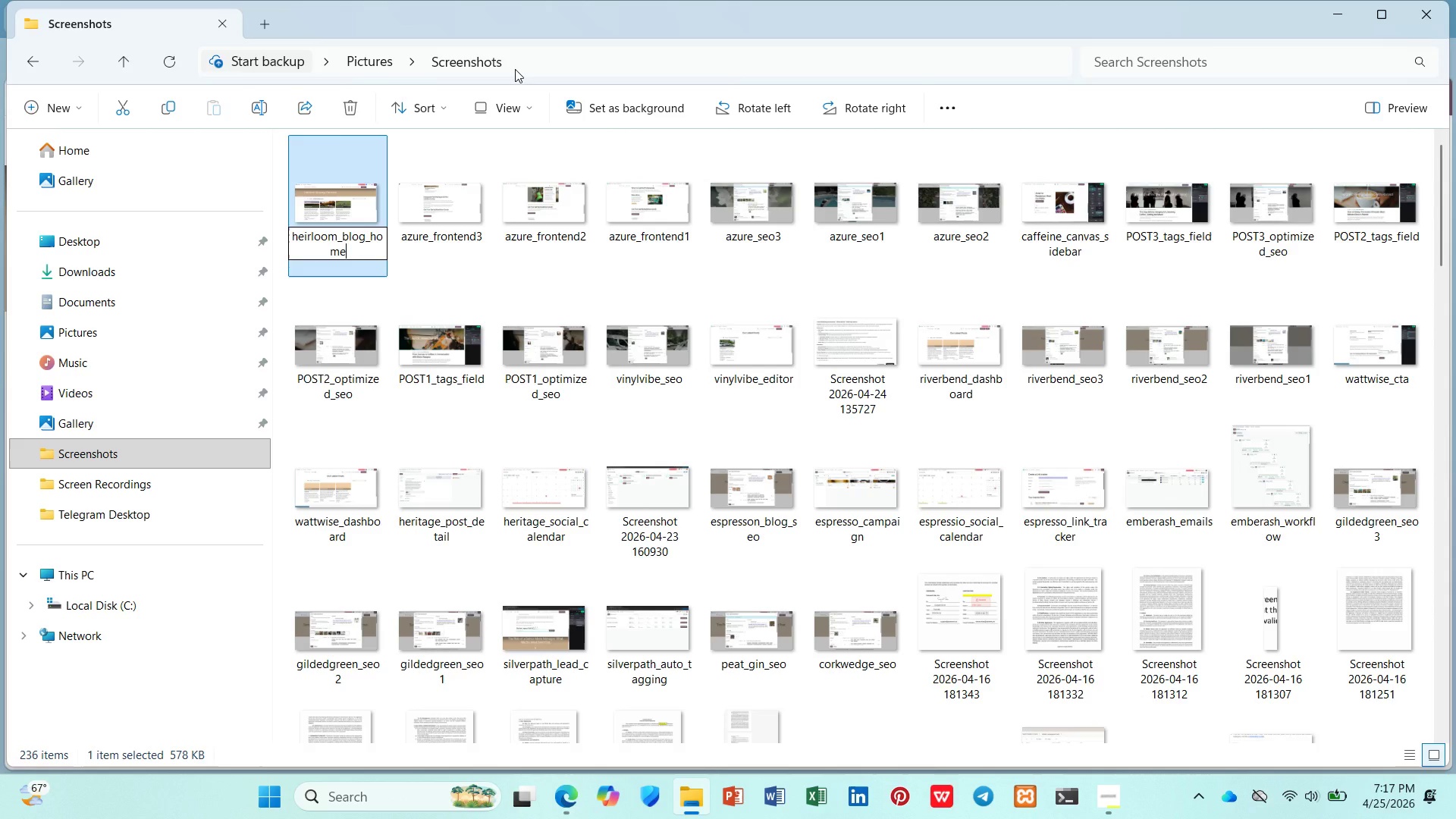 
key(Enter)
 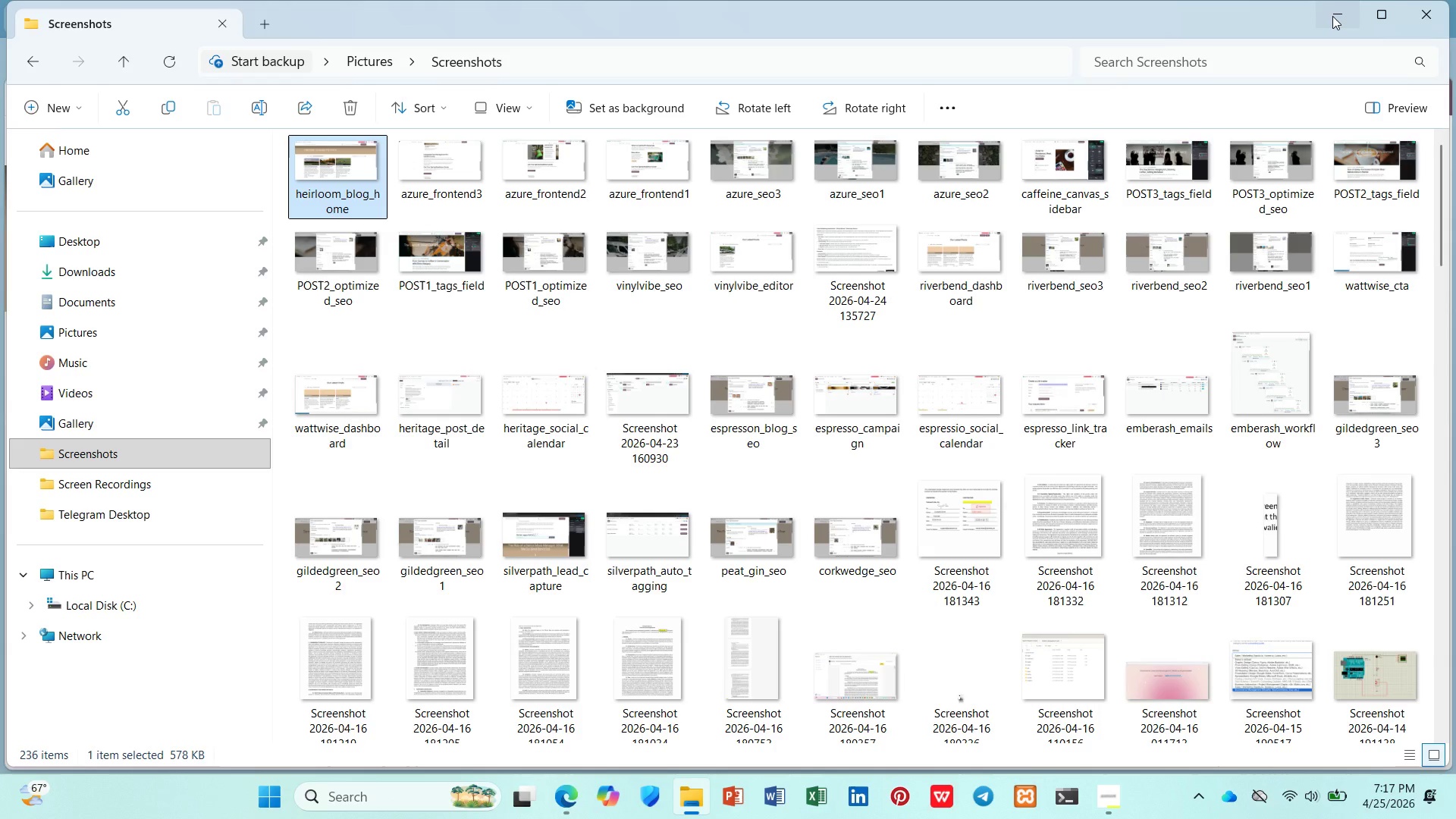 
key(Shift+ShiftRight)
 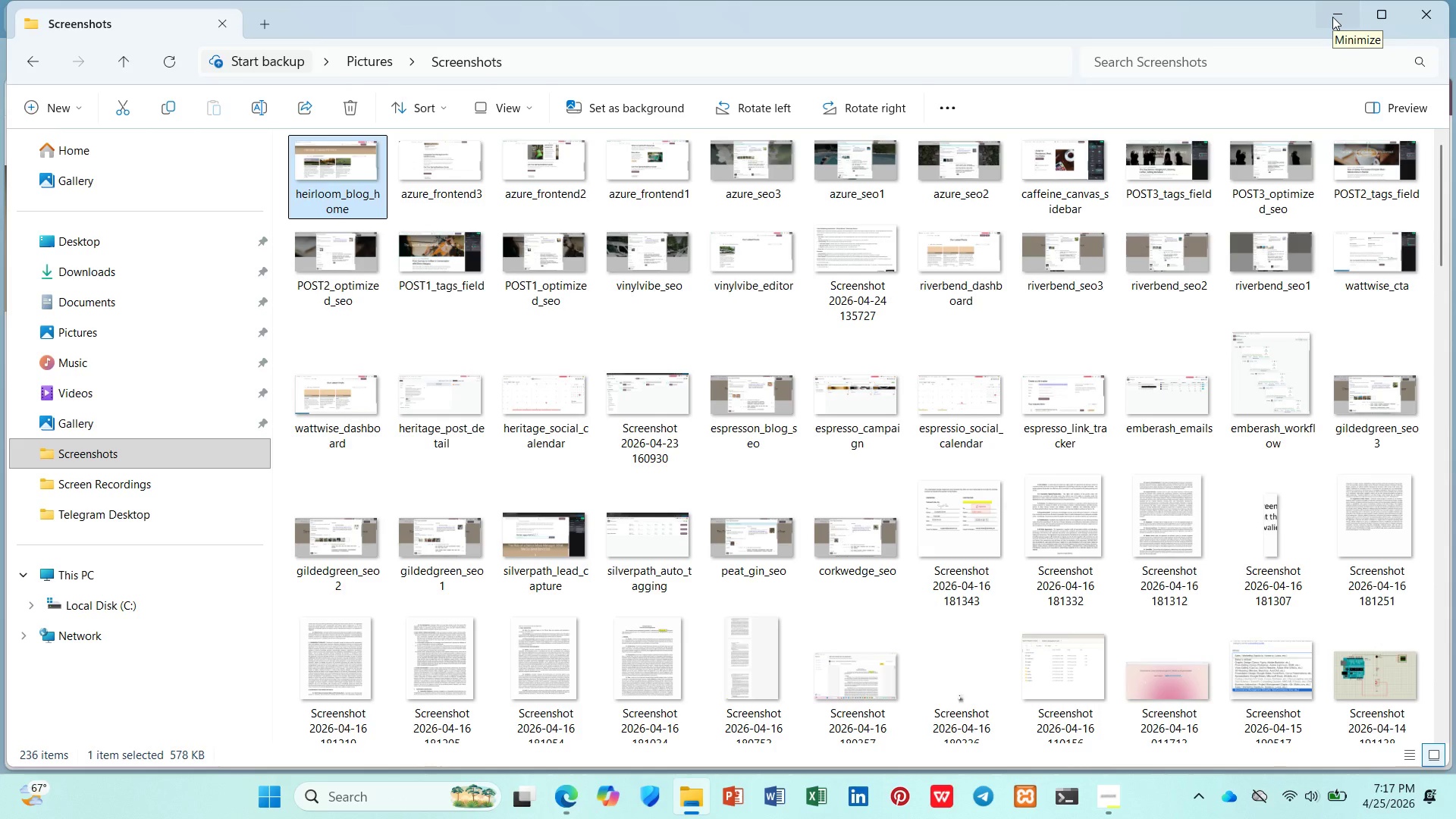 
key(ArrowRight)
 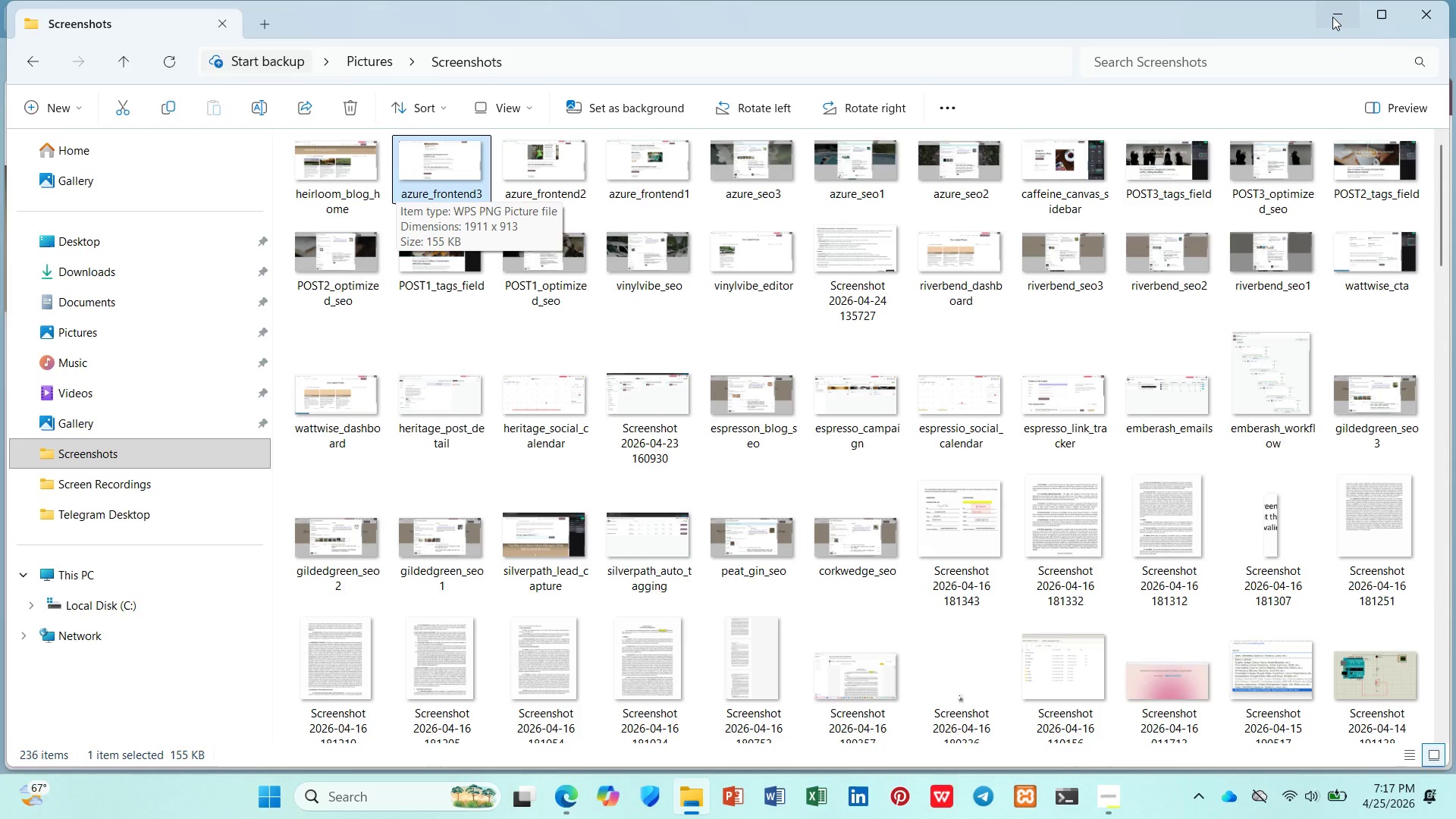 
left_click([1332, 17])
 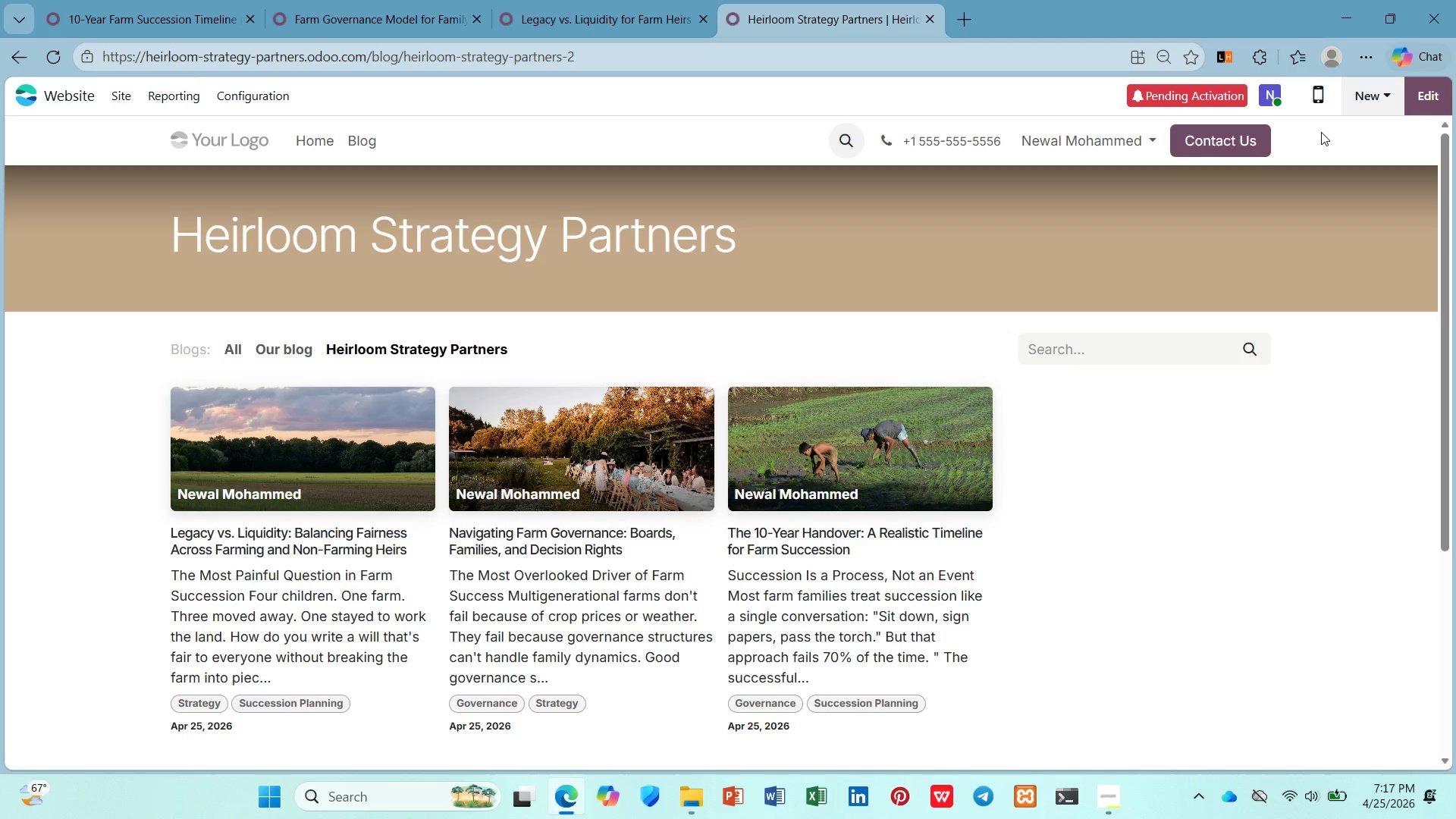 
wait(8.97)
 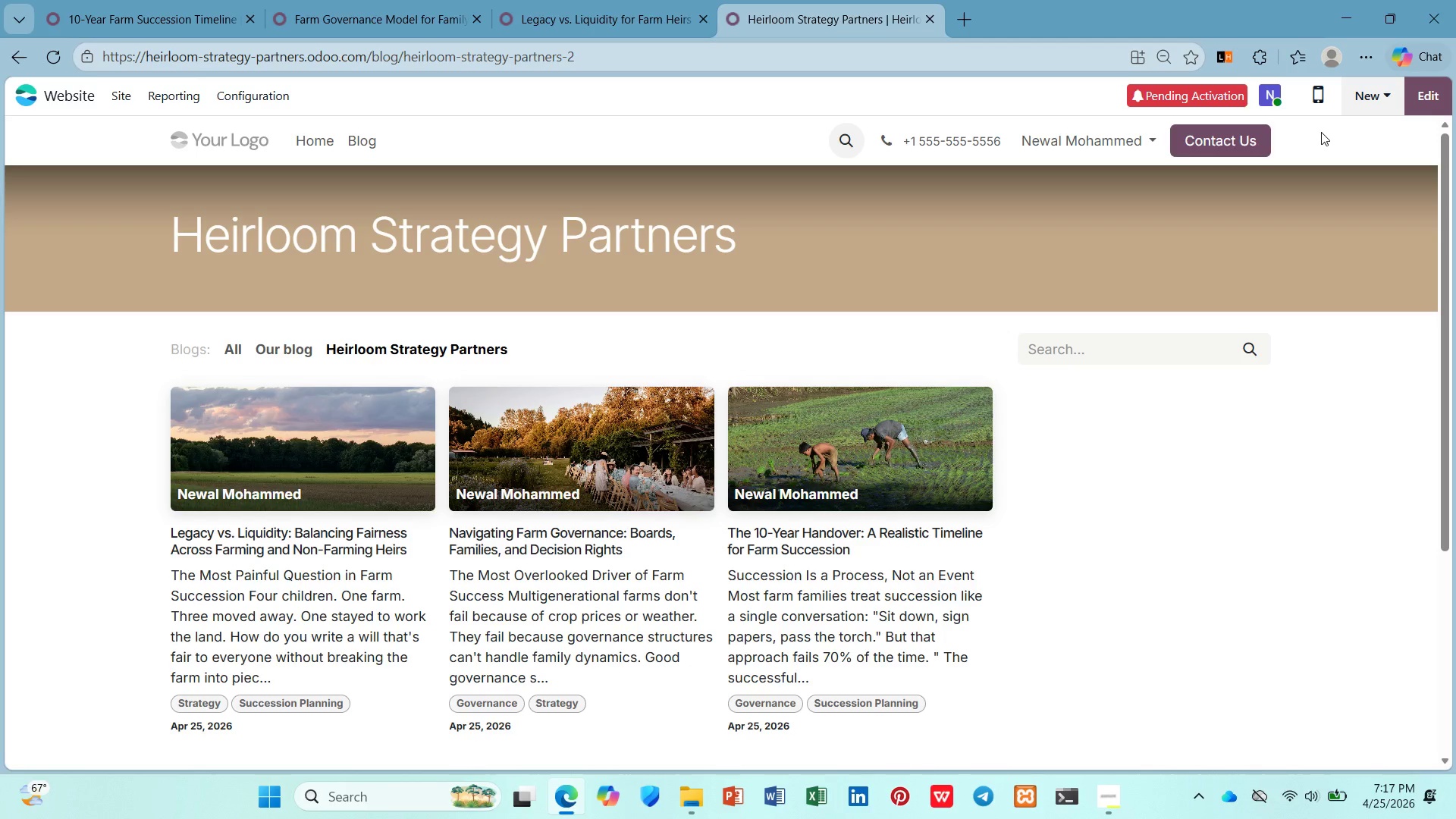 
mouse_move([438, 211])
 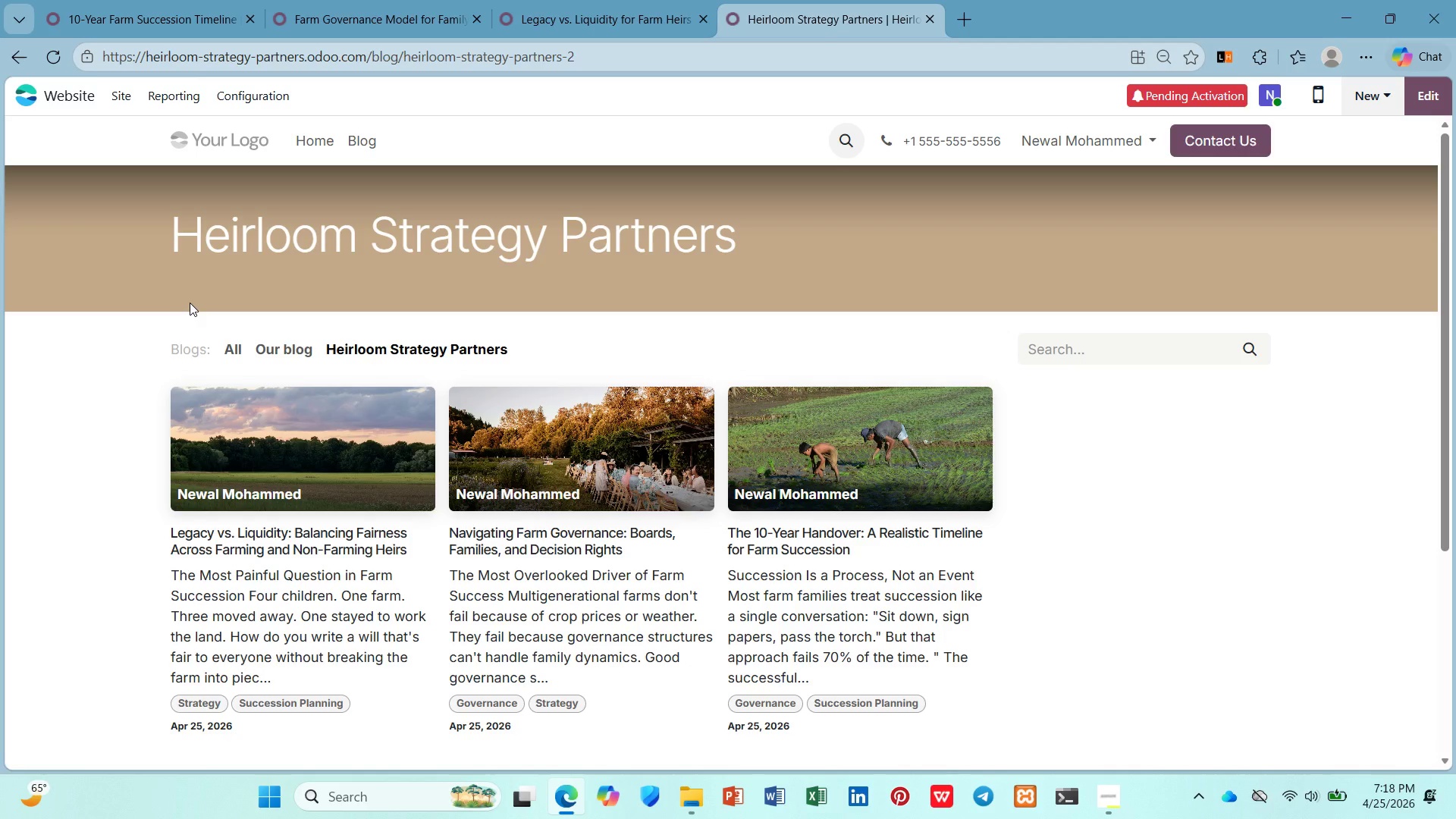 
wait(52.35)
 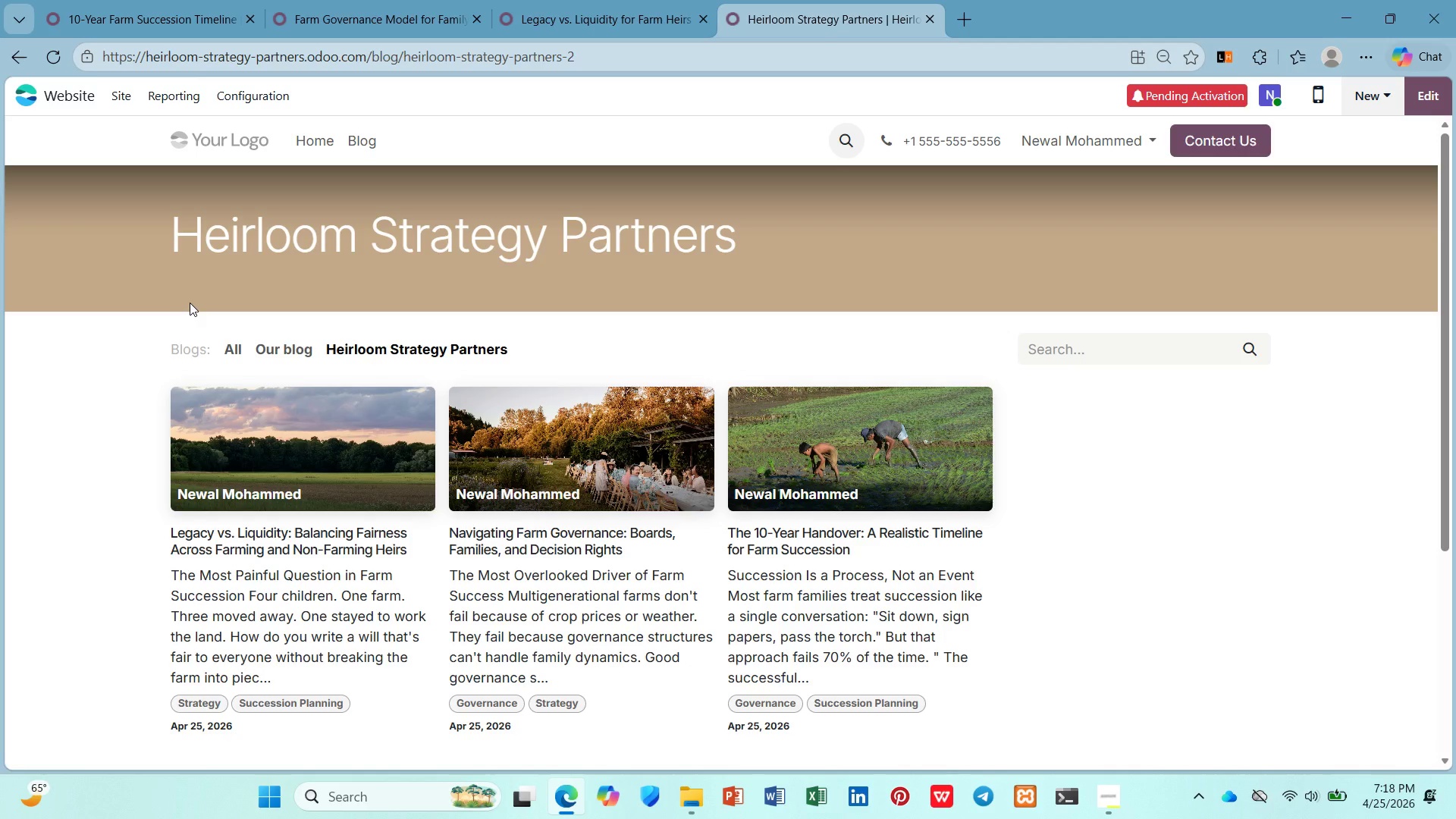 
left_click([356, 140])
 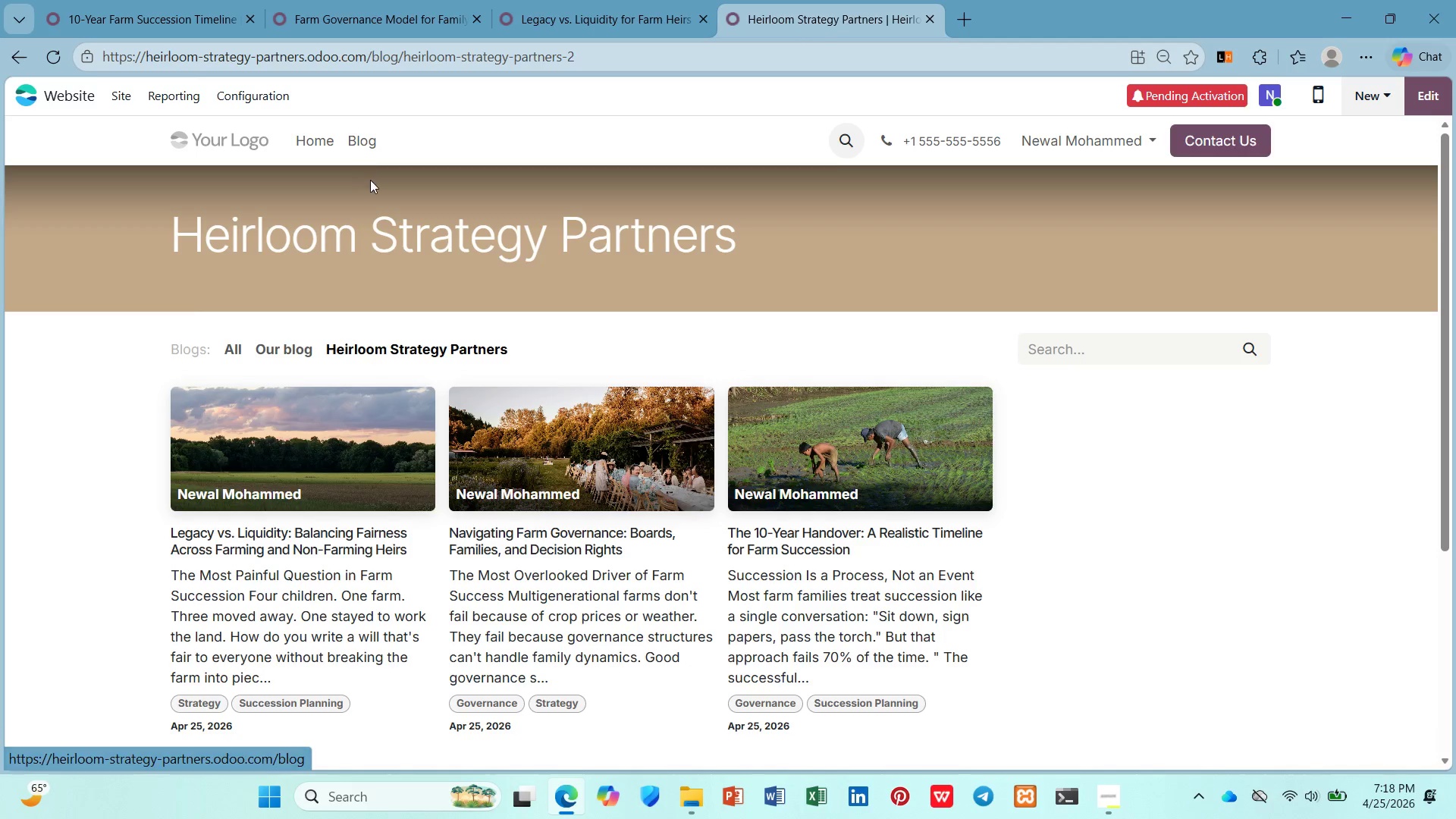 
left_click([372, 188])
 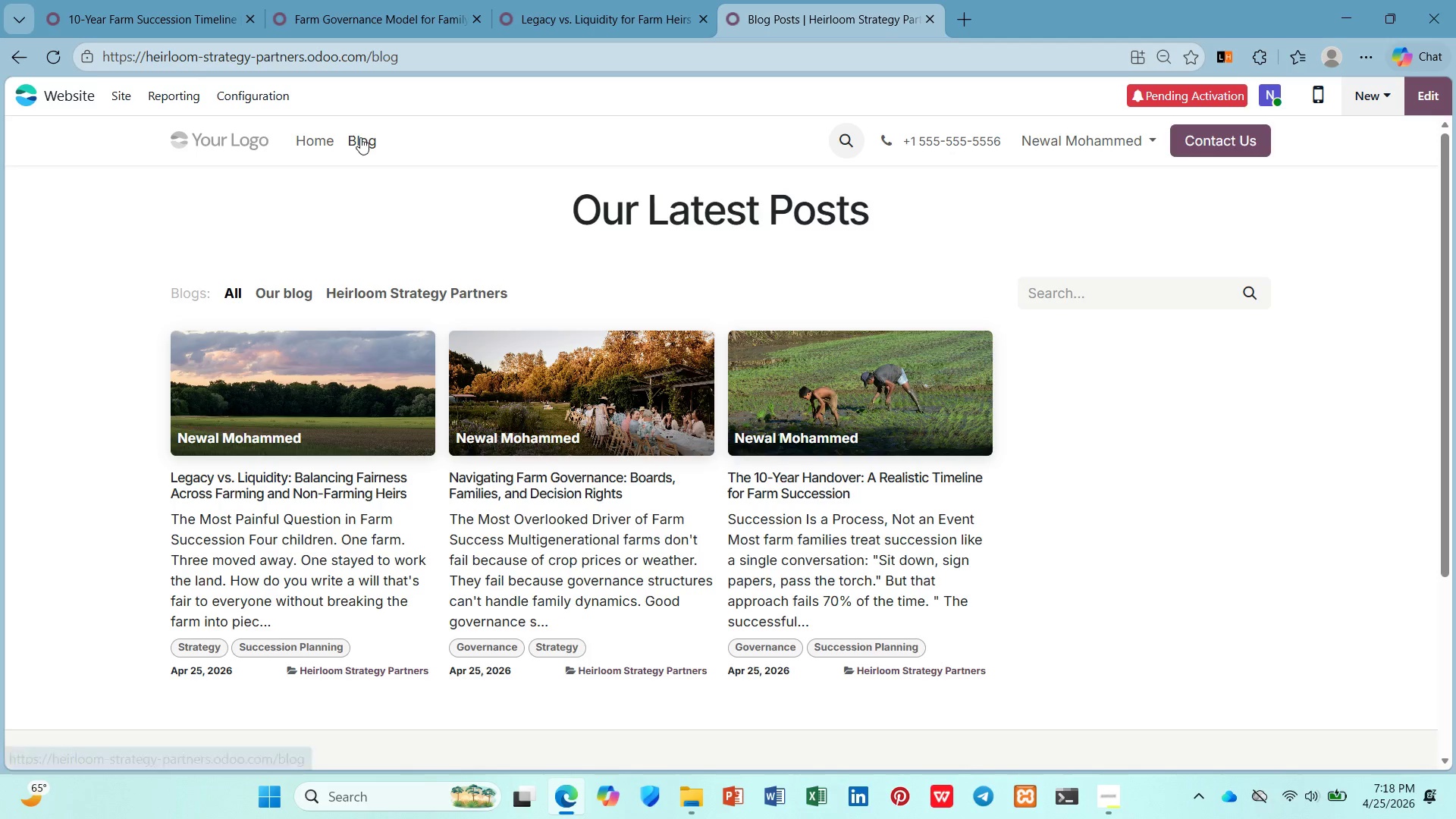 
left_click([360, 137])
 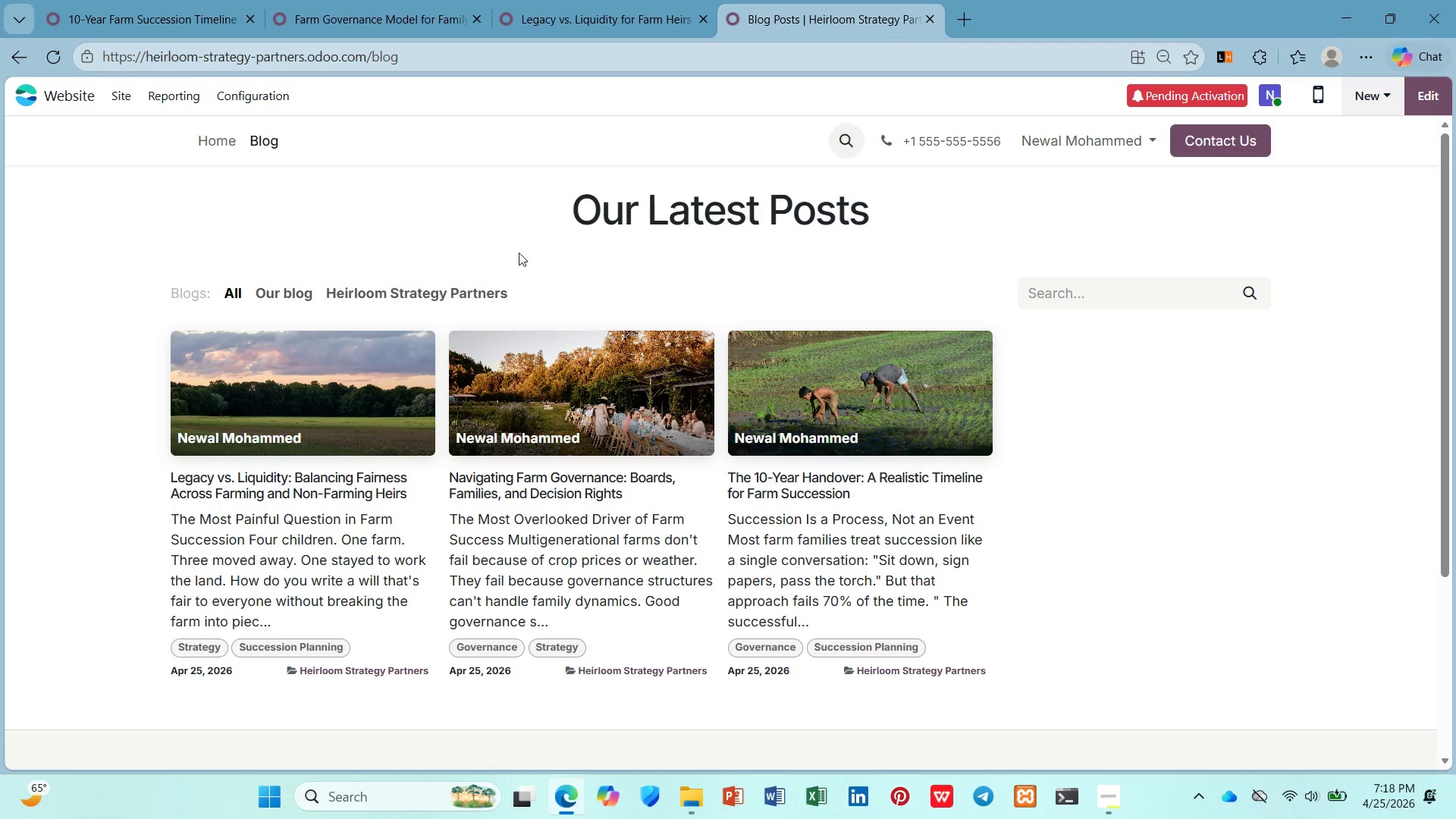 
scroll: coordinate [566, 261], scroll_direction: down, amount: 1.0
 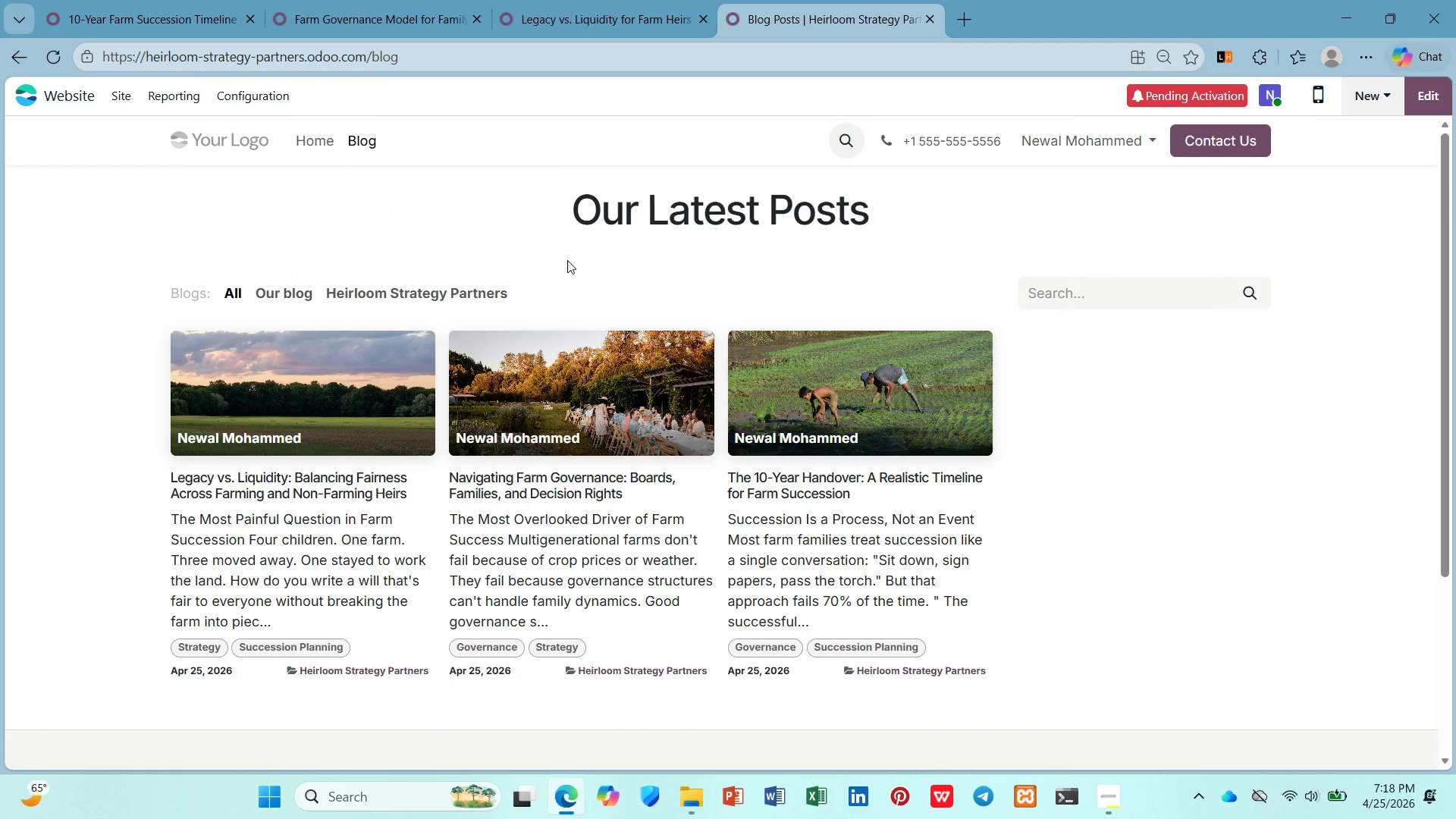 
scroll: coordinate [567, 260], scroll_direction: up, amount: 1.0
 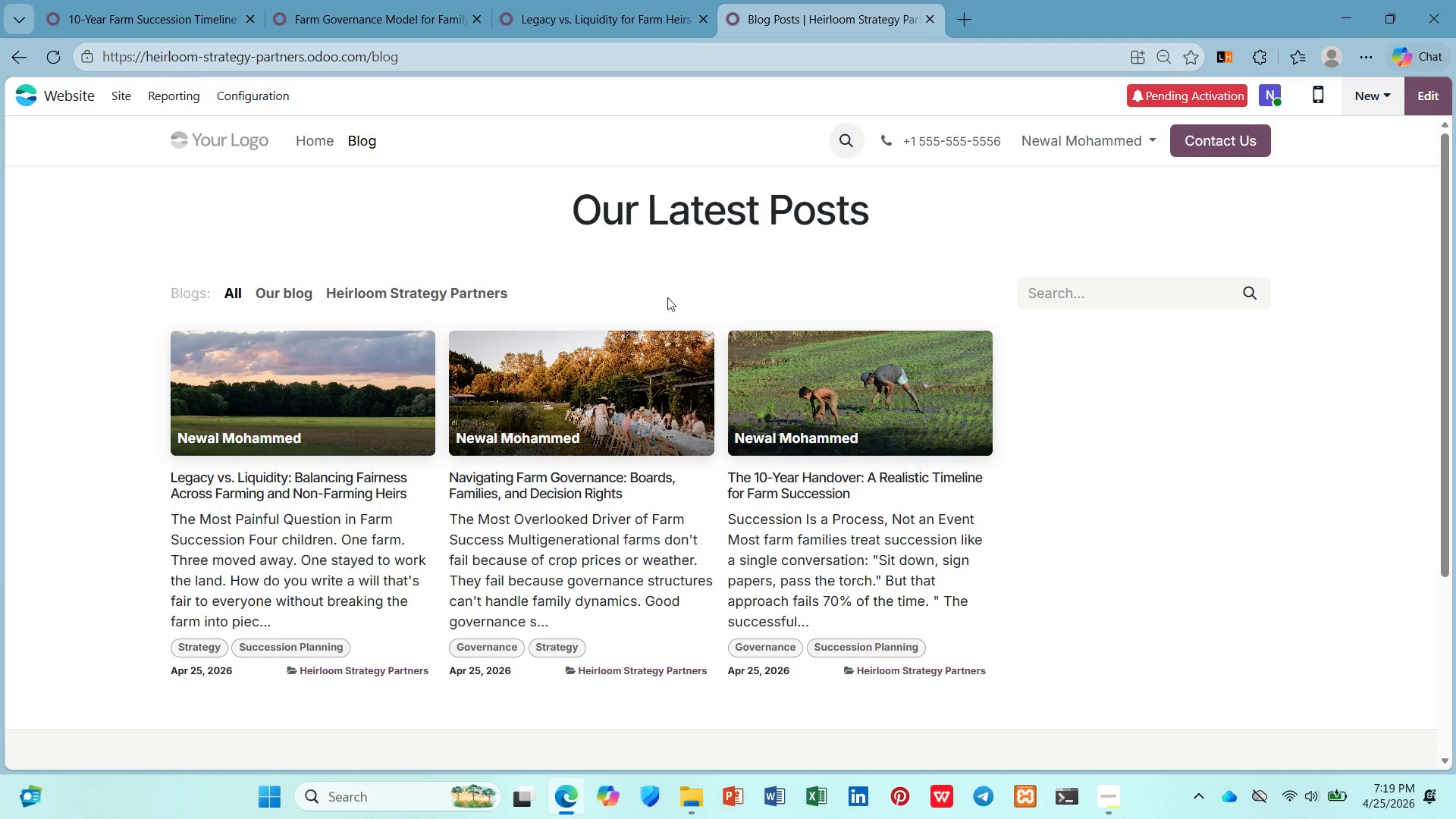 
wait(15.44)
 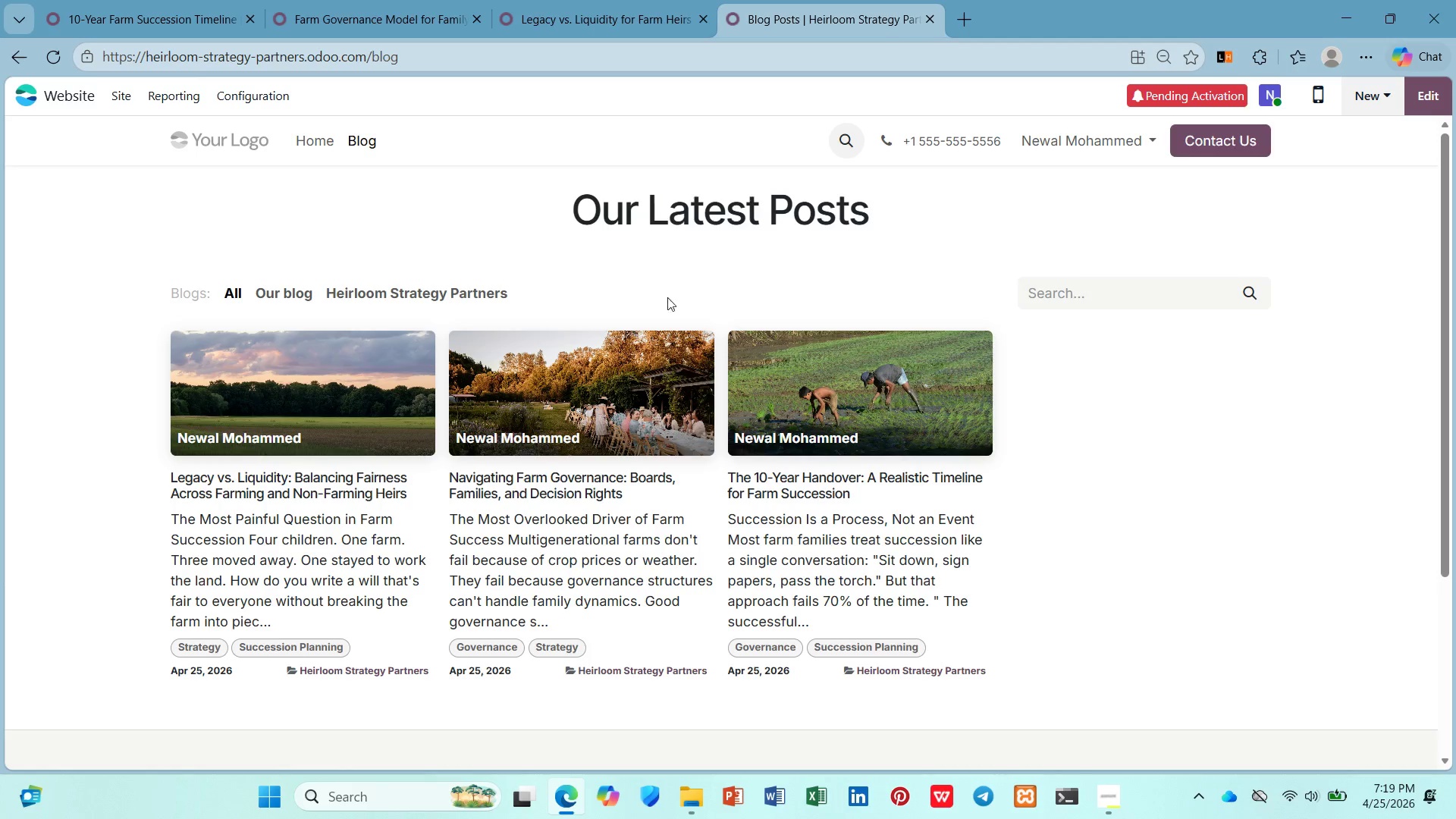 
left_click([134, 93])
 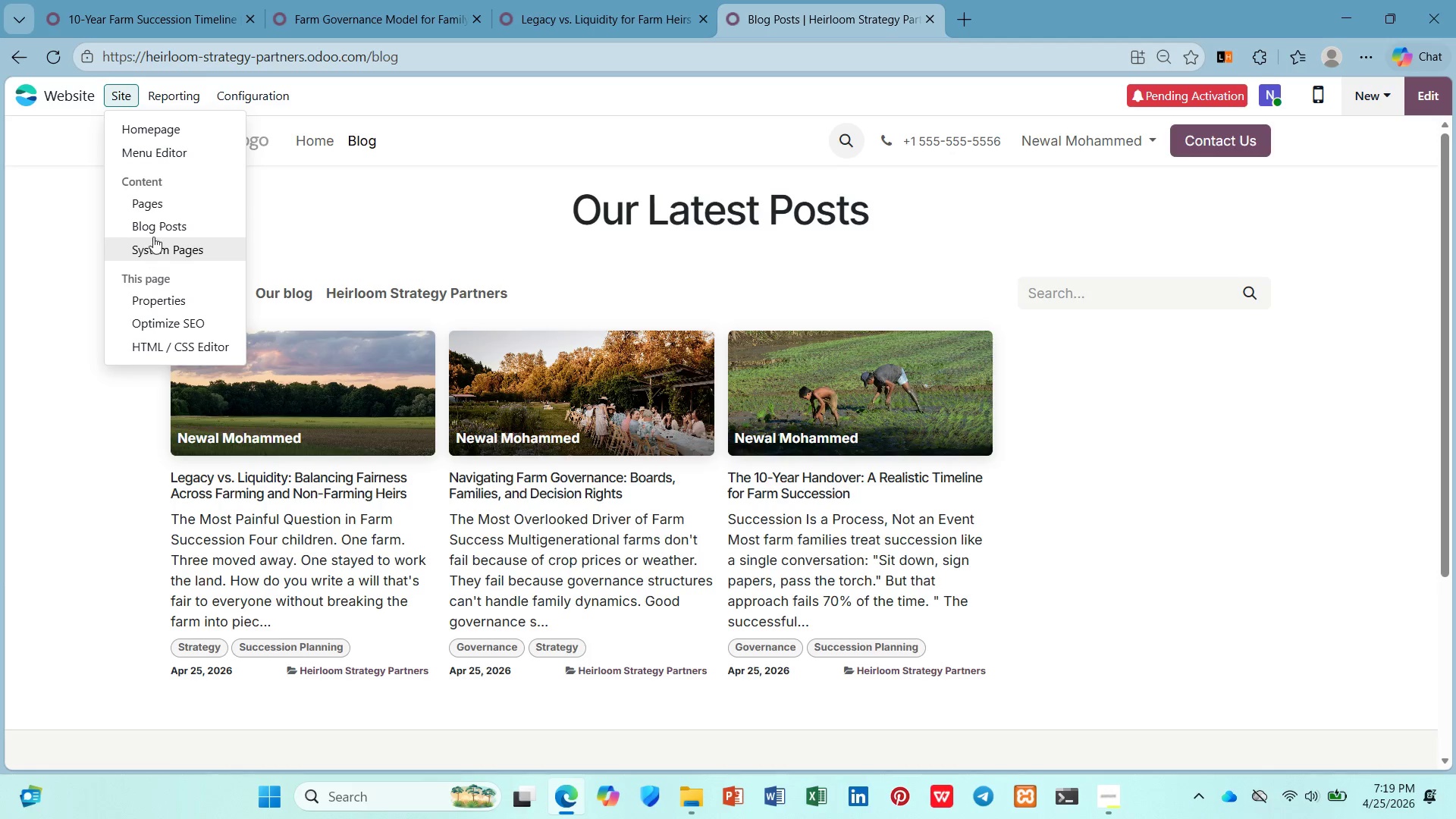 
left_click([155, 228])
 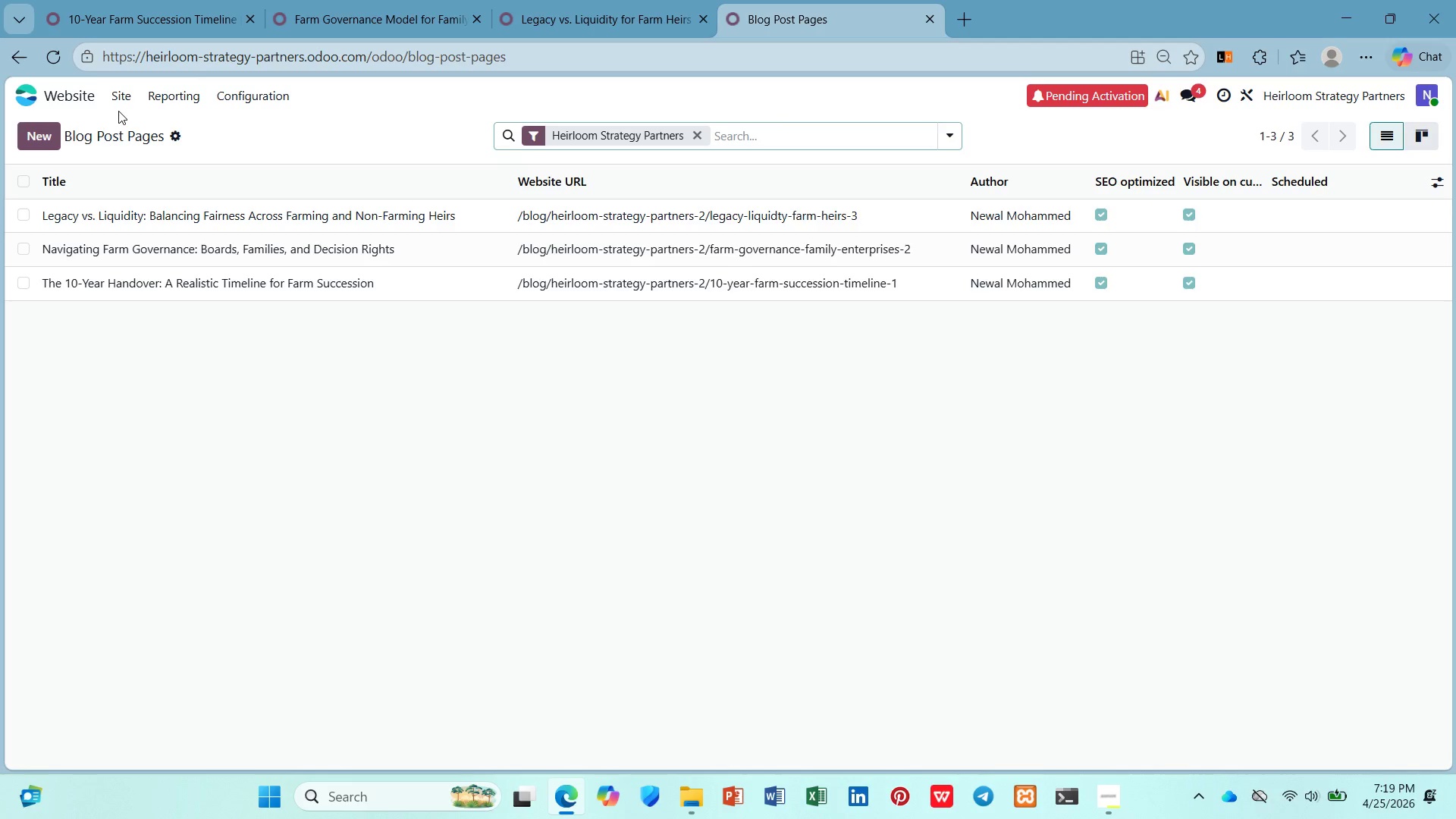 
wait(10.54)
 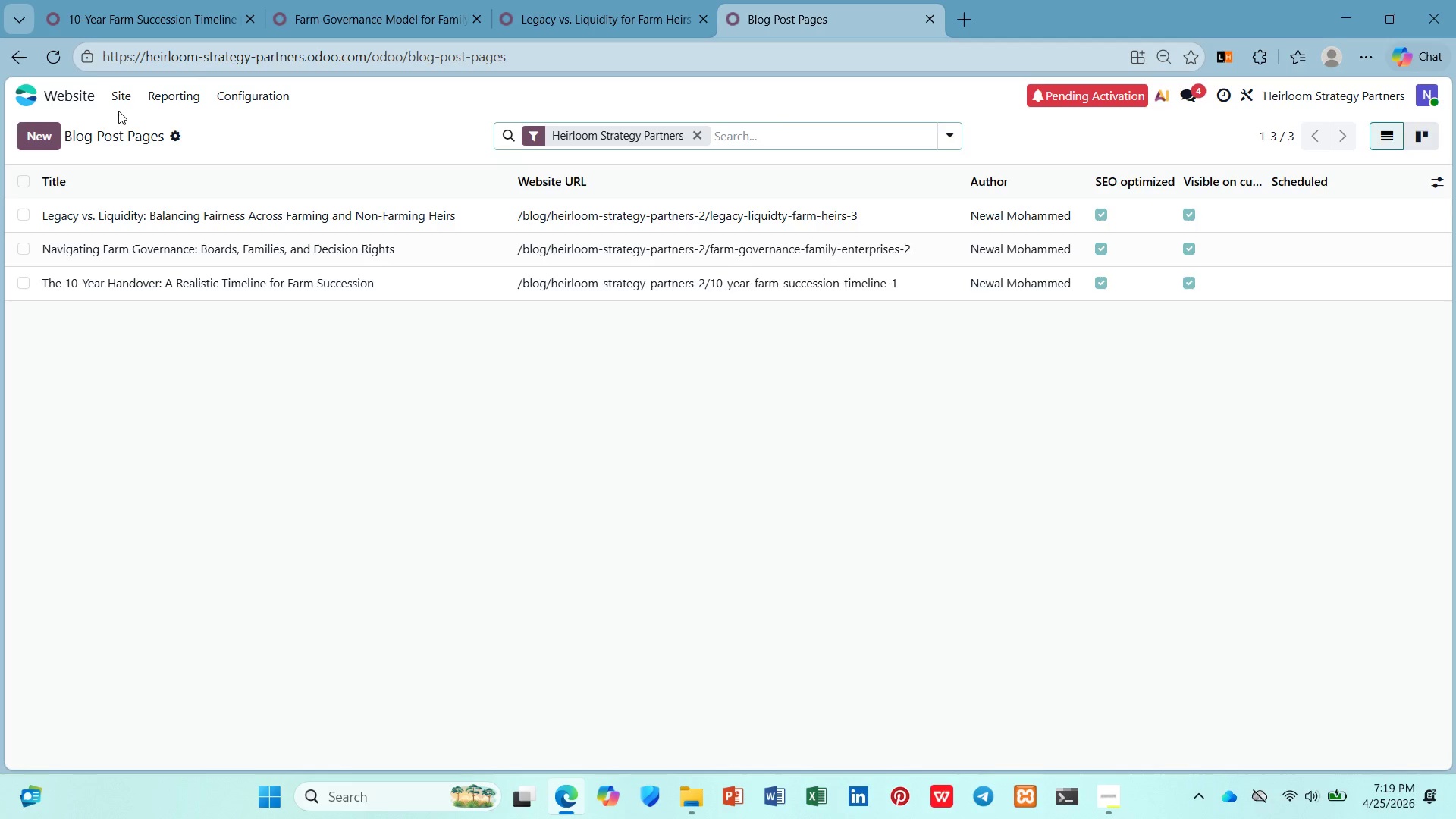 
mouse_move([1058, 202])
 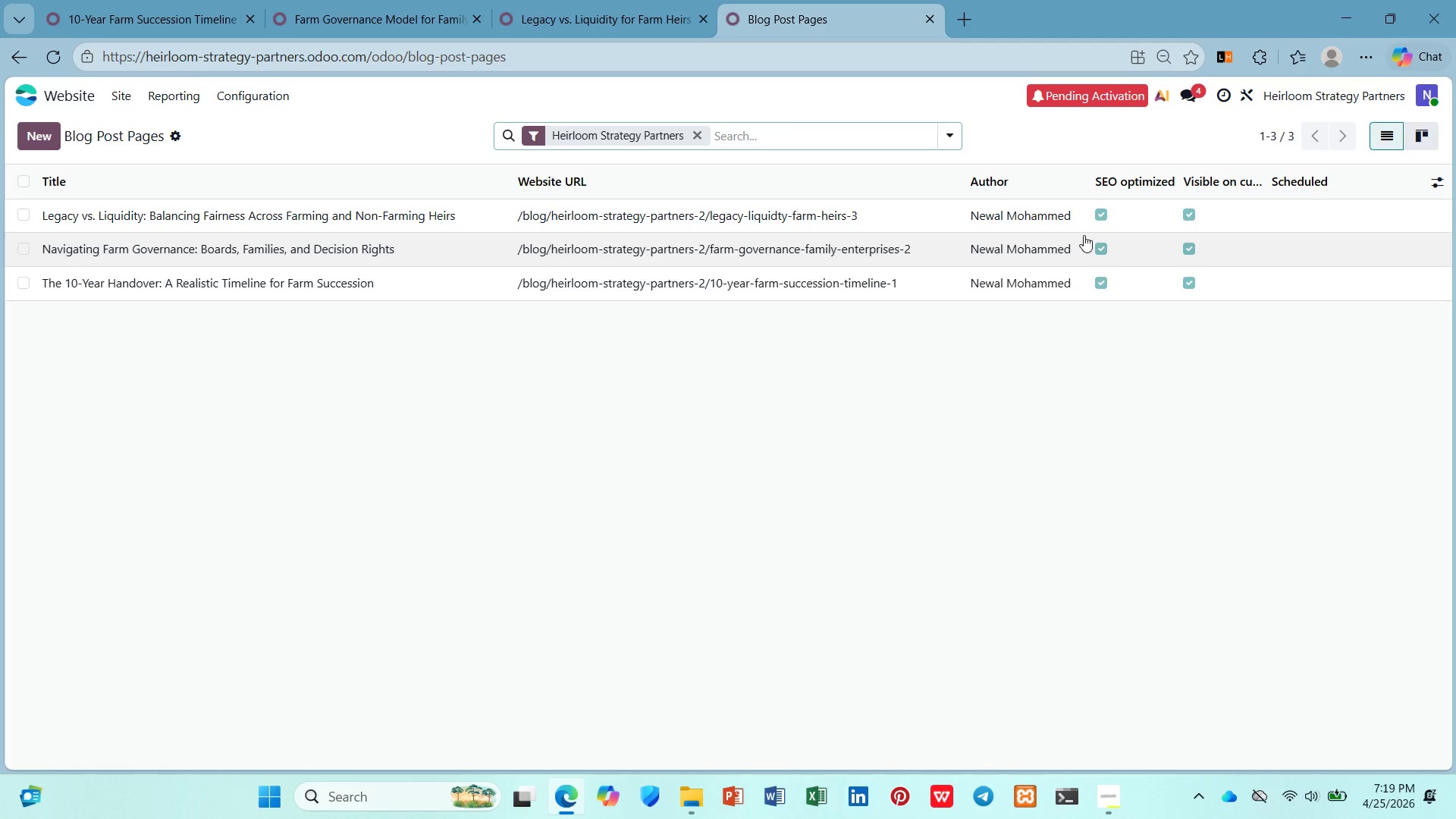 
mouse_move([1072, 249])
 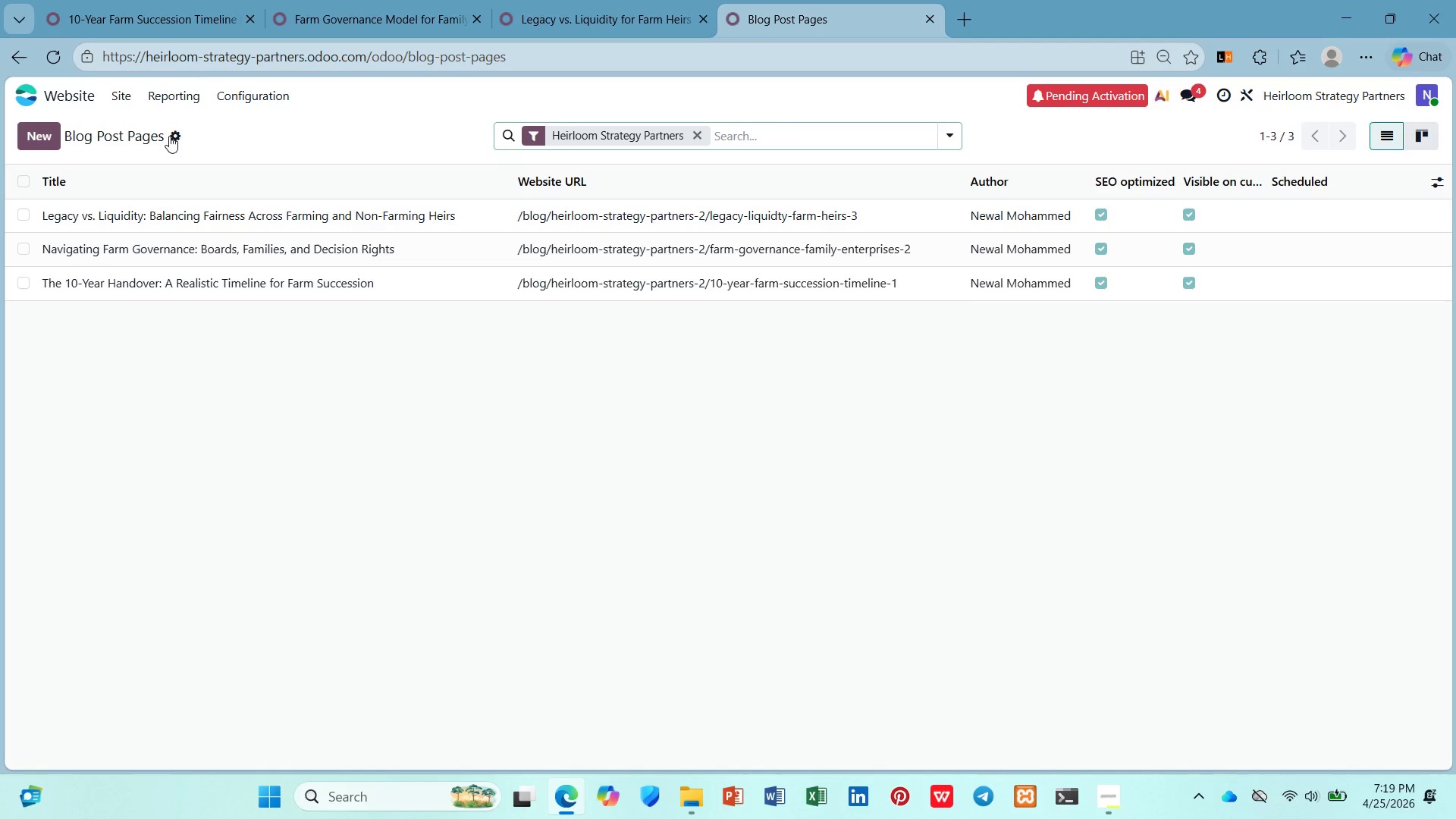 
left_click([169, 136])
 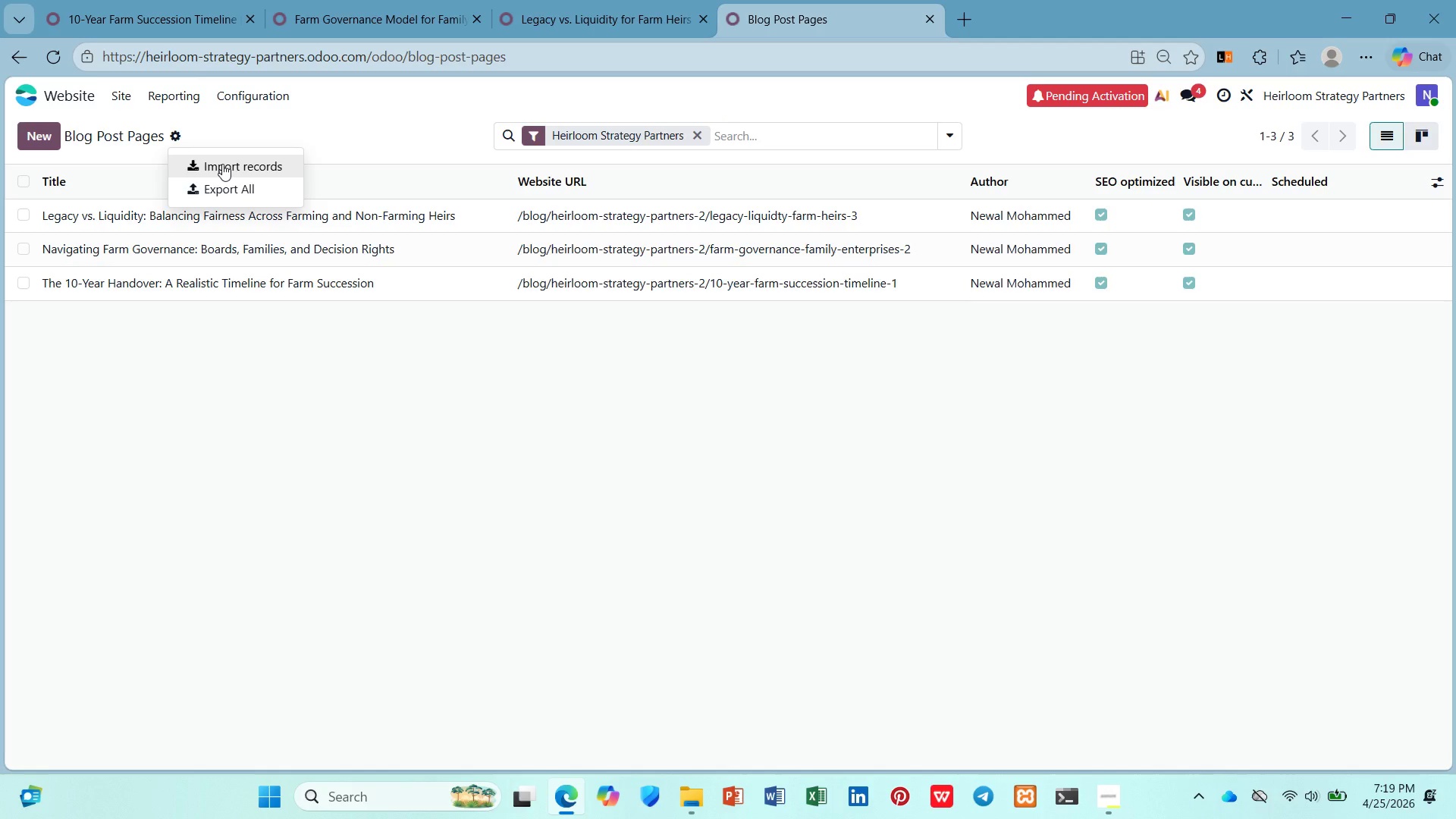 
left_click([222, 164])
 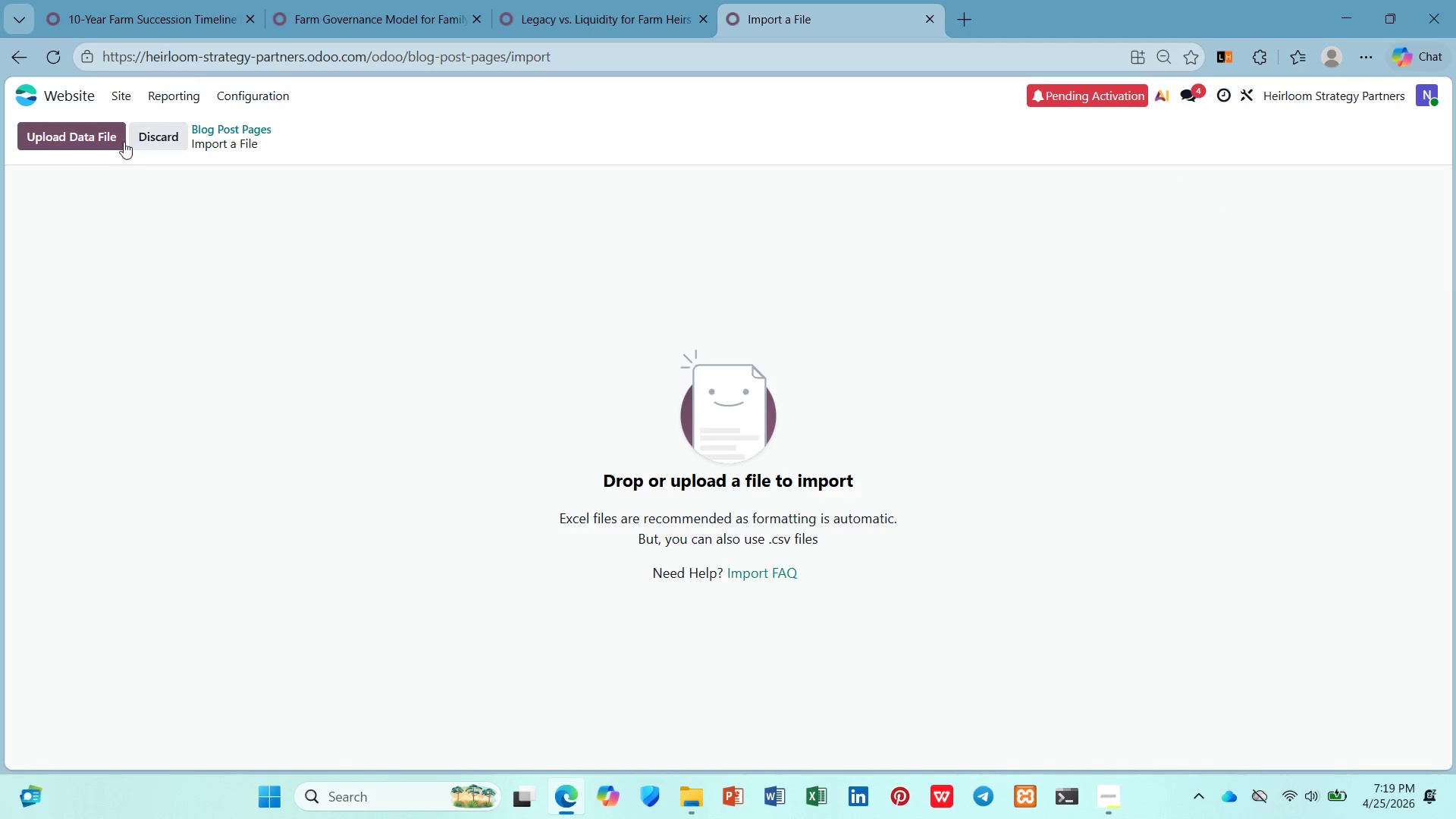 
left_click([115, 140])
 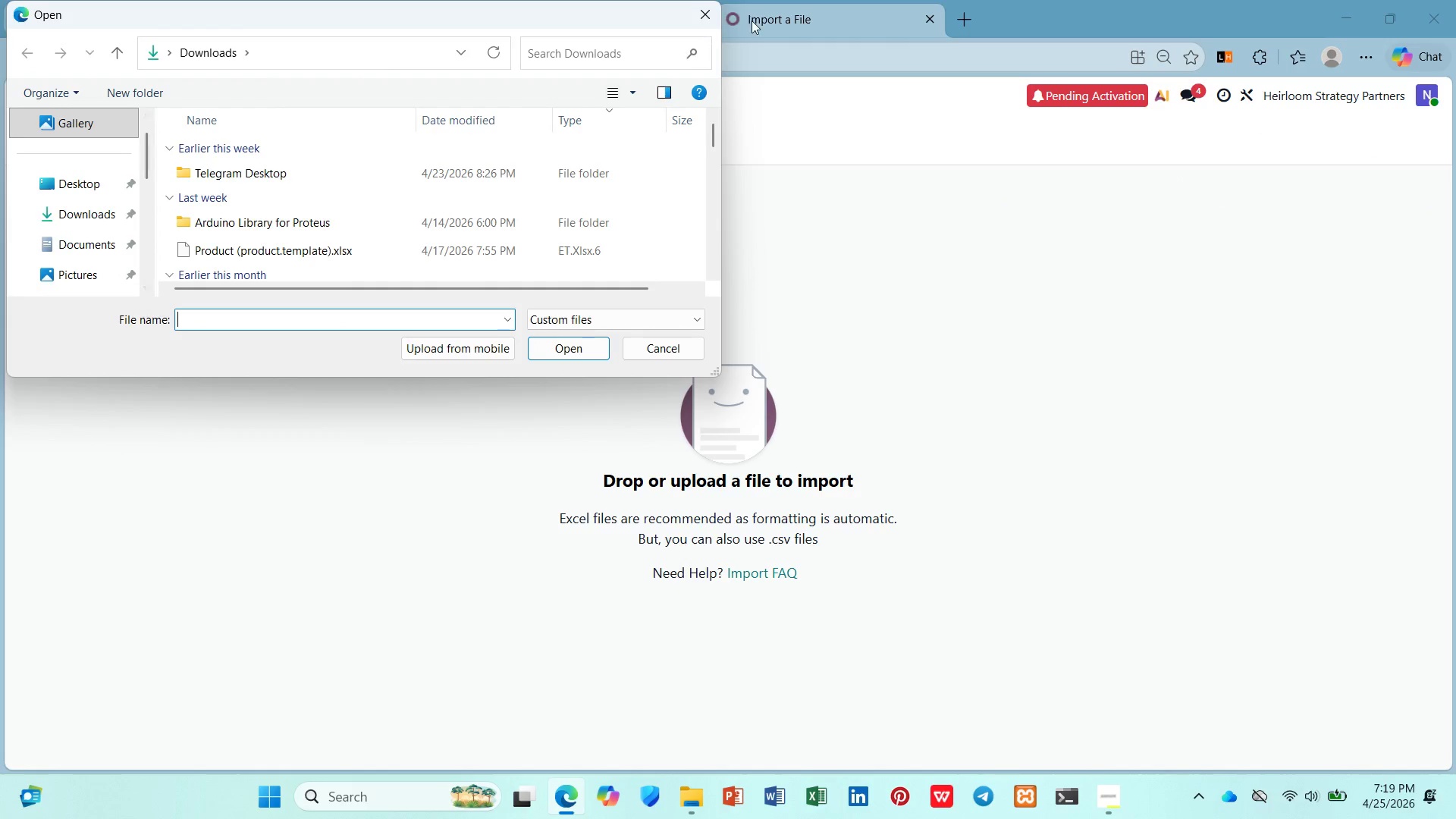 
left_click([711, 17])
 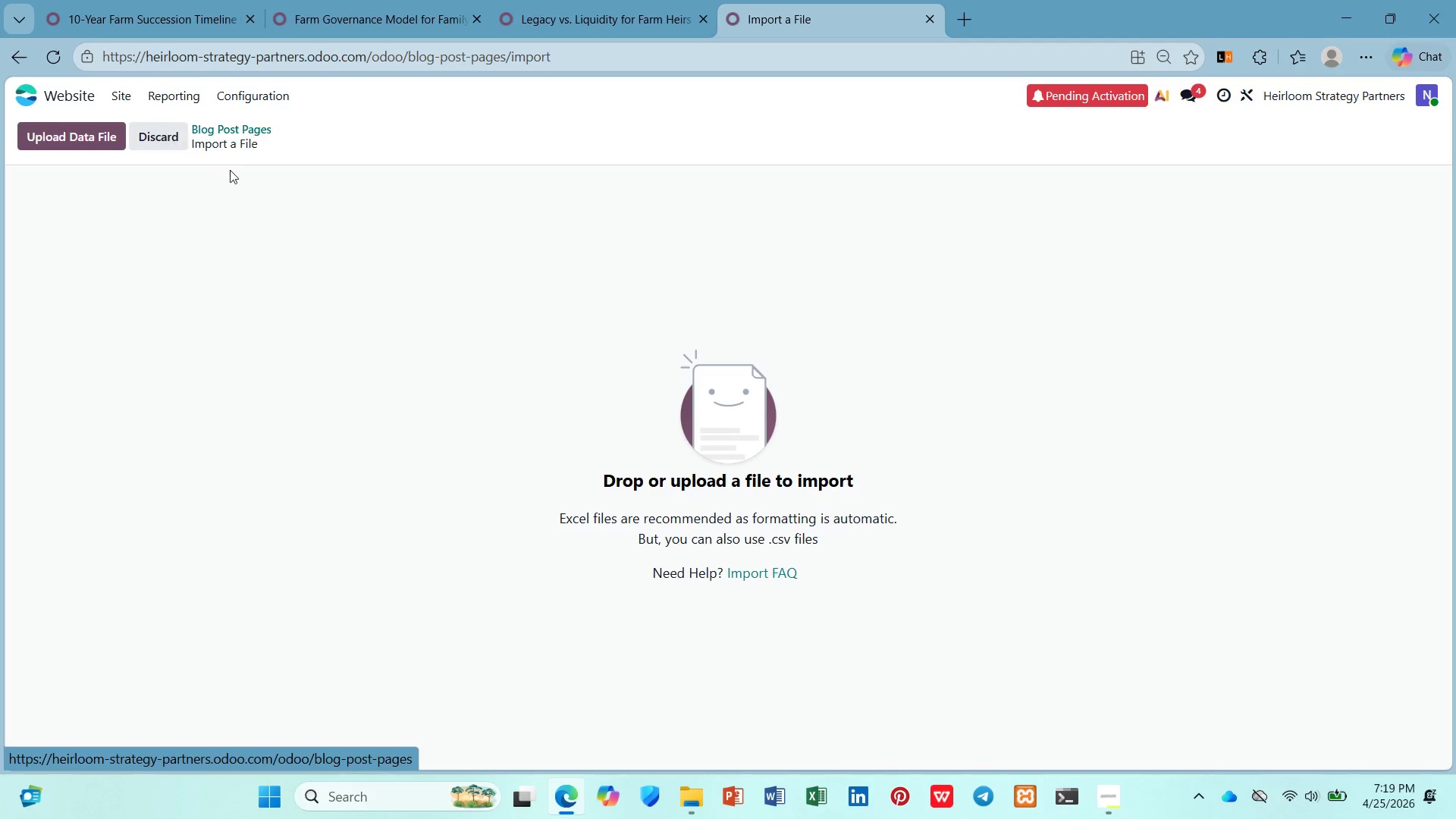 
 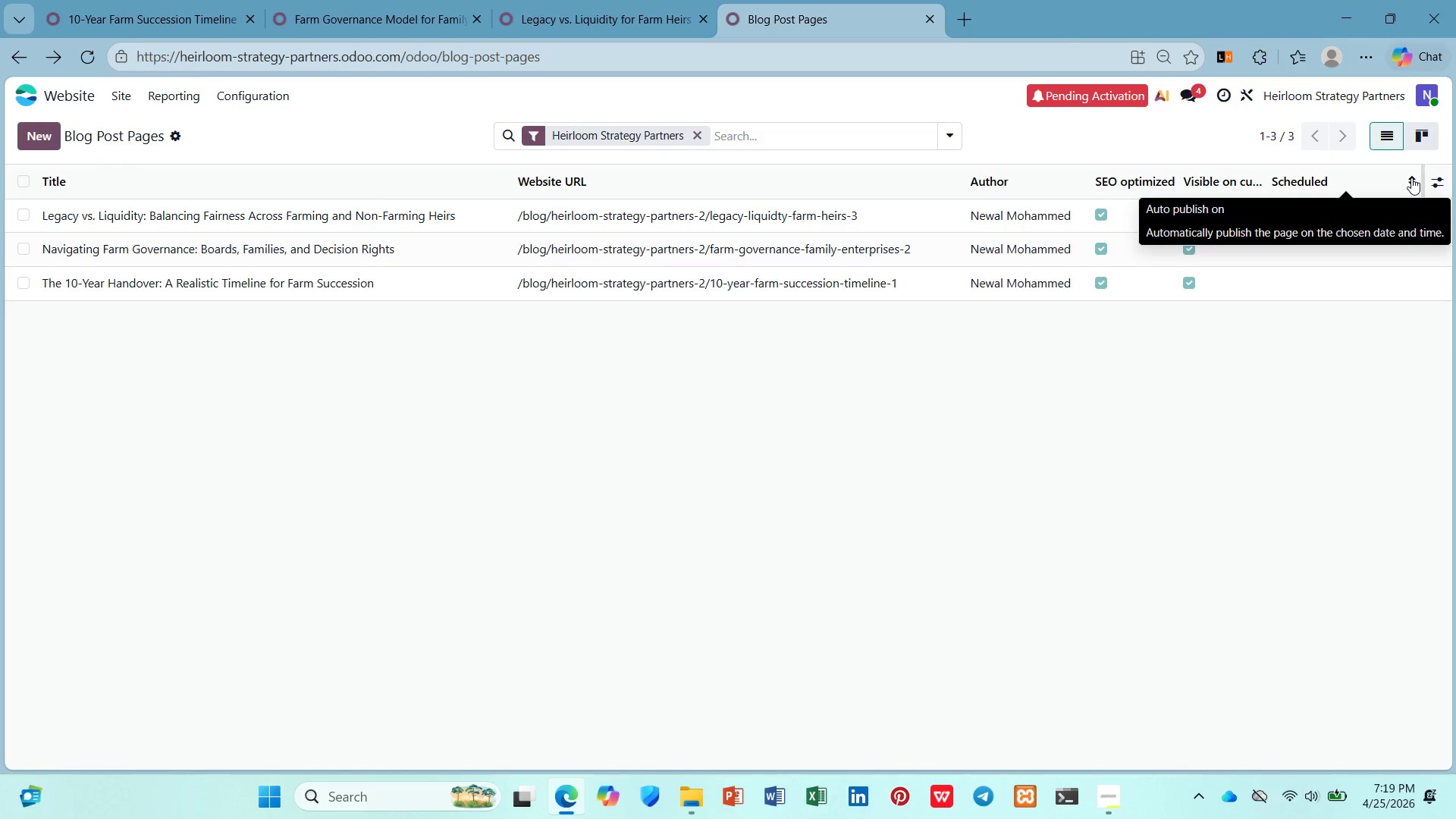 
wait(6.97)
 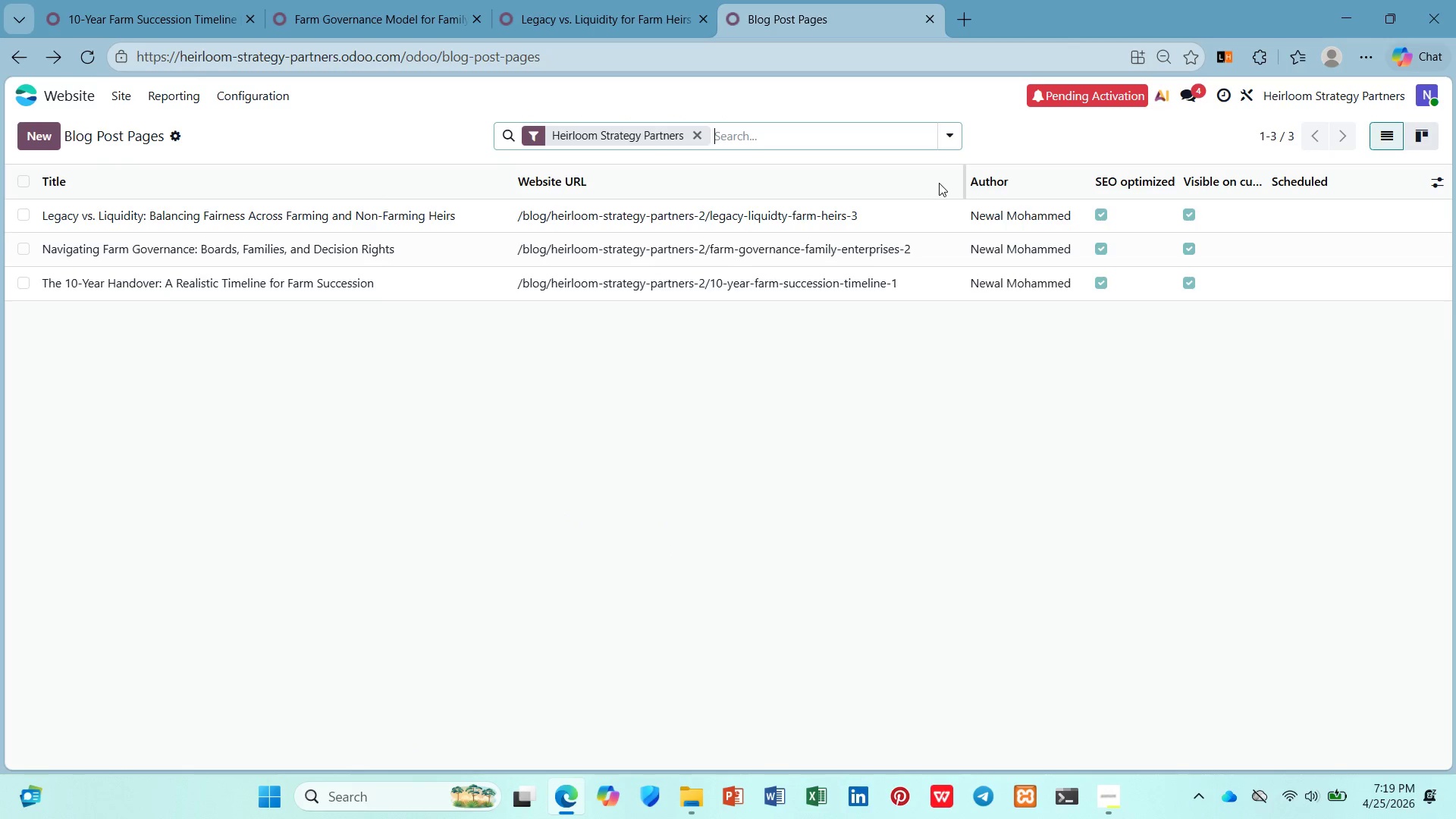 
left_click([1413, 172])
 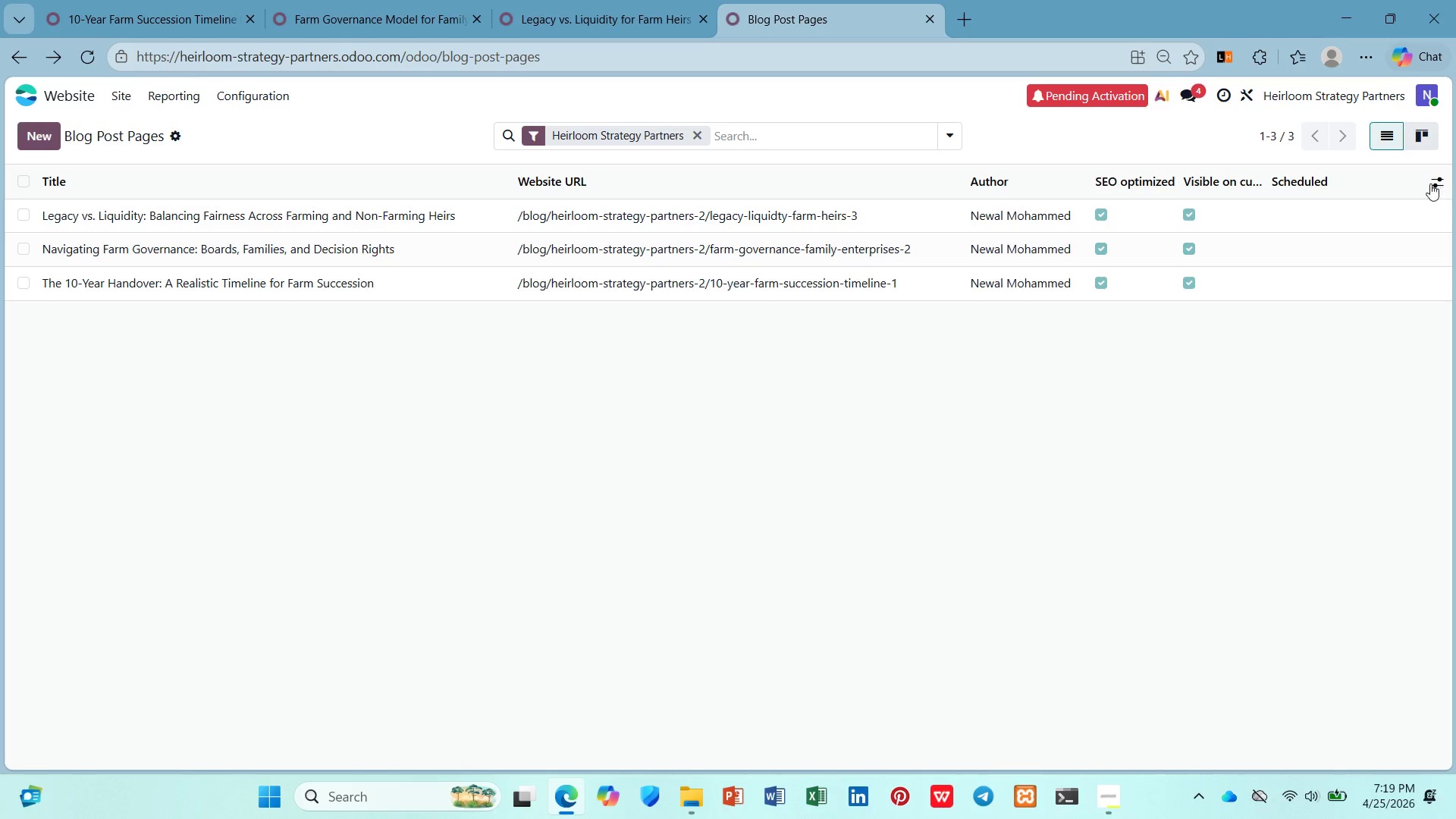 
left_click([1405, 182])
 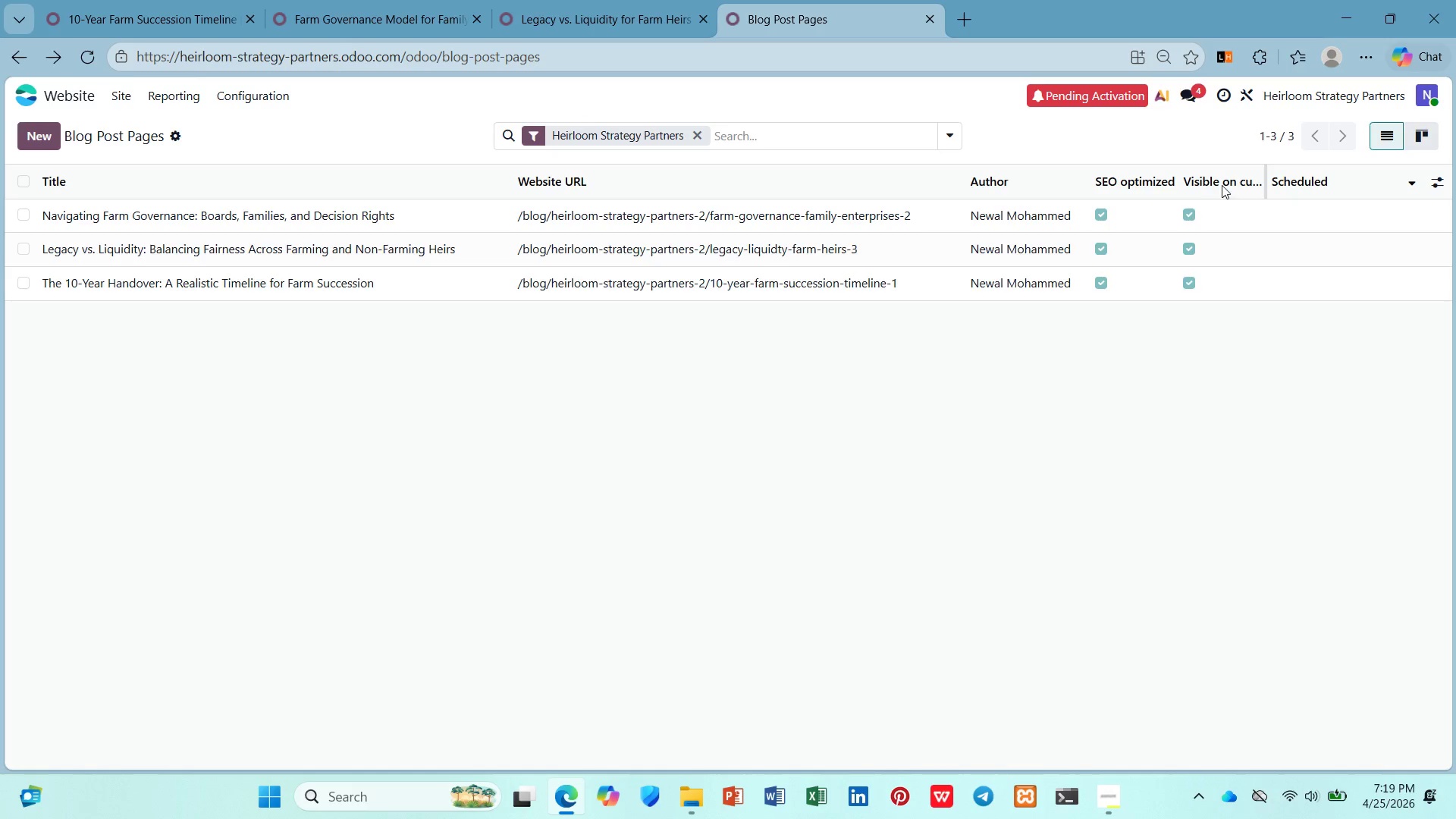 
wait(5.19)
 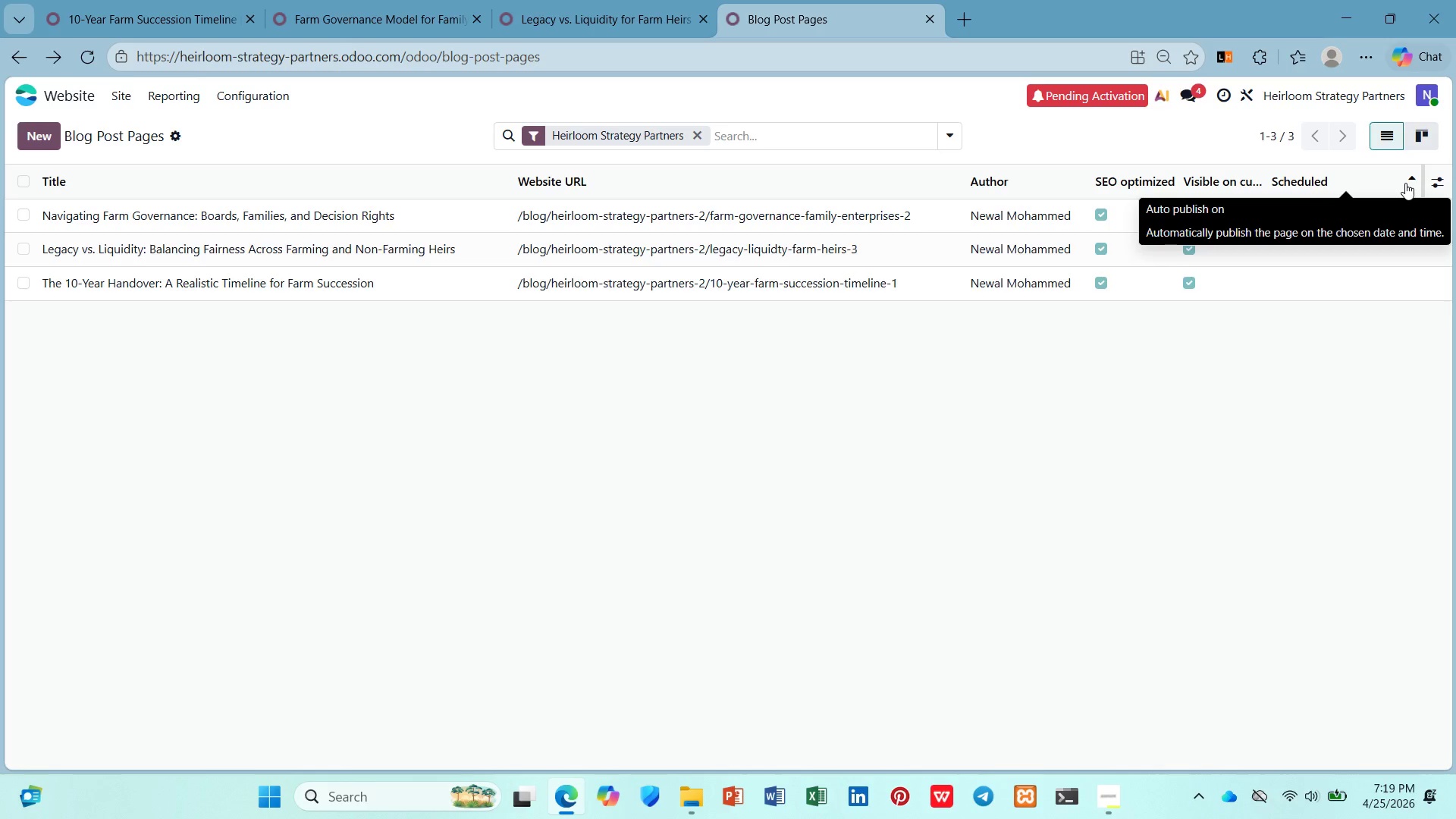 
left_click([1433, 177])
 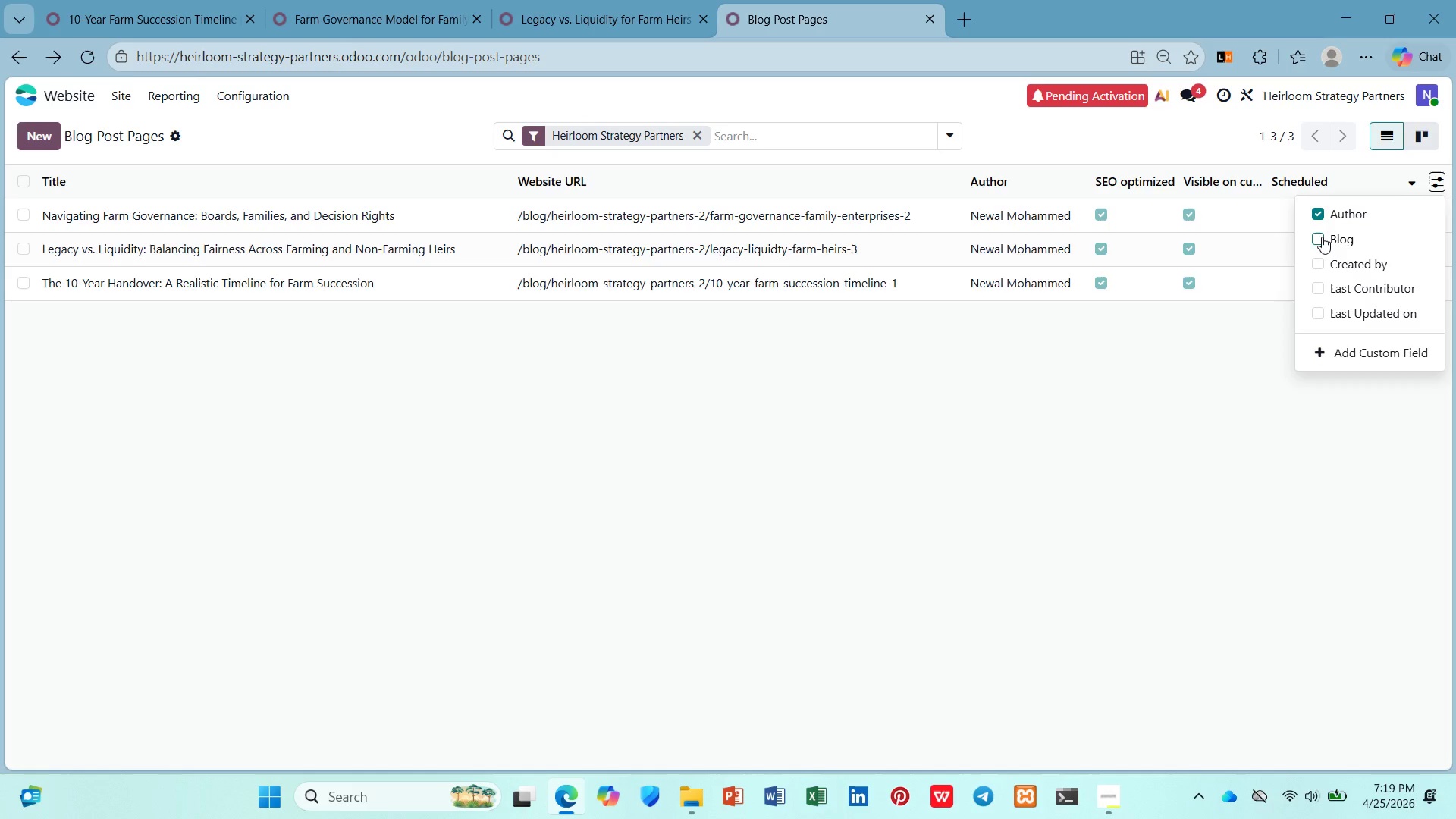 
left_click([1344, 356])
 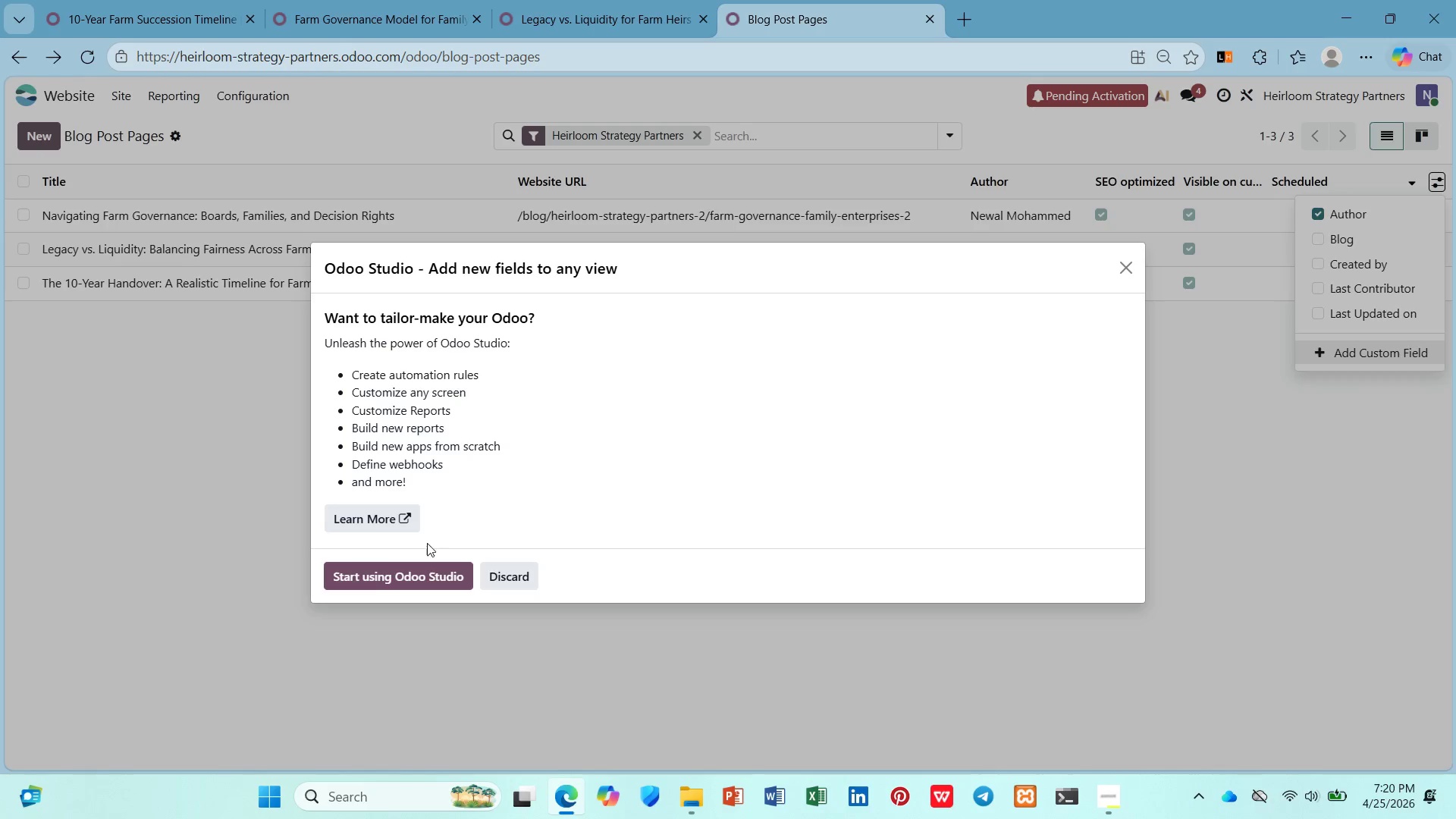 
mouse_move([440, 568])
 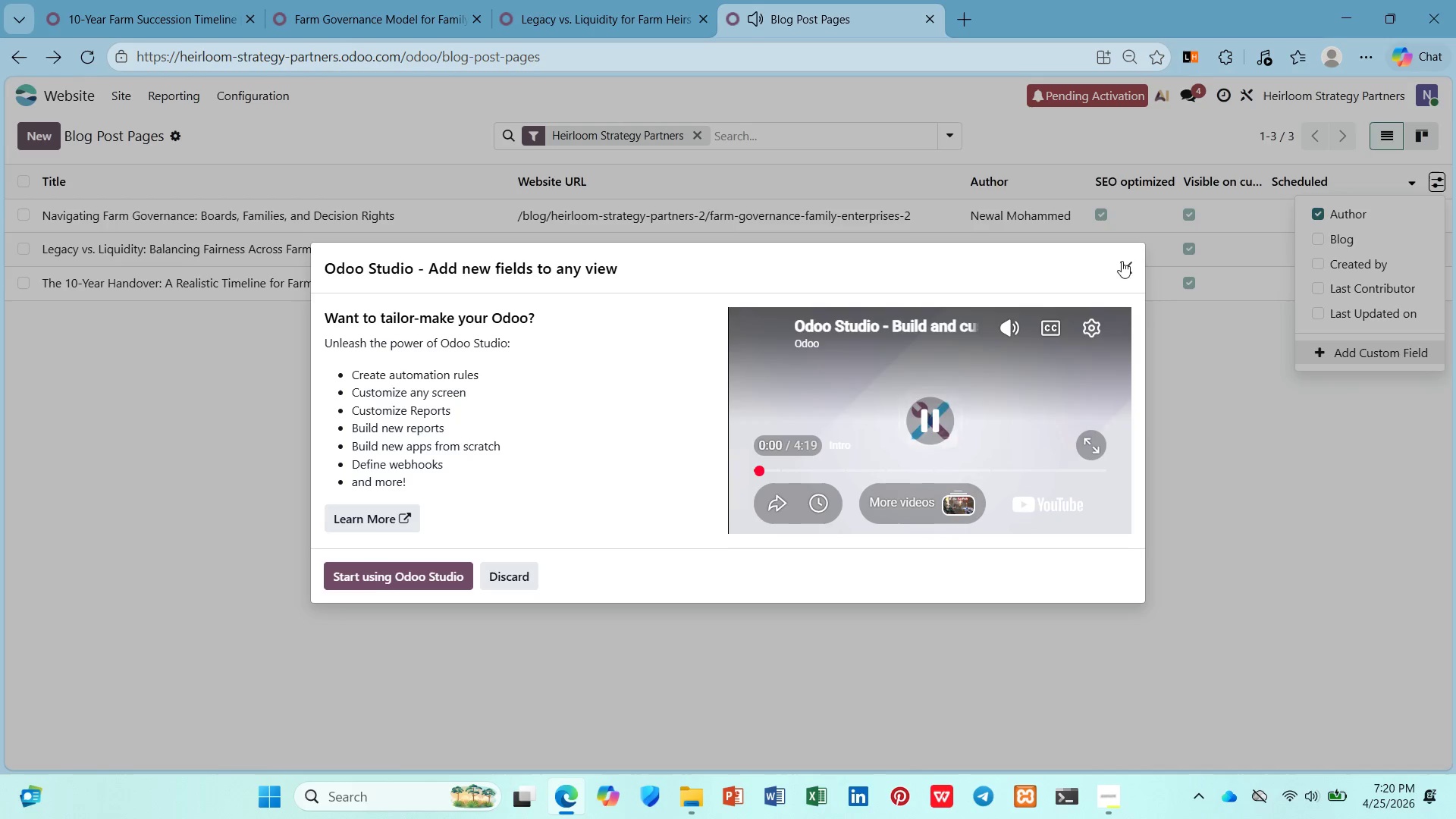 
left_click([1118, 265])
 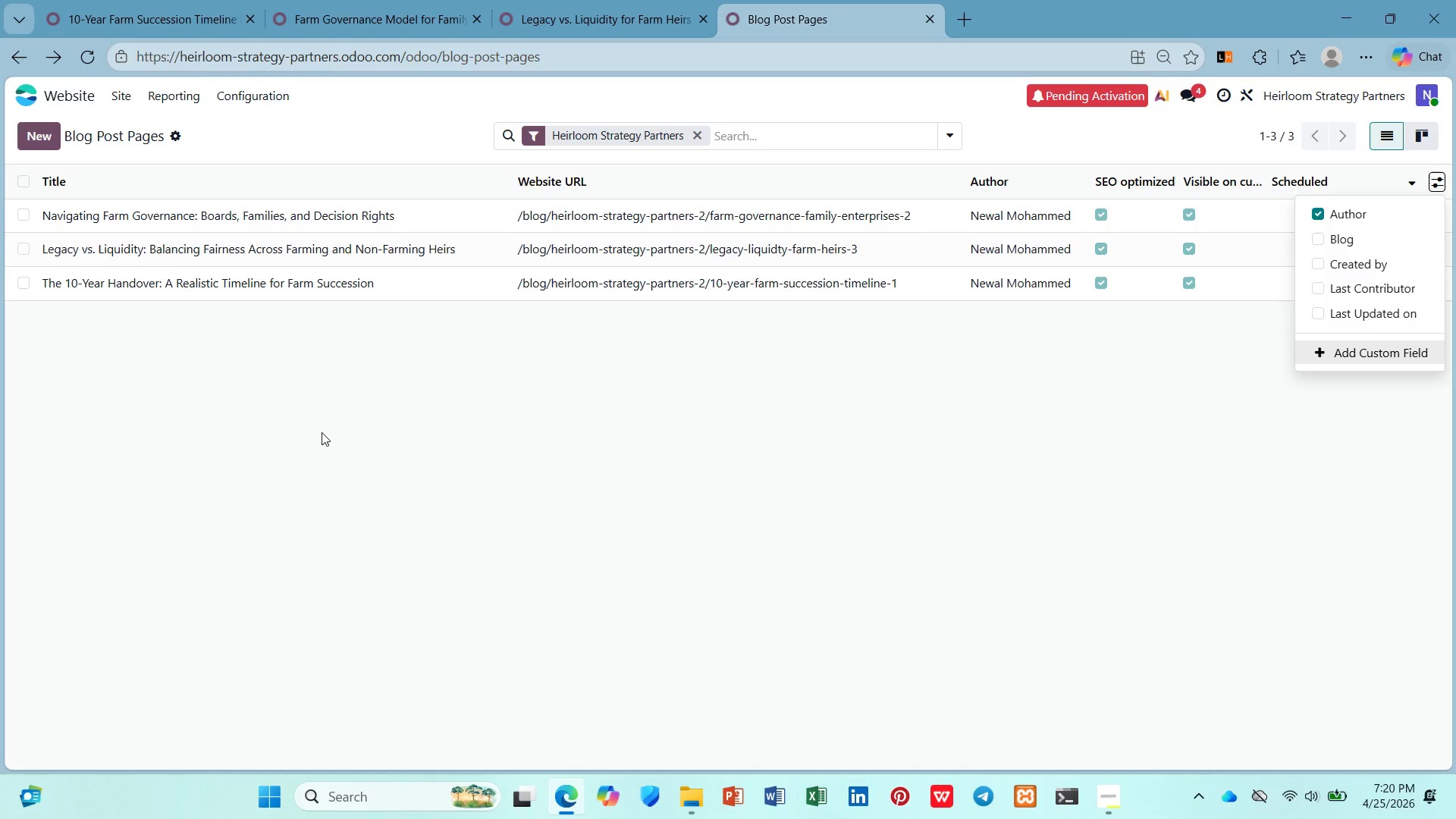 
wait(8.97)
 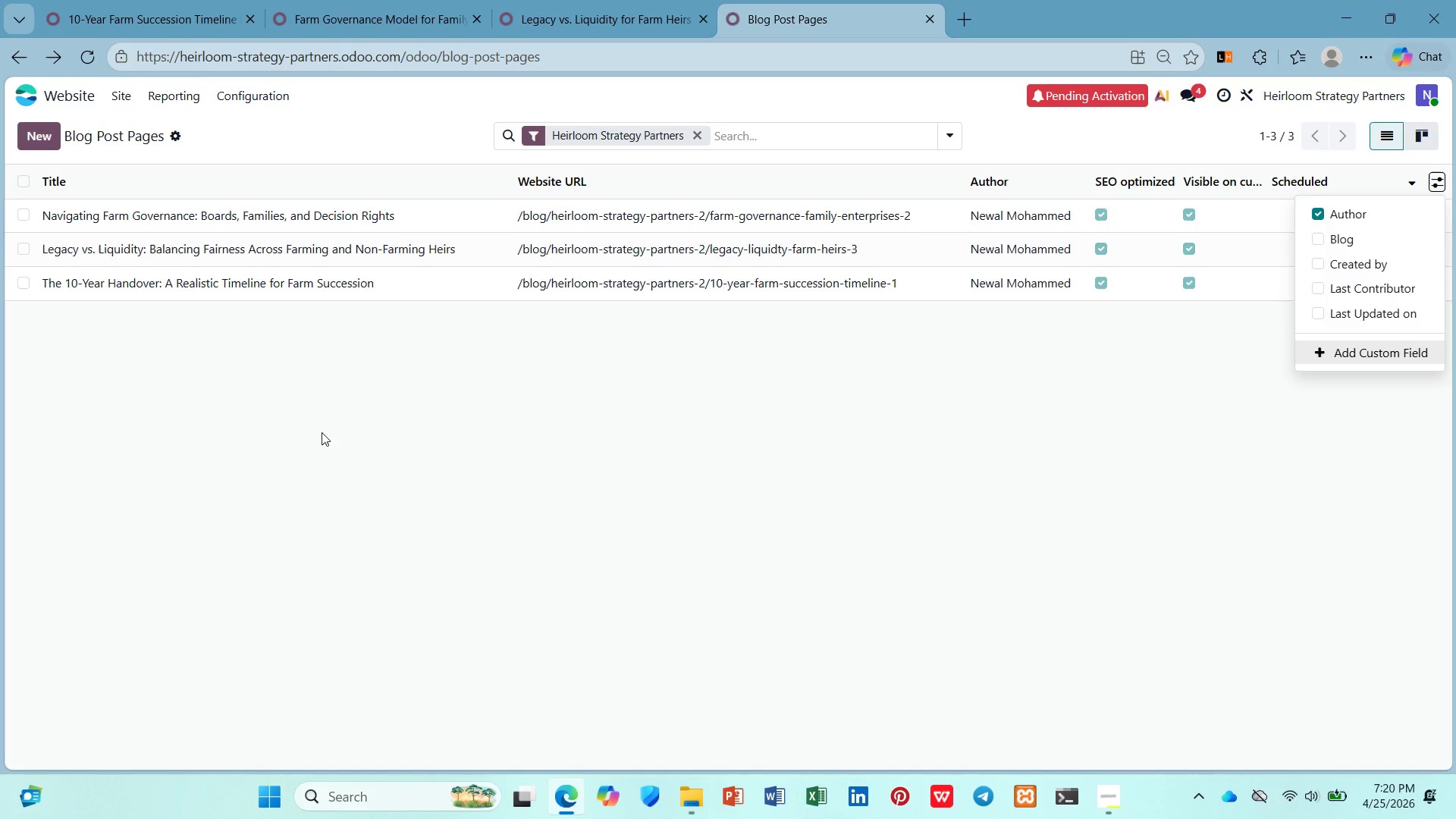 
left_click([190, 127])
 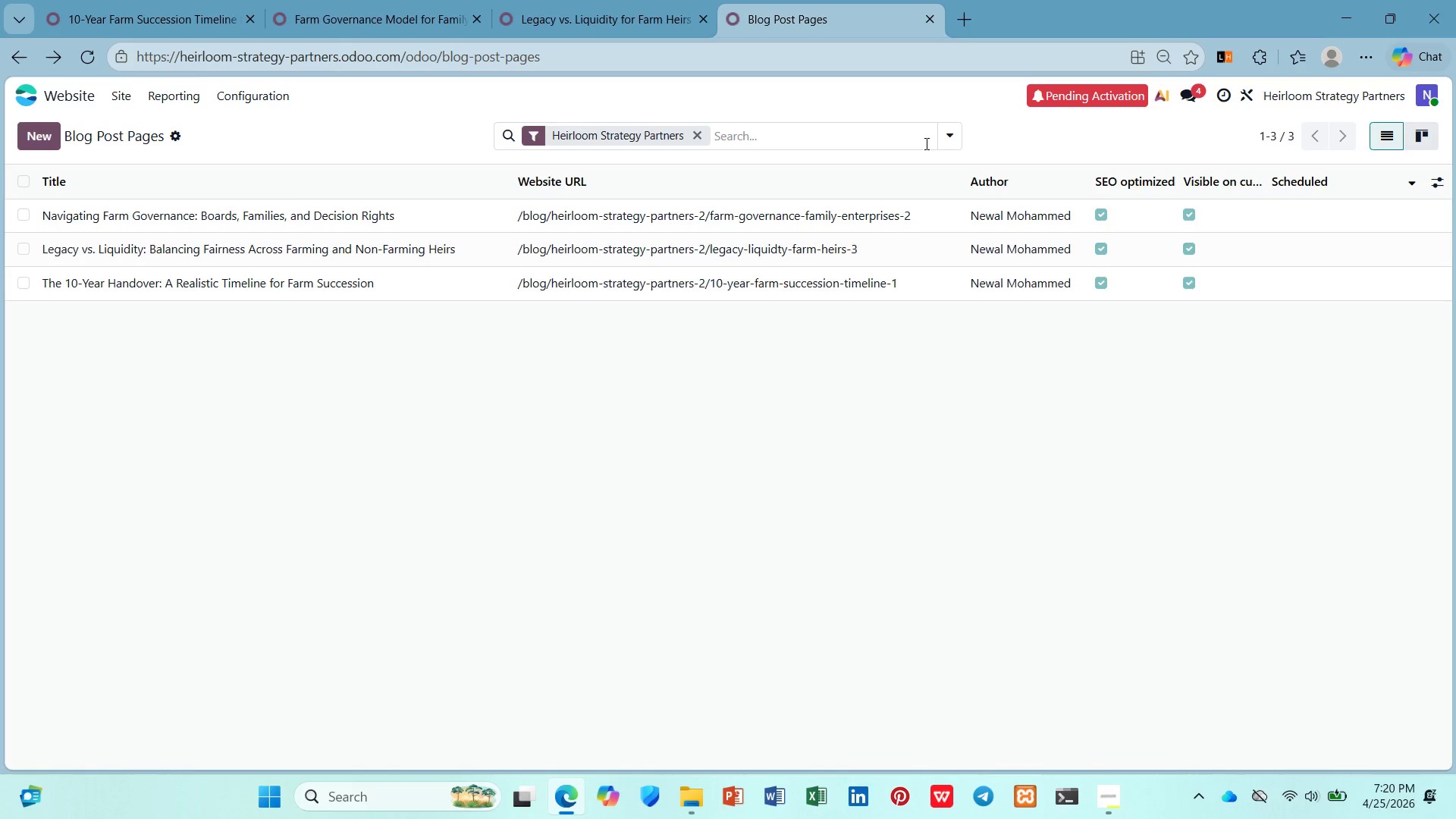 
left_click([942, 140])
 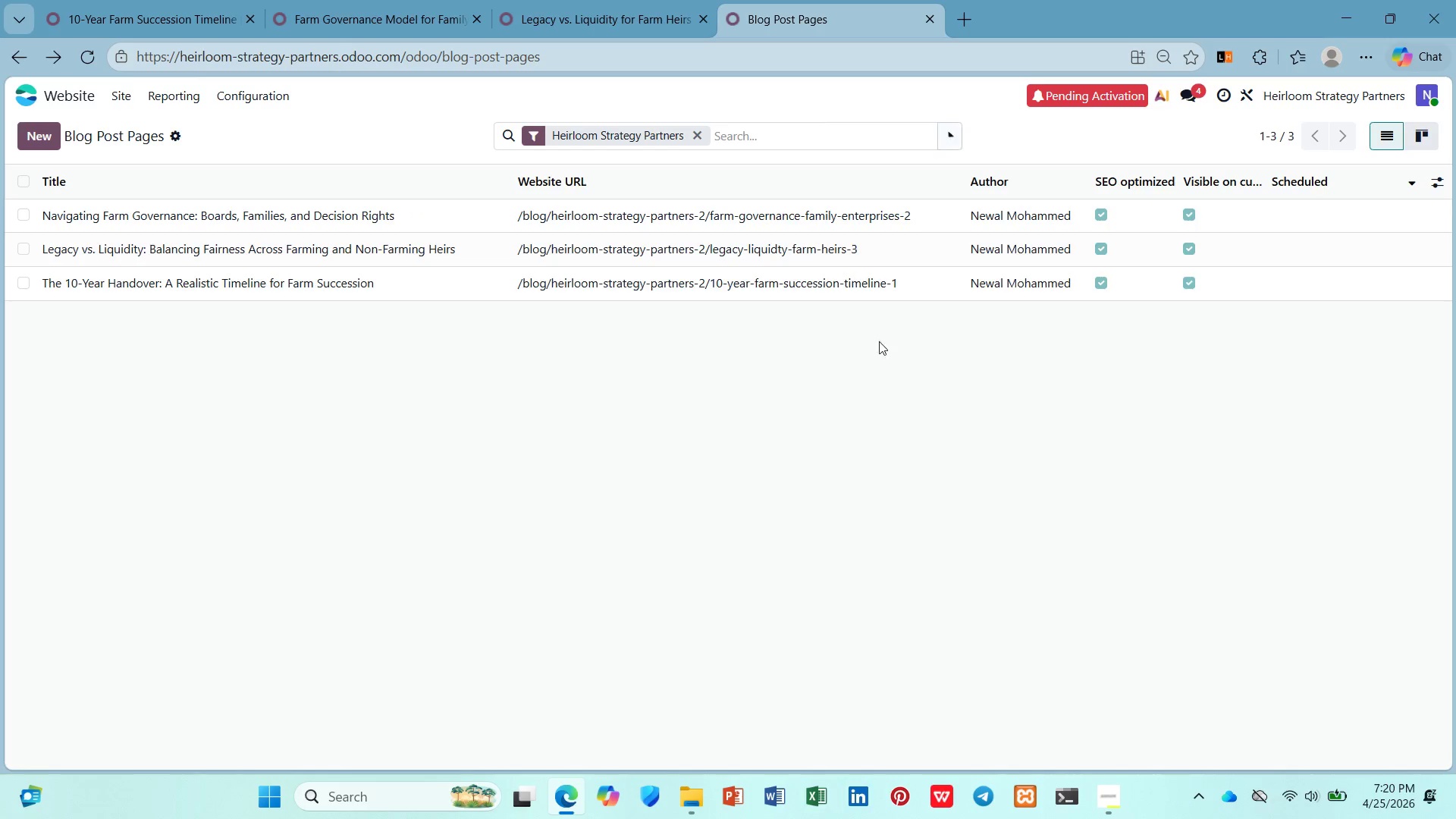 
wait(5.89)
 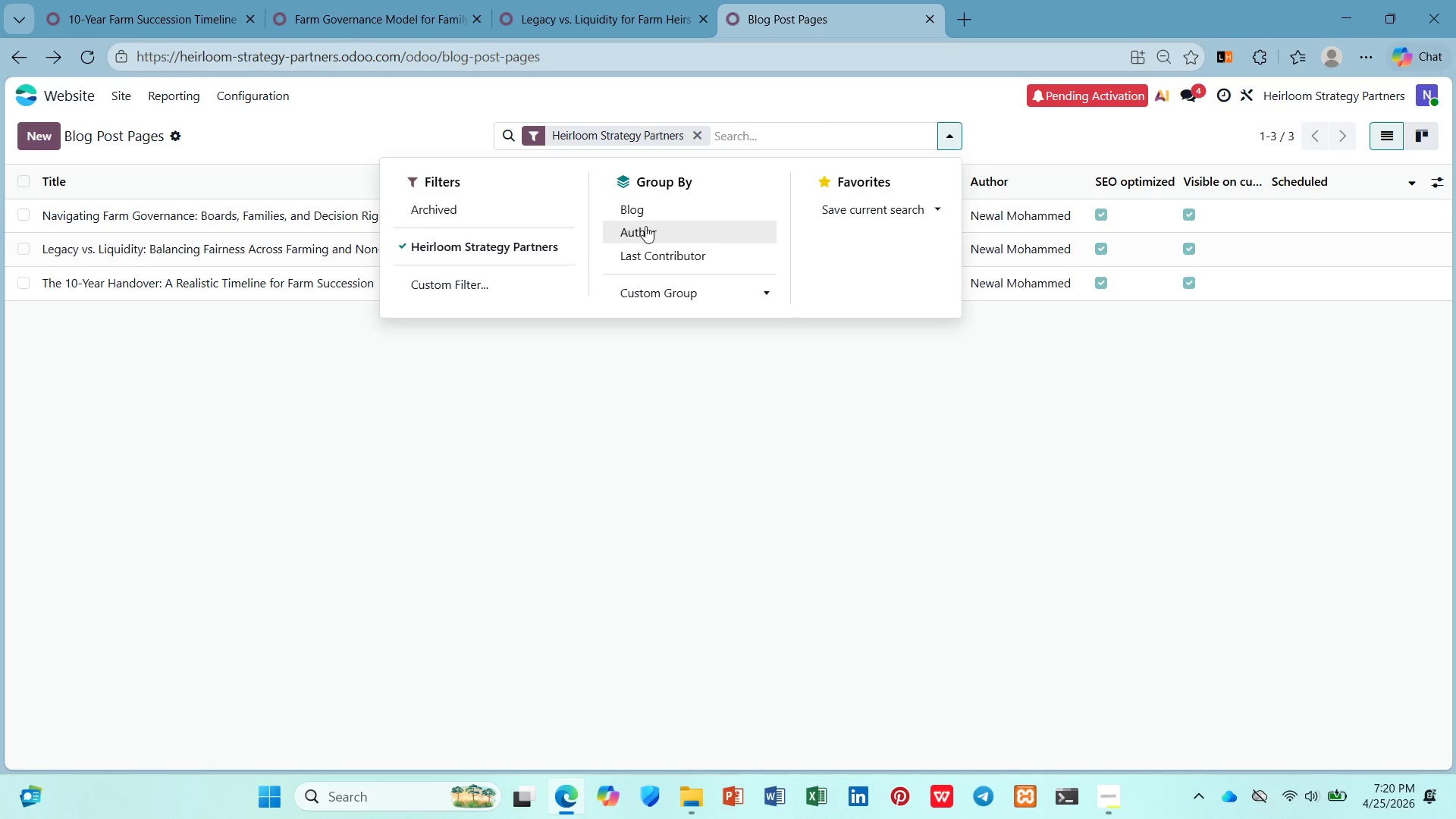 
left_click([131, 93])
 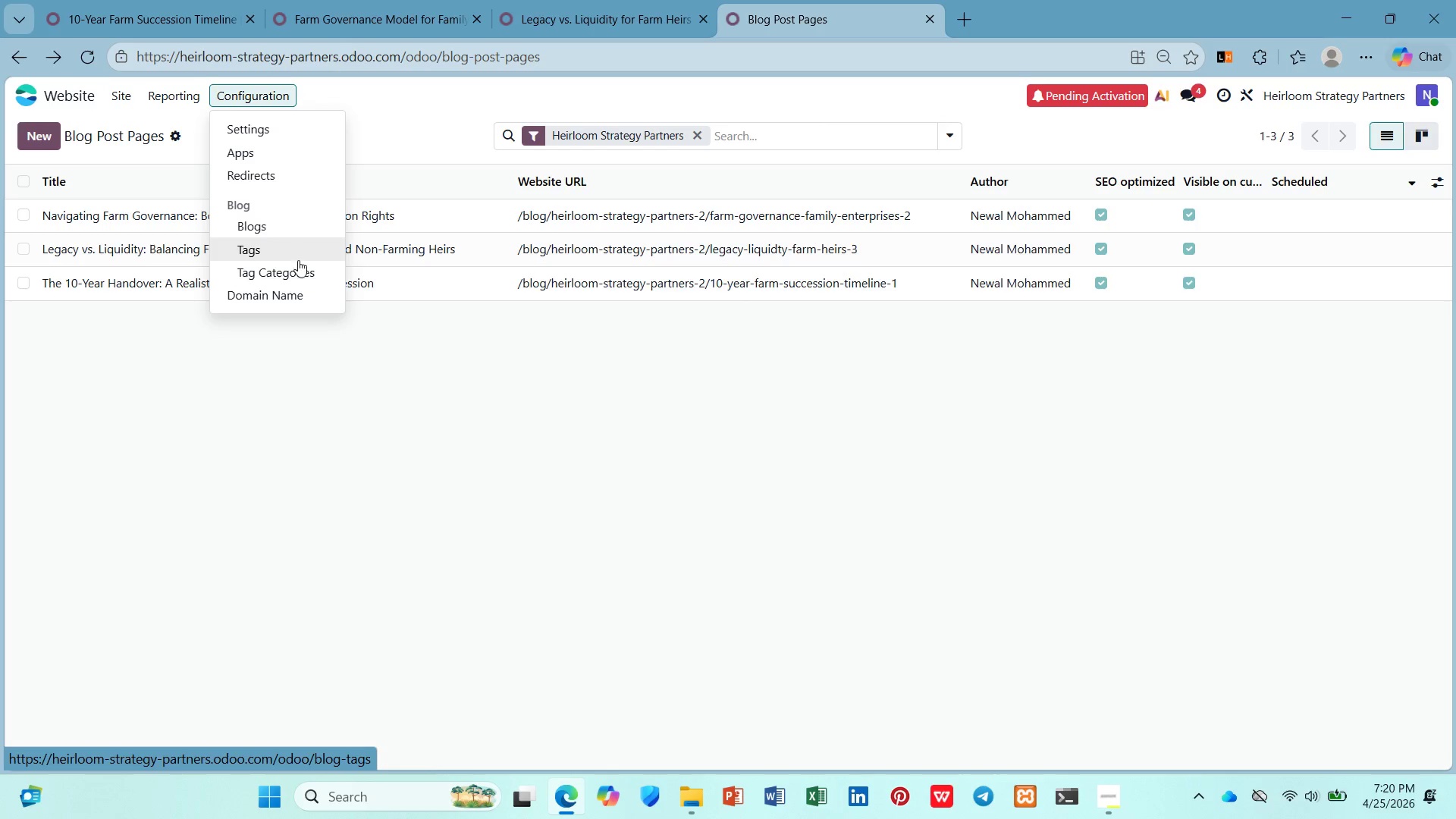 
left_click([290, 246])
 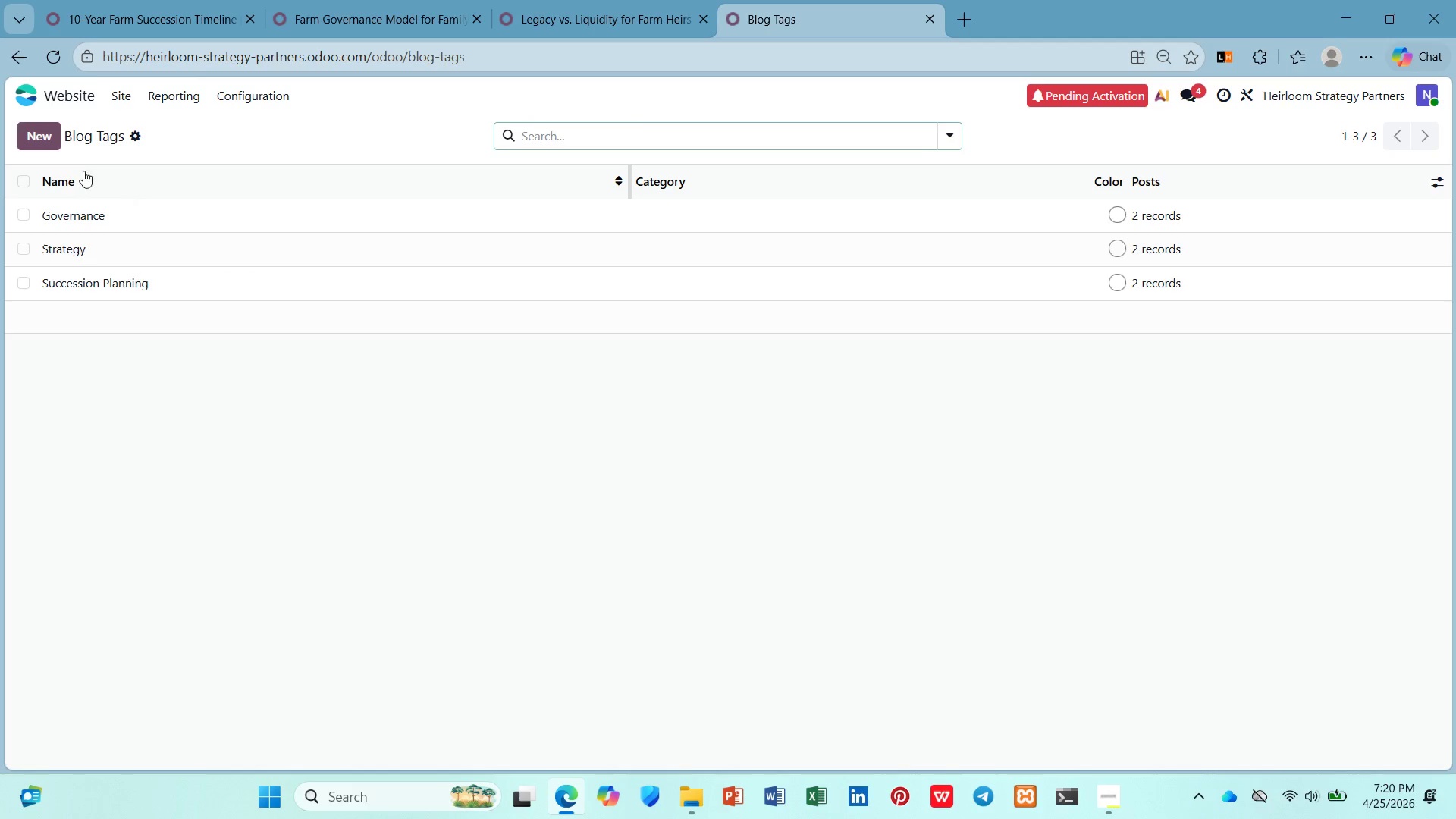 
left_click([132, 138])
 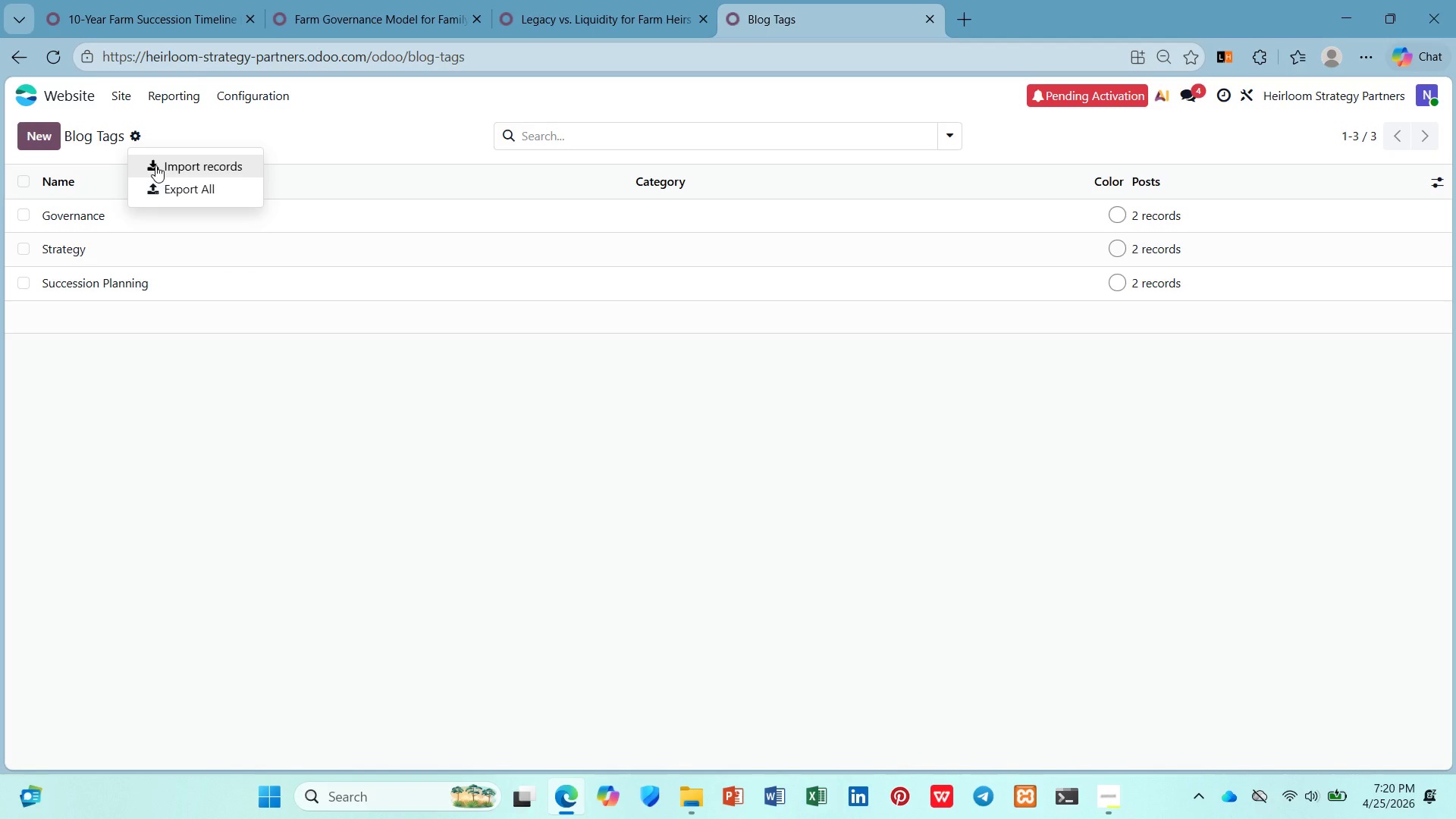 
left_click([155, 165])
 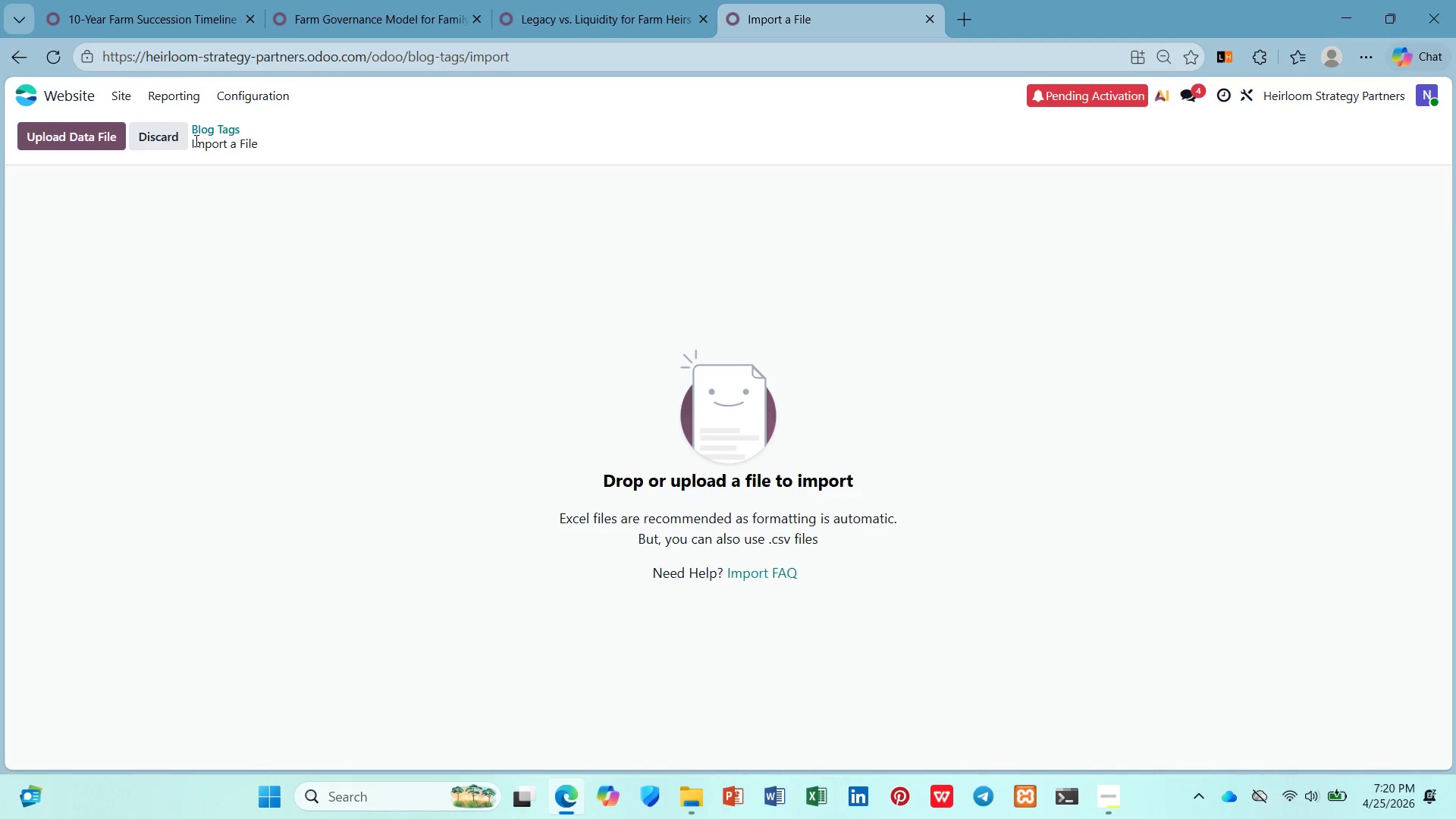 
left_click([218, 124])
 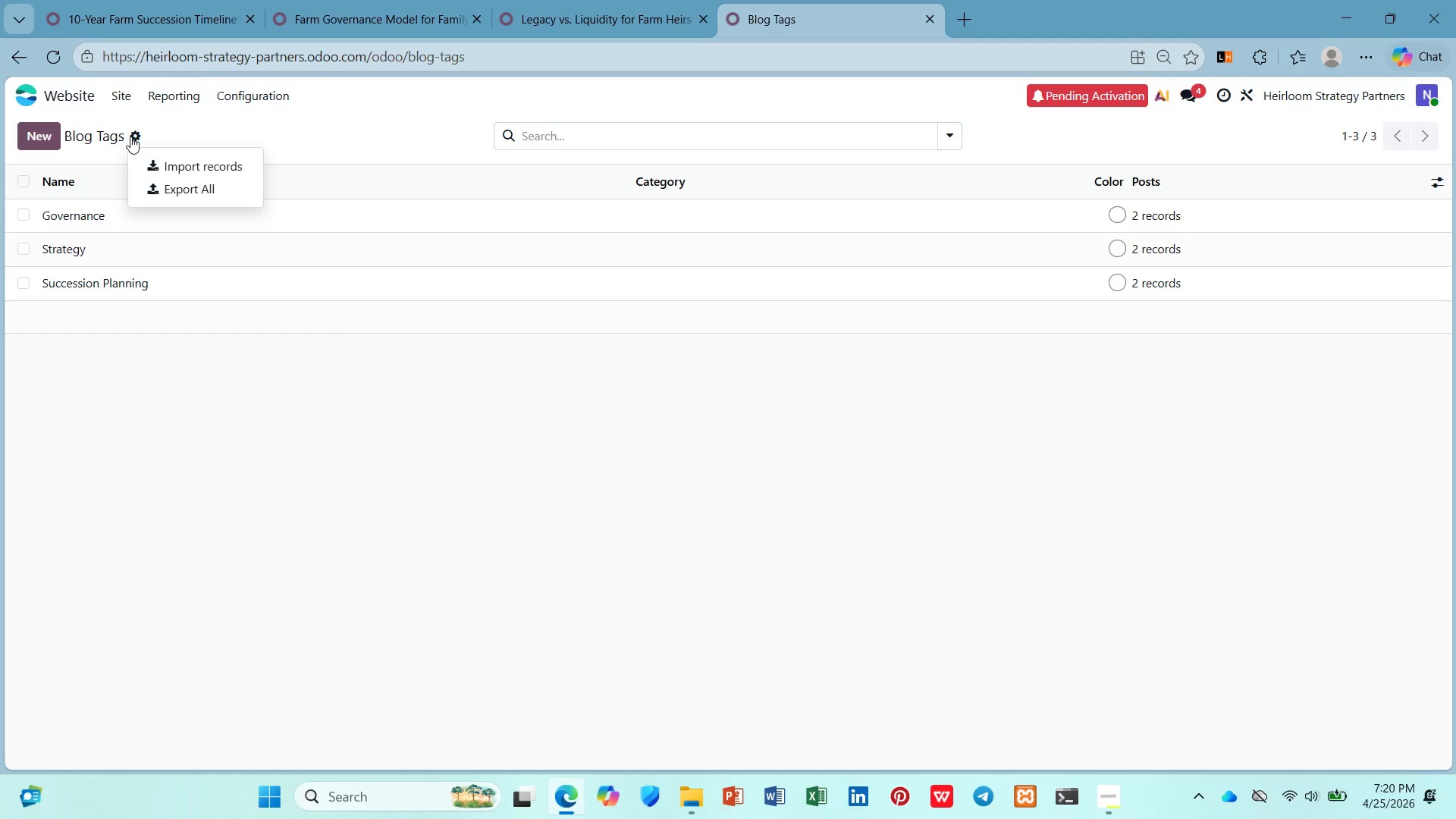 
left_click([162, 191])
 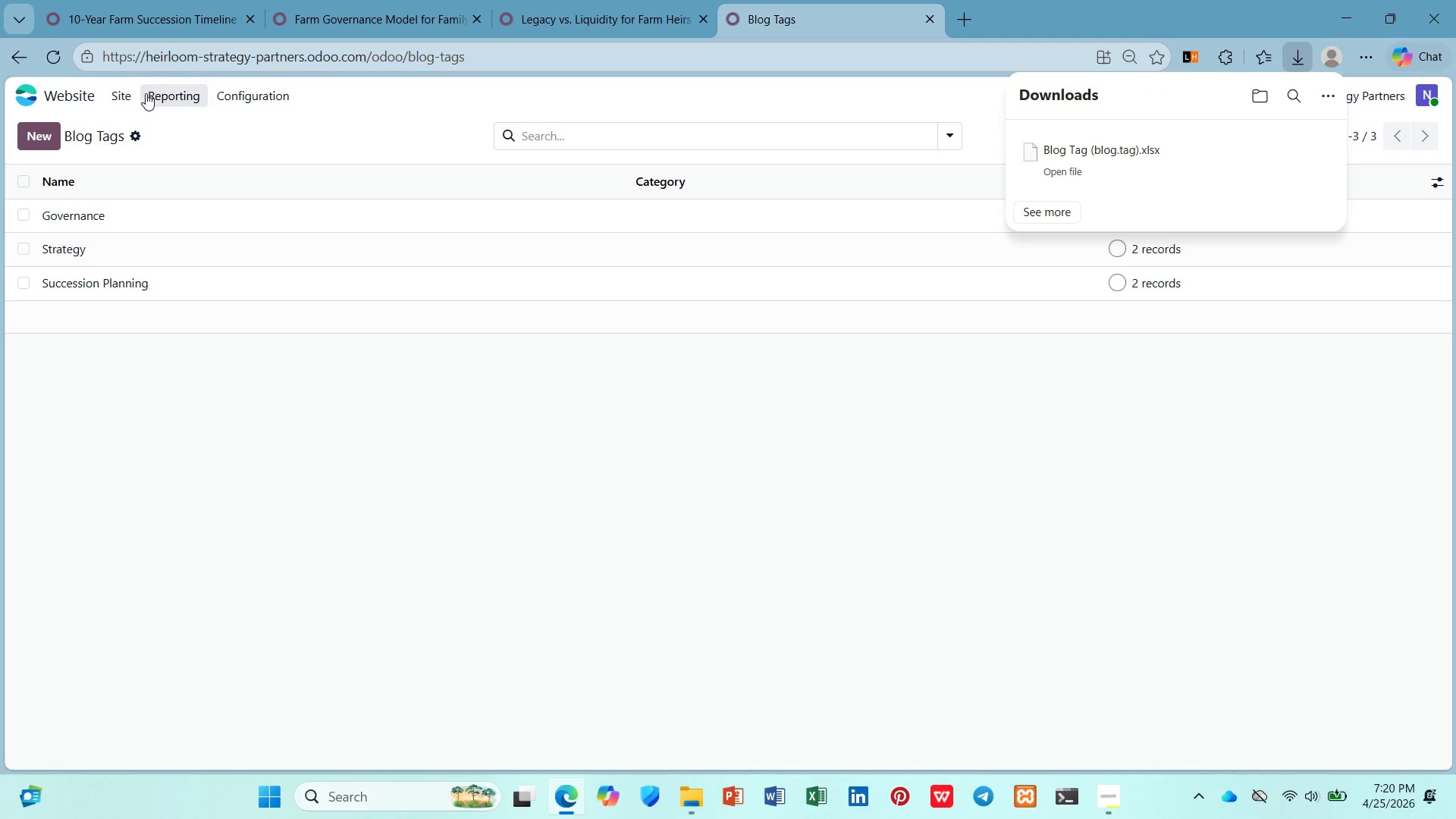 
wait(6.14)
 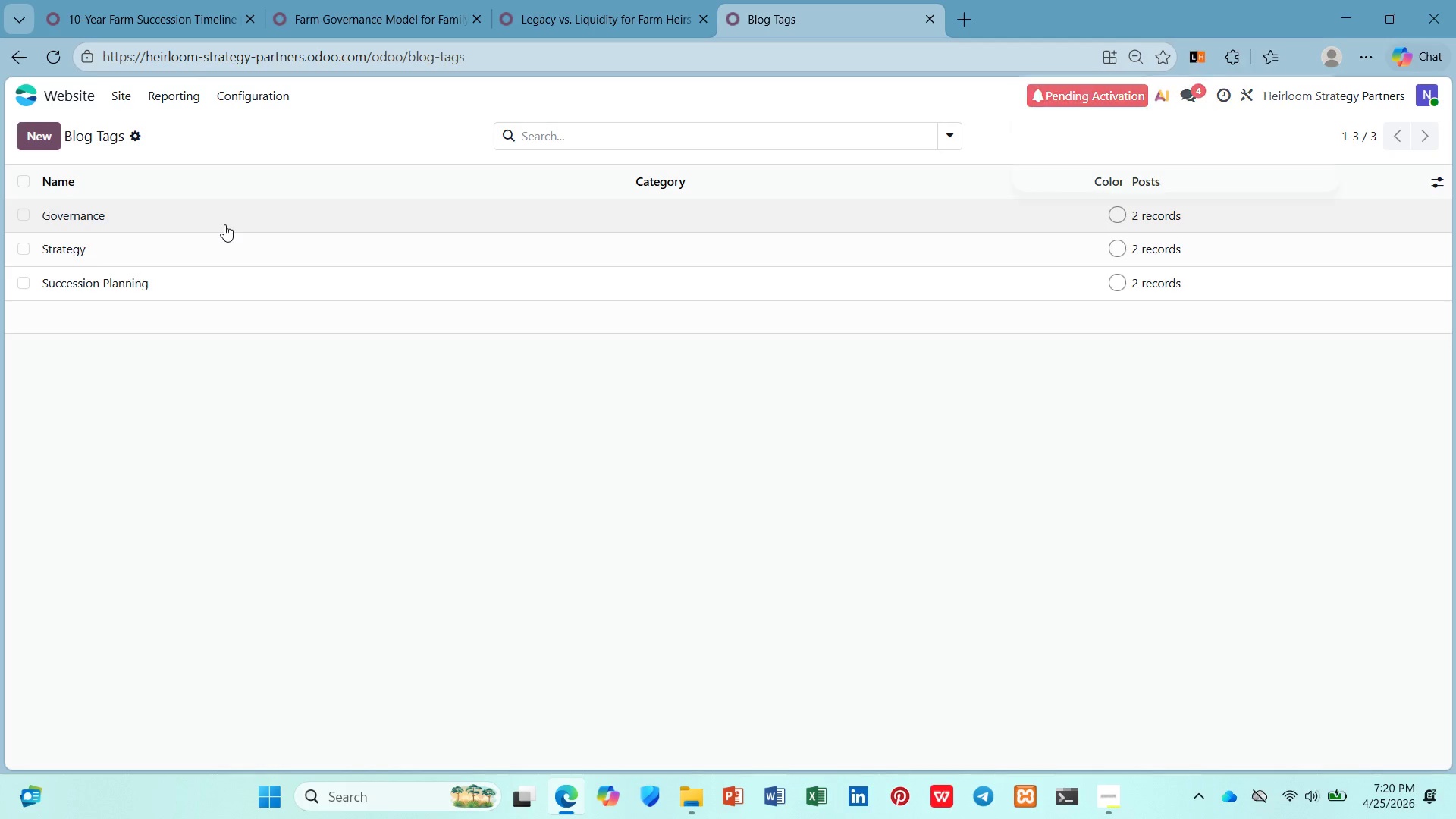 
left_click([119, 89])
 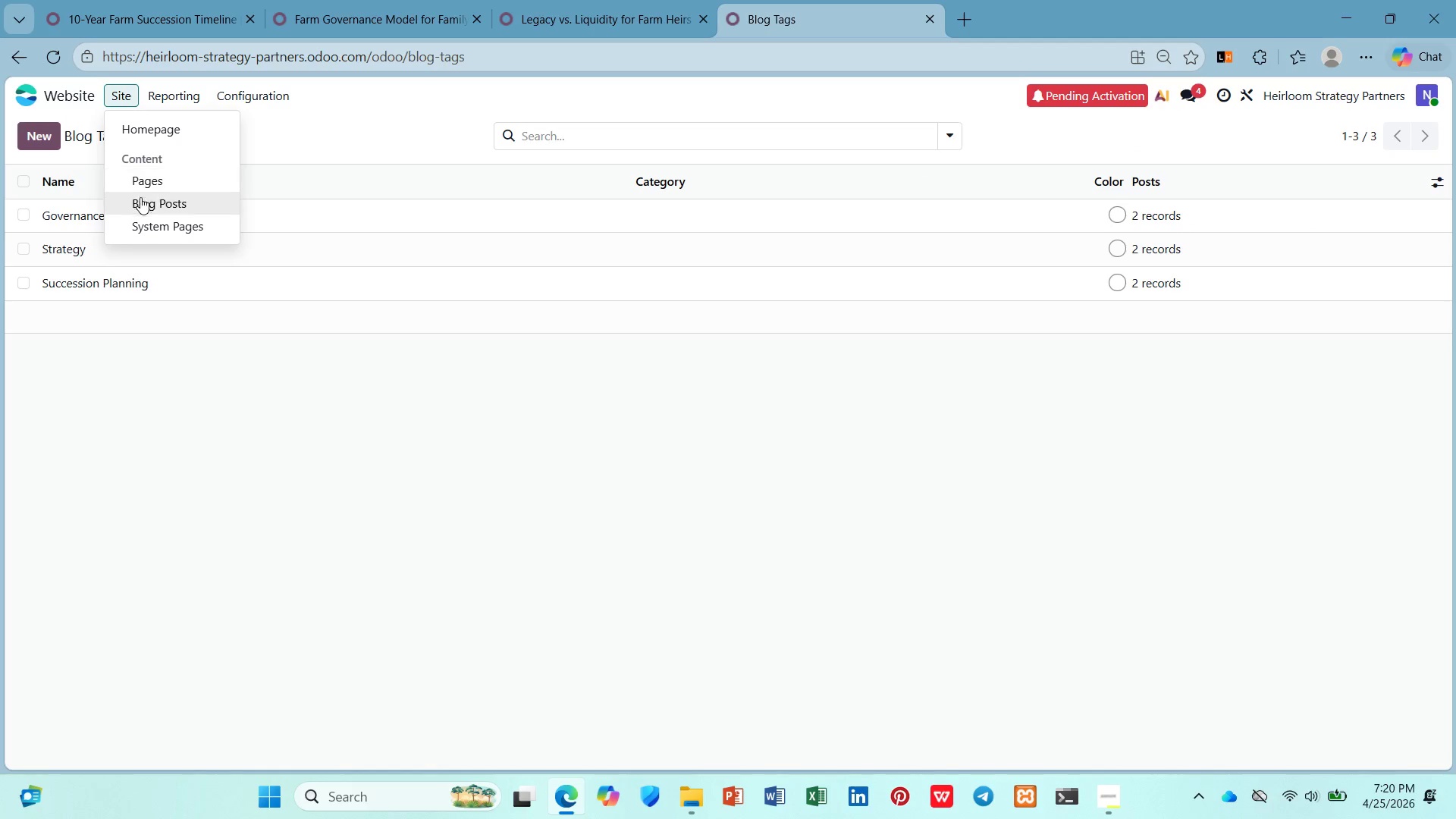 
left_click([140, 197])
 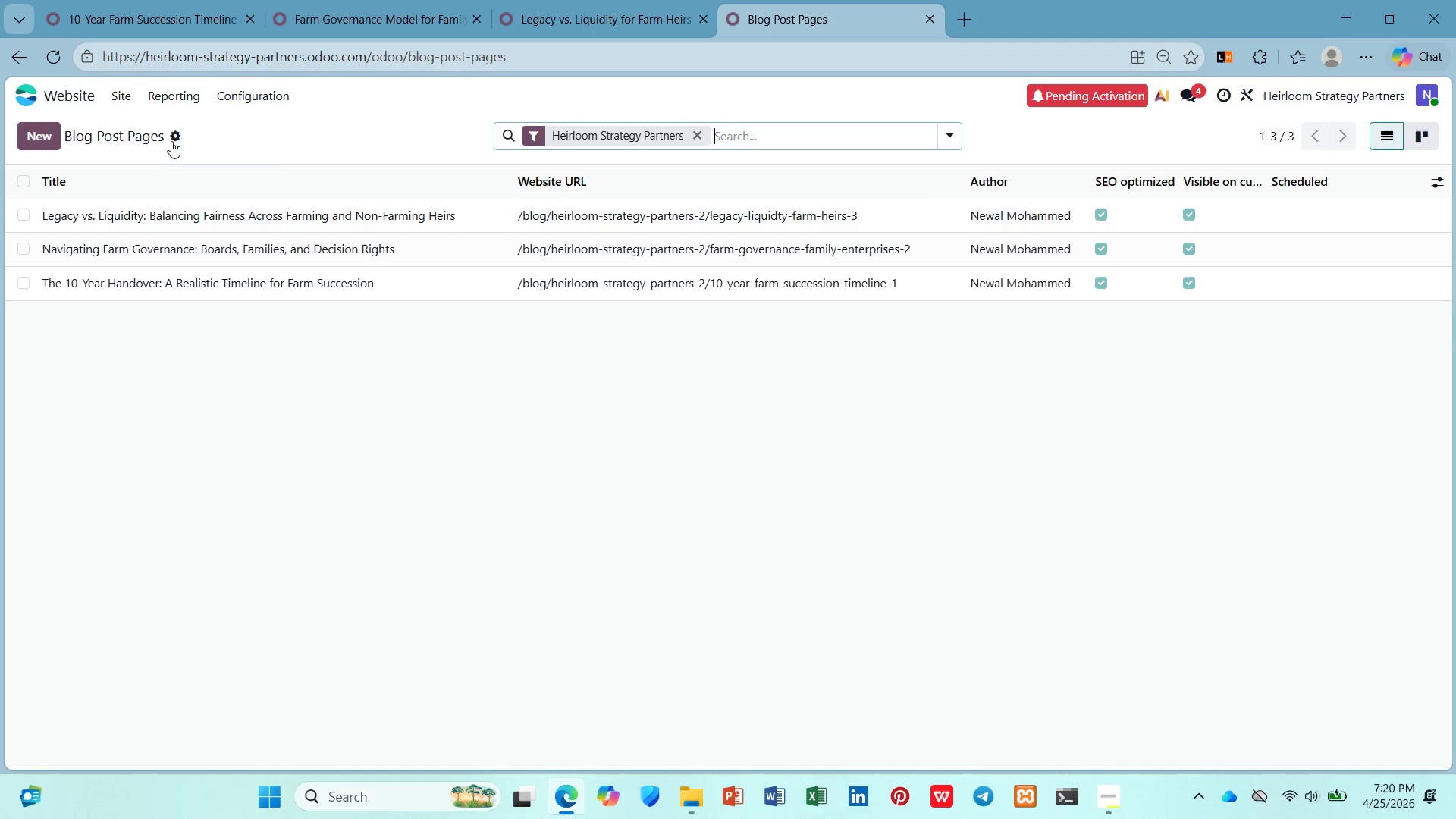 
left_click([177, 128])
 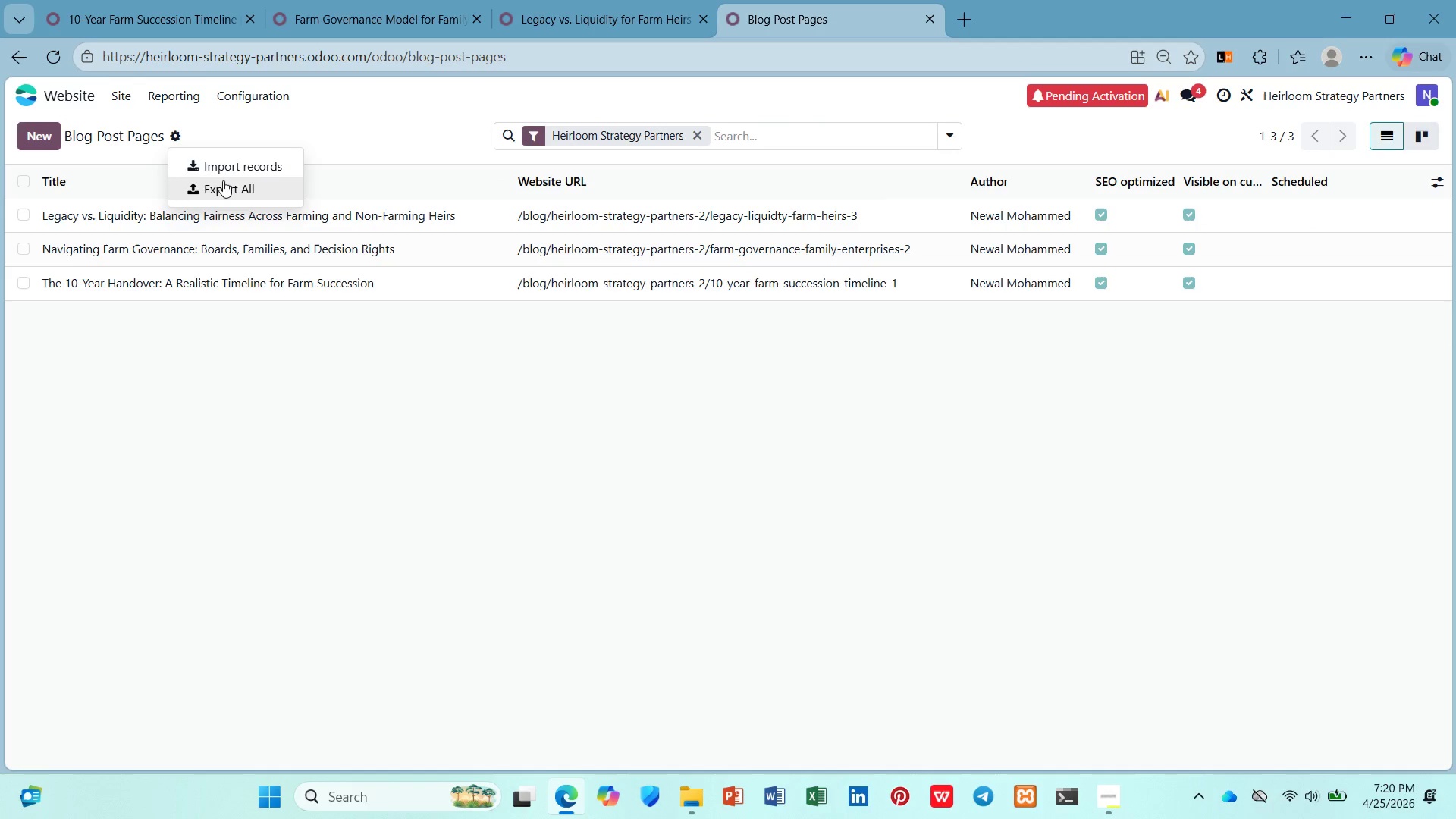 
left_click([227, 161])
 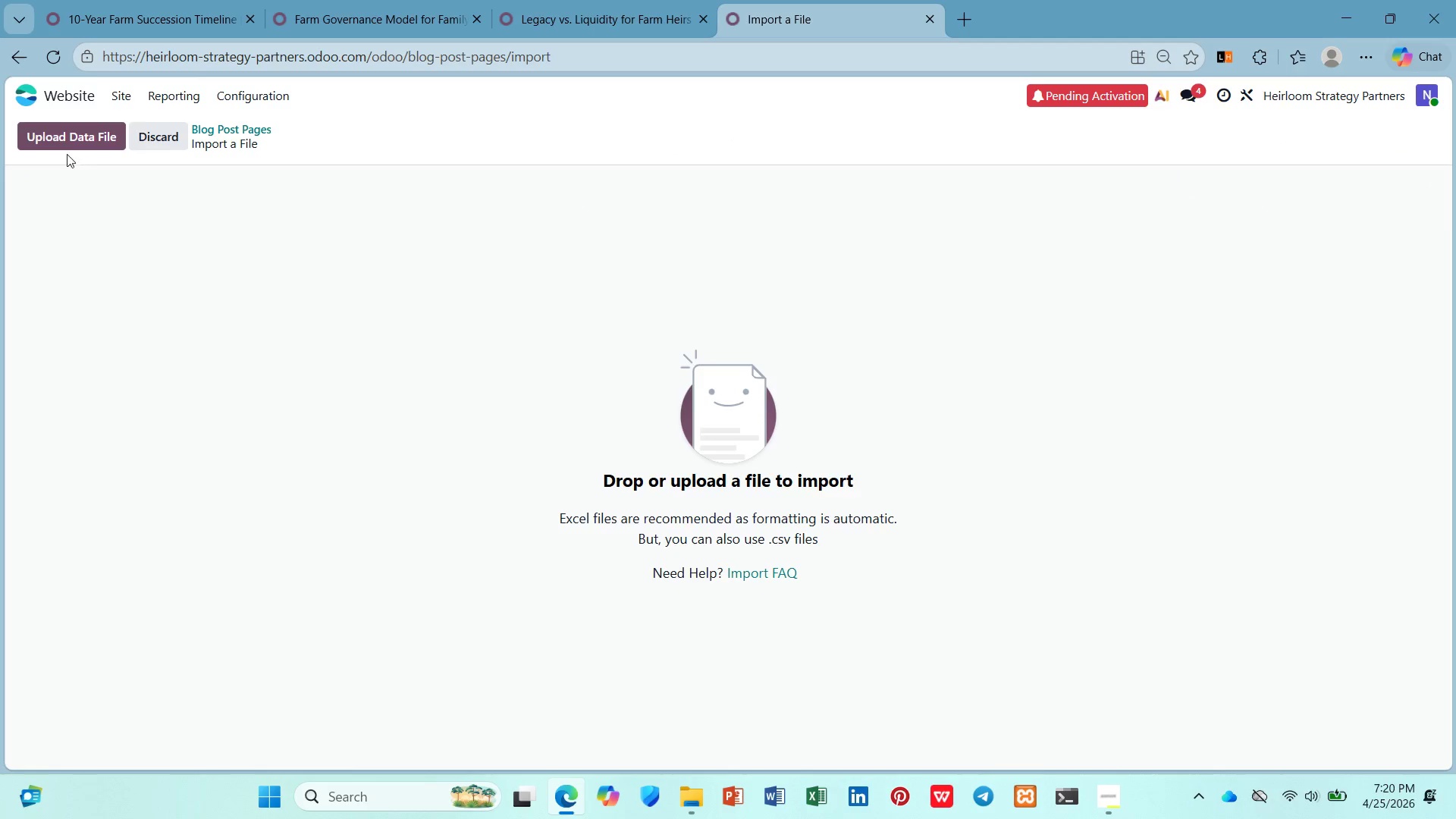 
left_click([63, 139])
 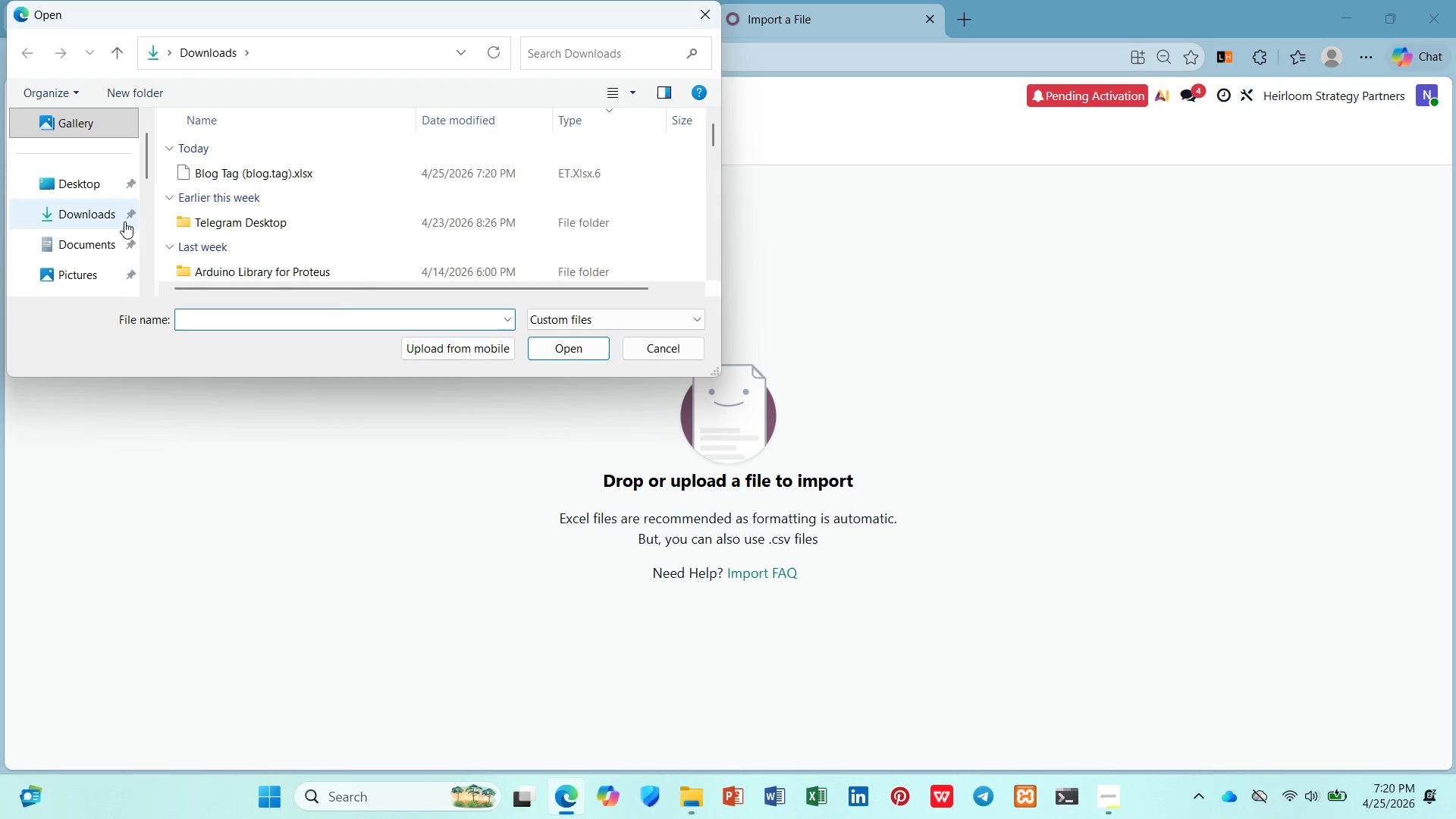 
left_click([309, 163])
 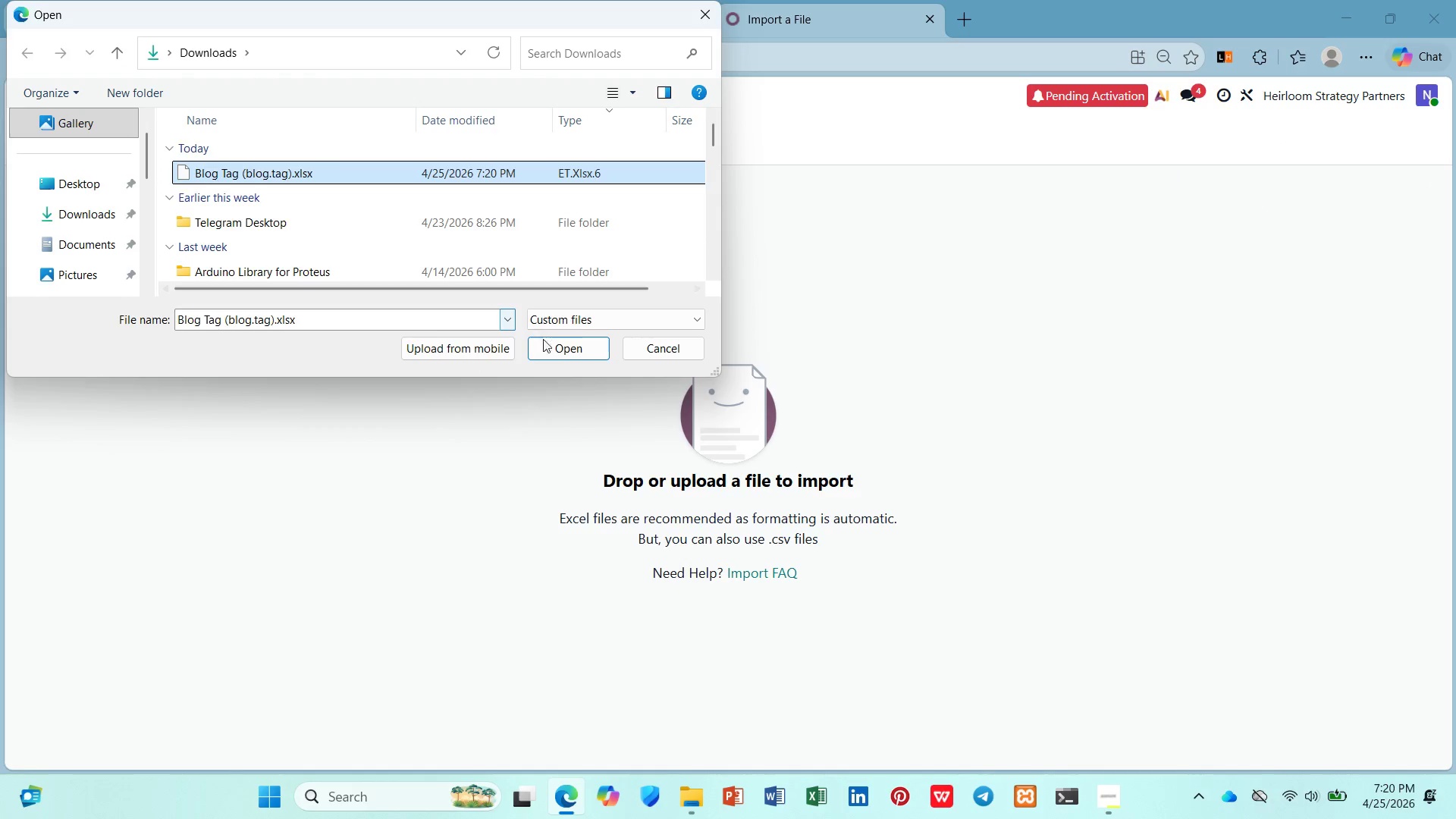 
left_click([547, 341])
 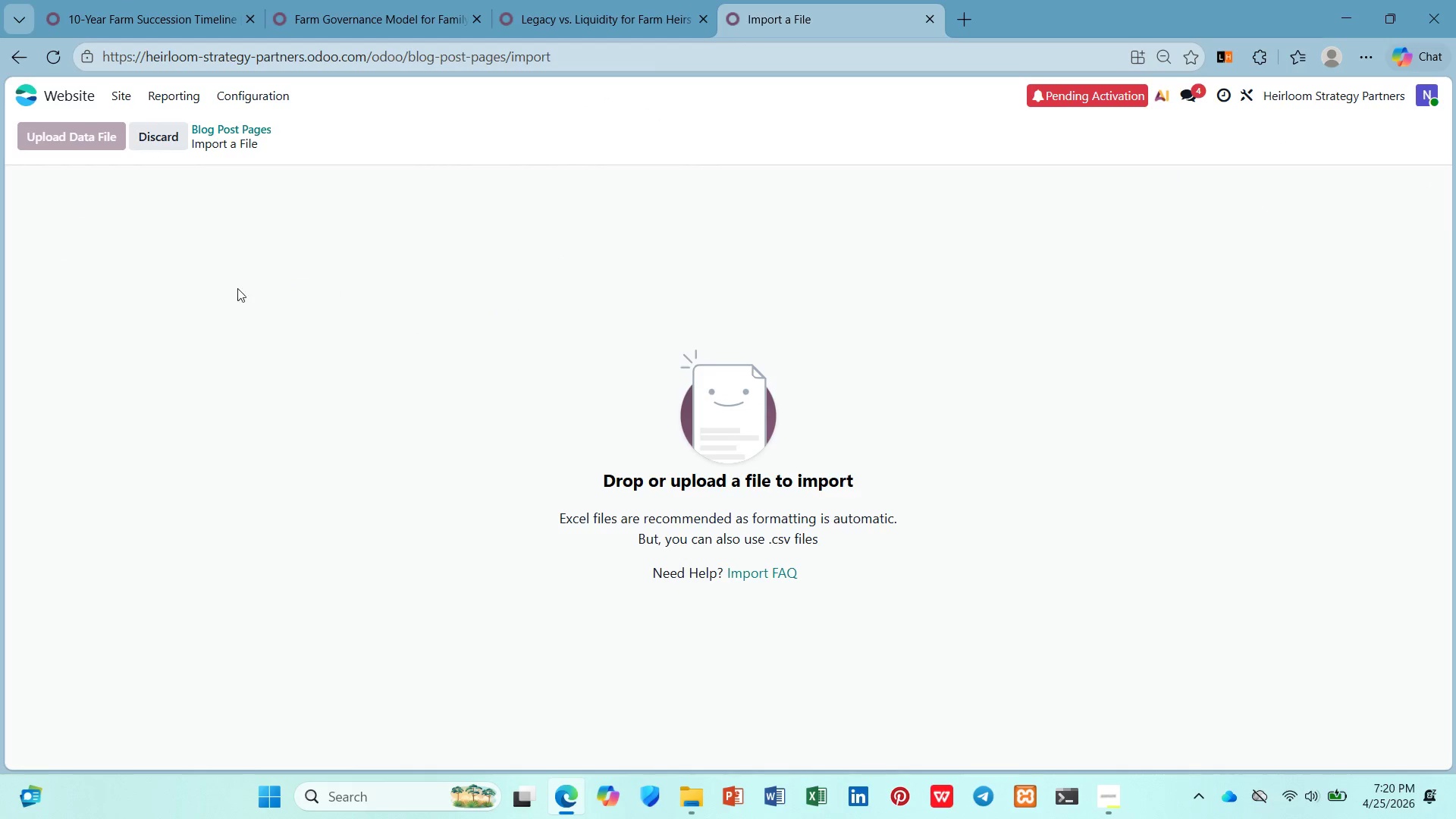 
mouse_move([160, 284])
 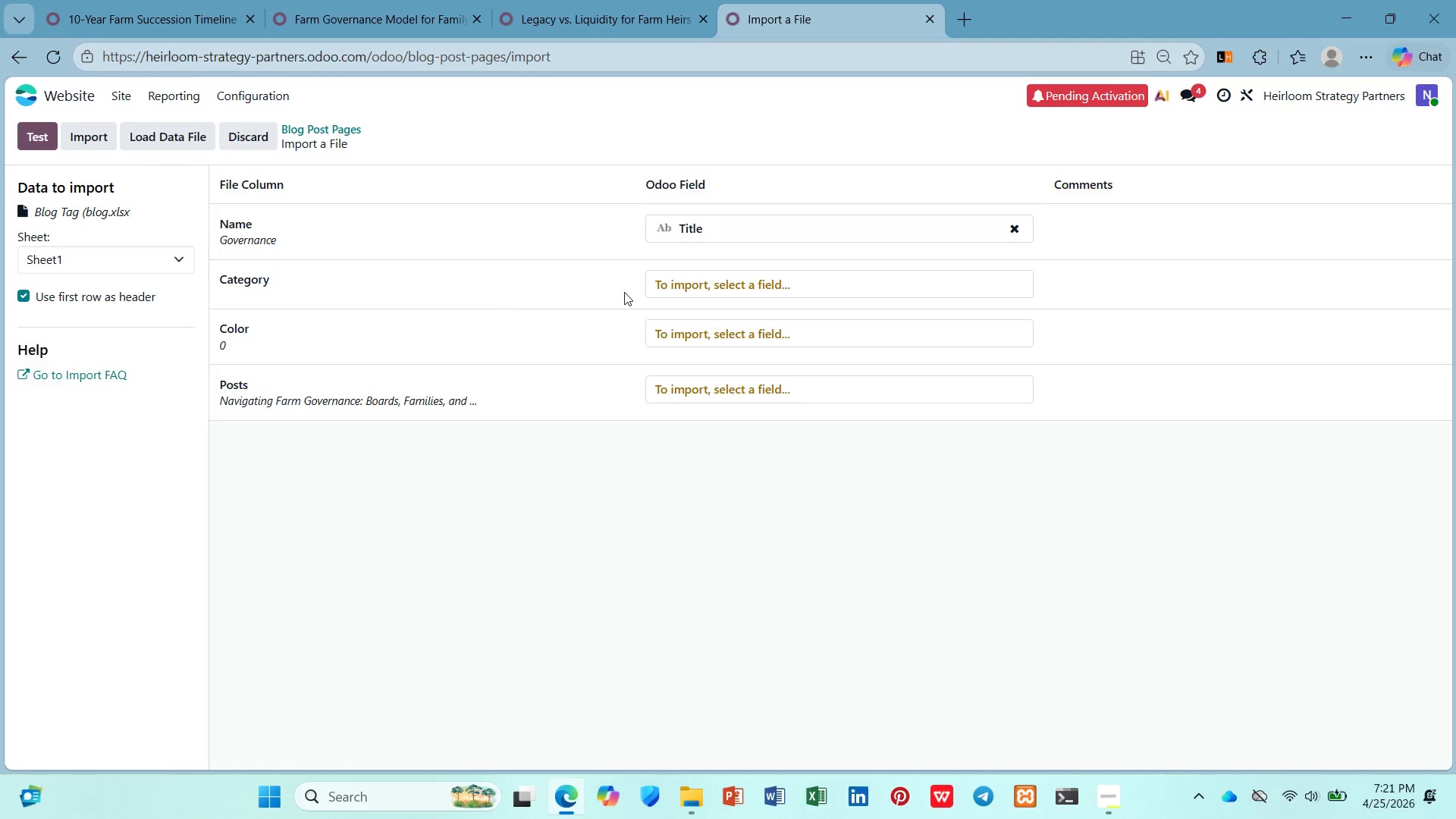 
wait(8.18)
 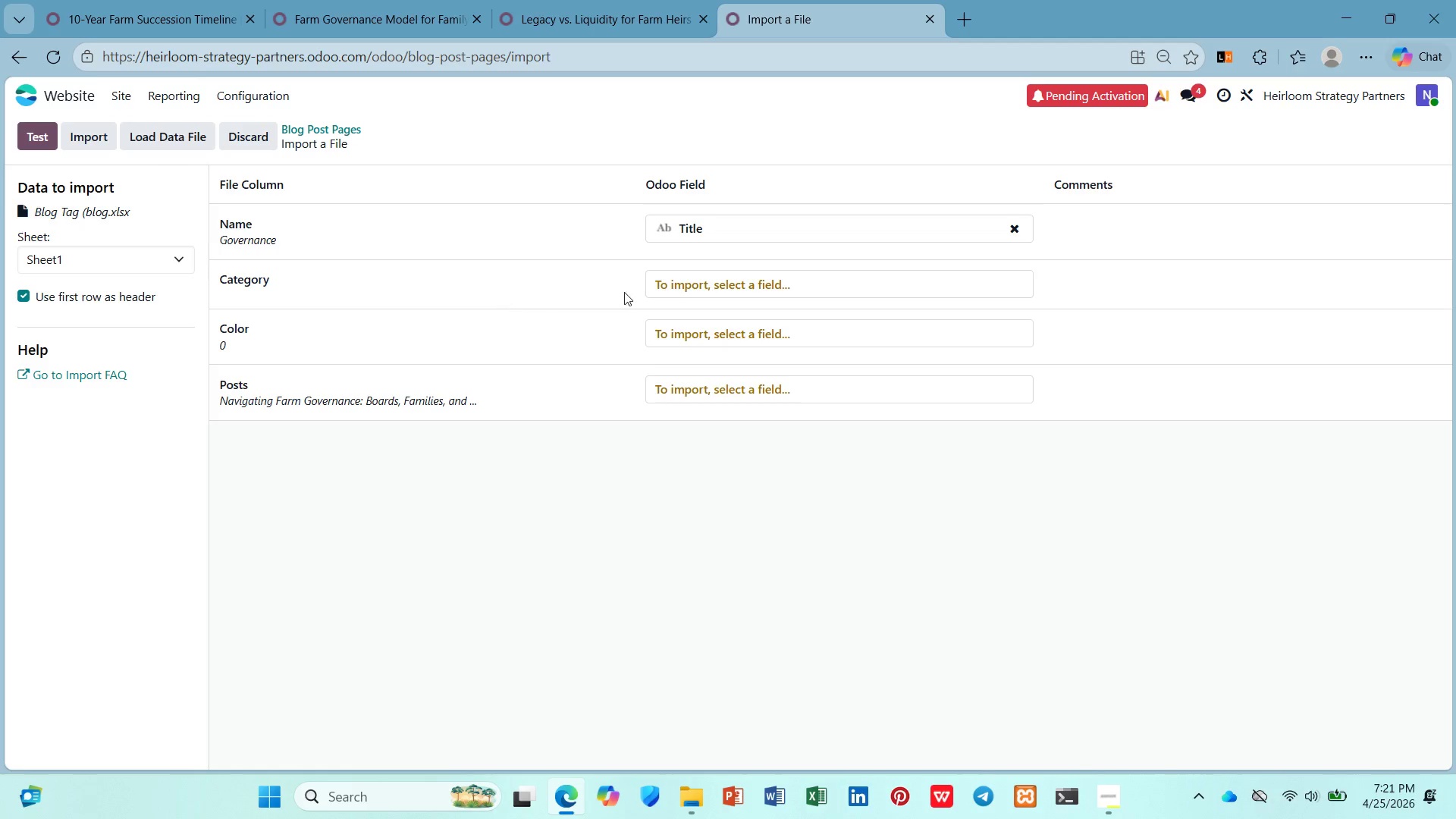 
left_click([696, 314])
 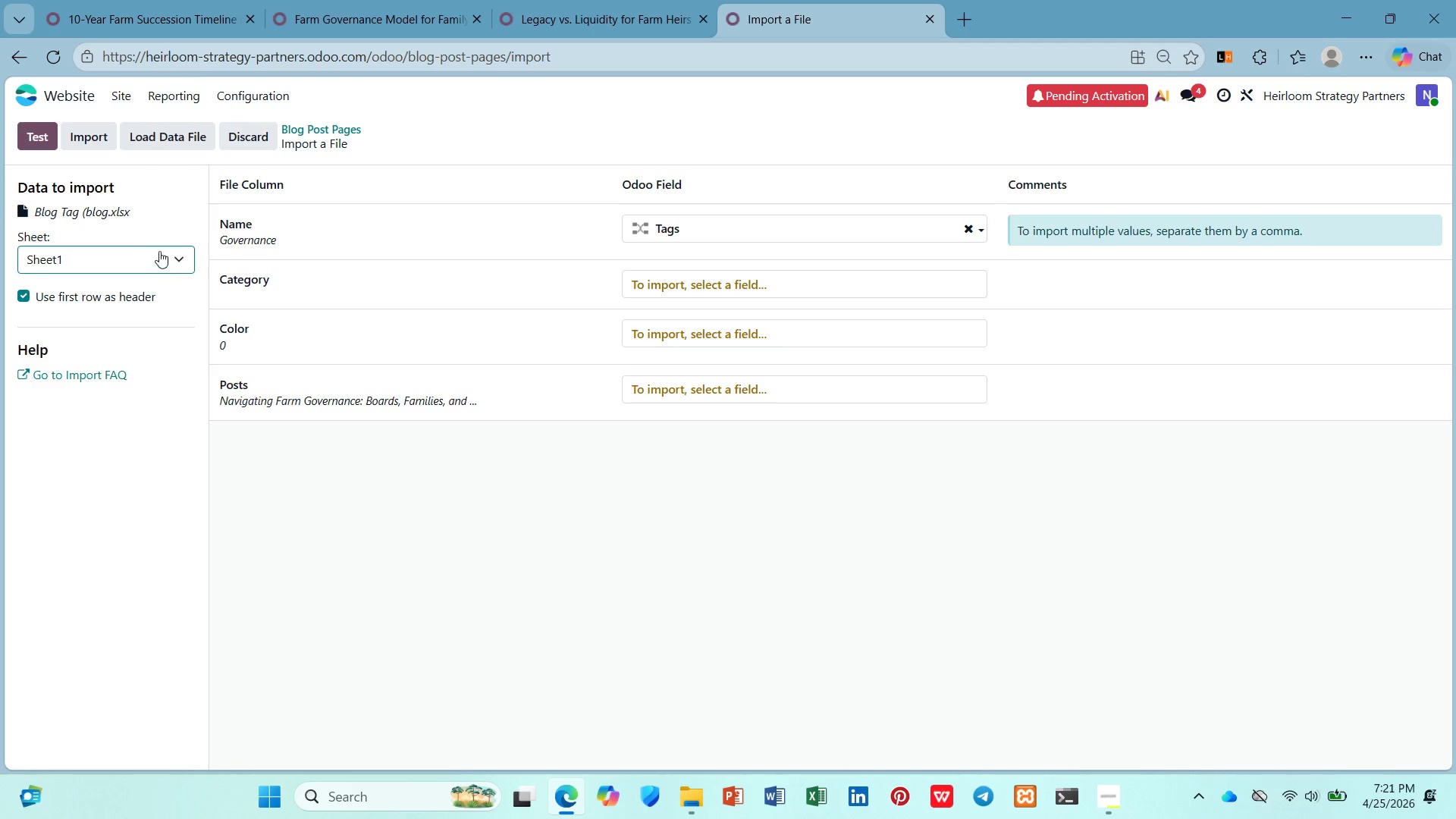 
left_click([173, 258])
 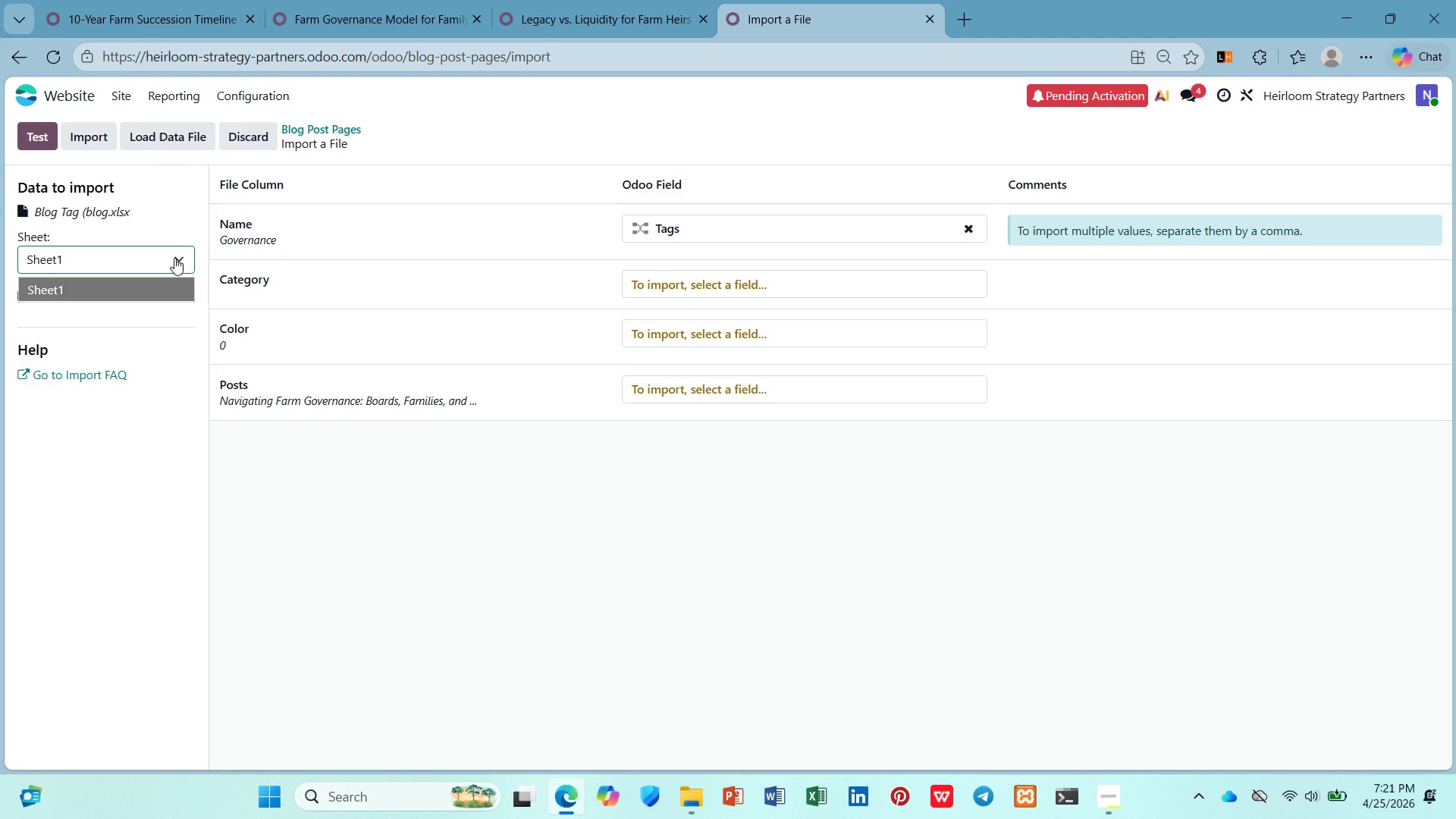 
left_click([174, 258])
 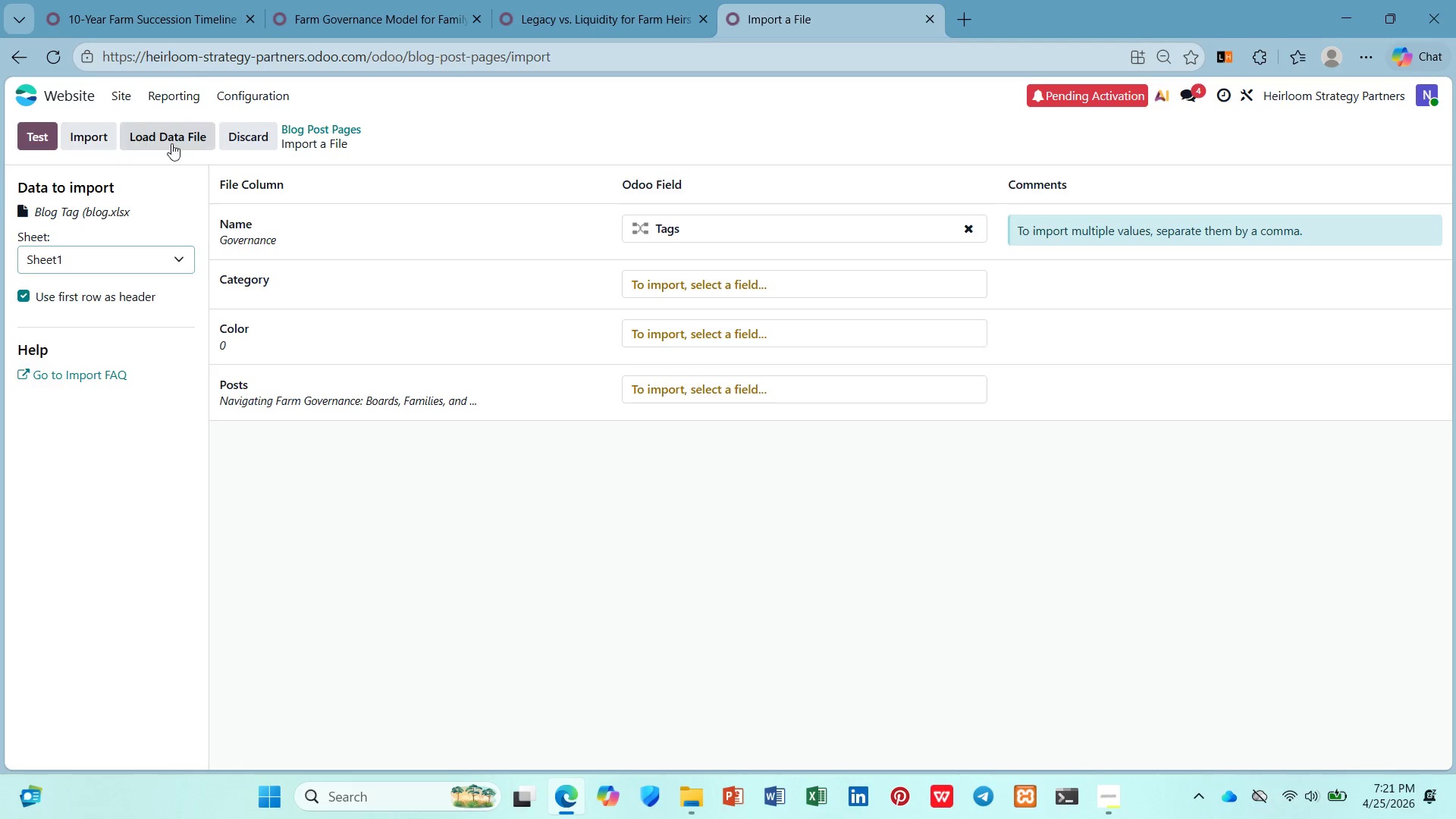 
left_click([254, 133])
 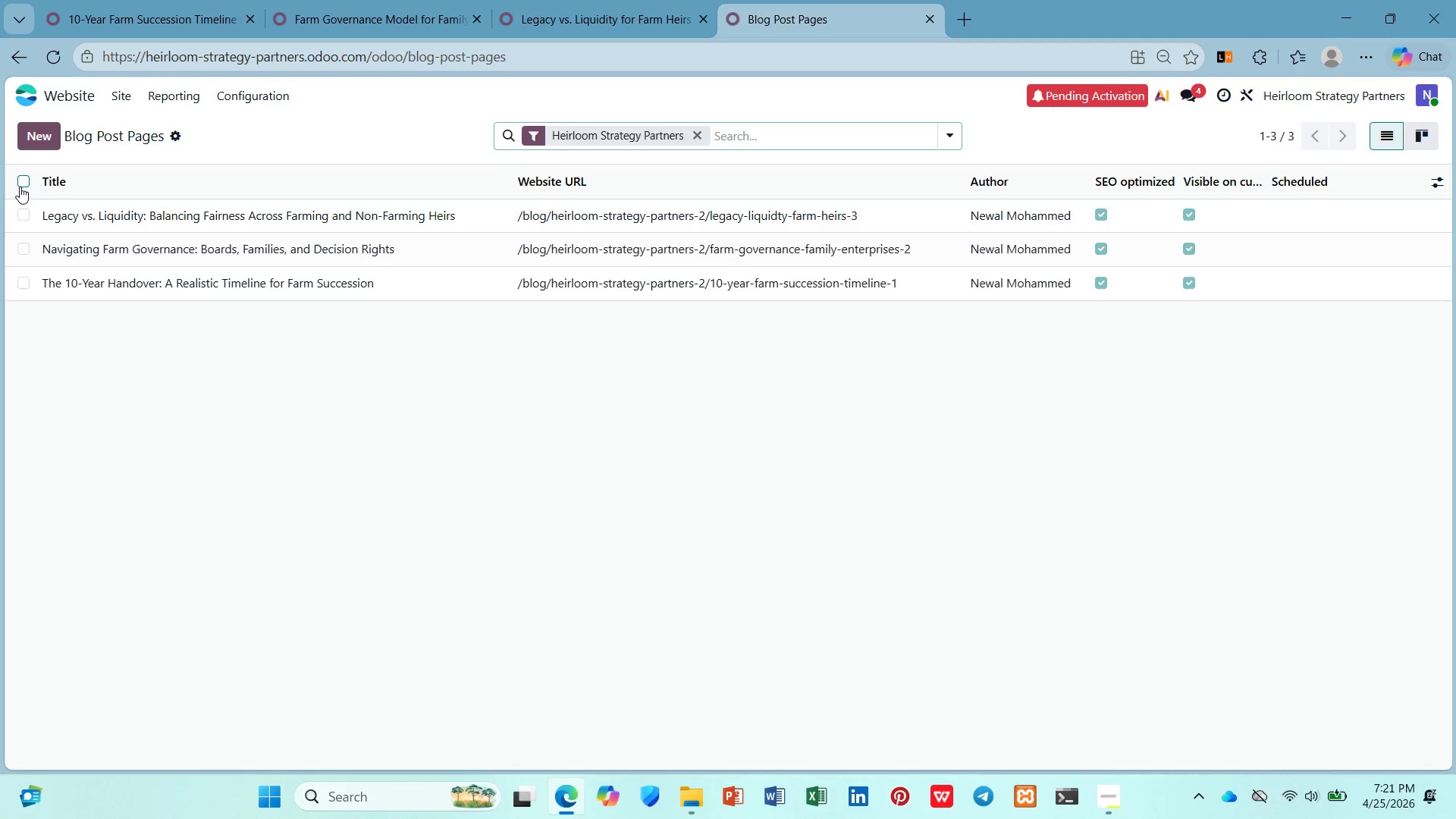 
wait(45.27)
 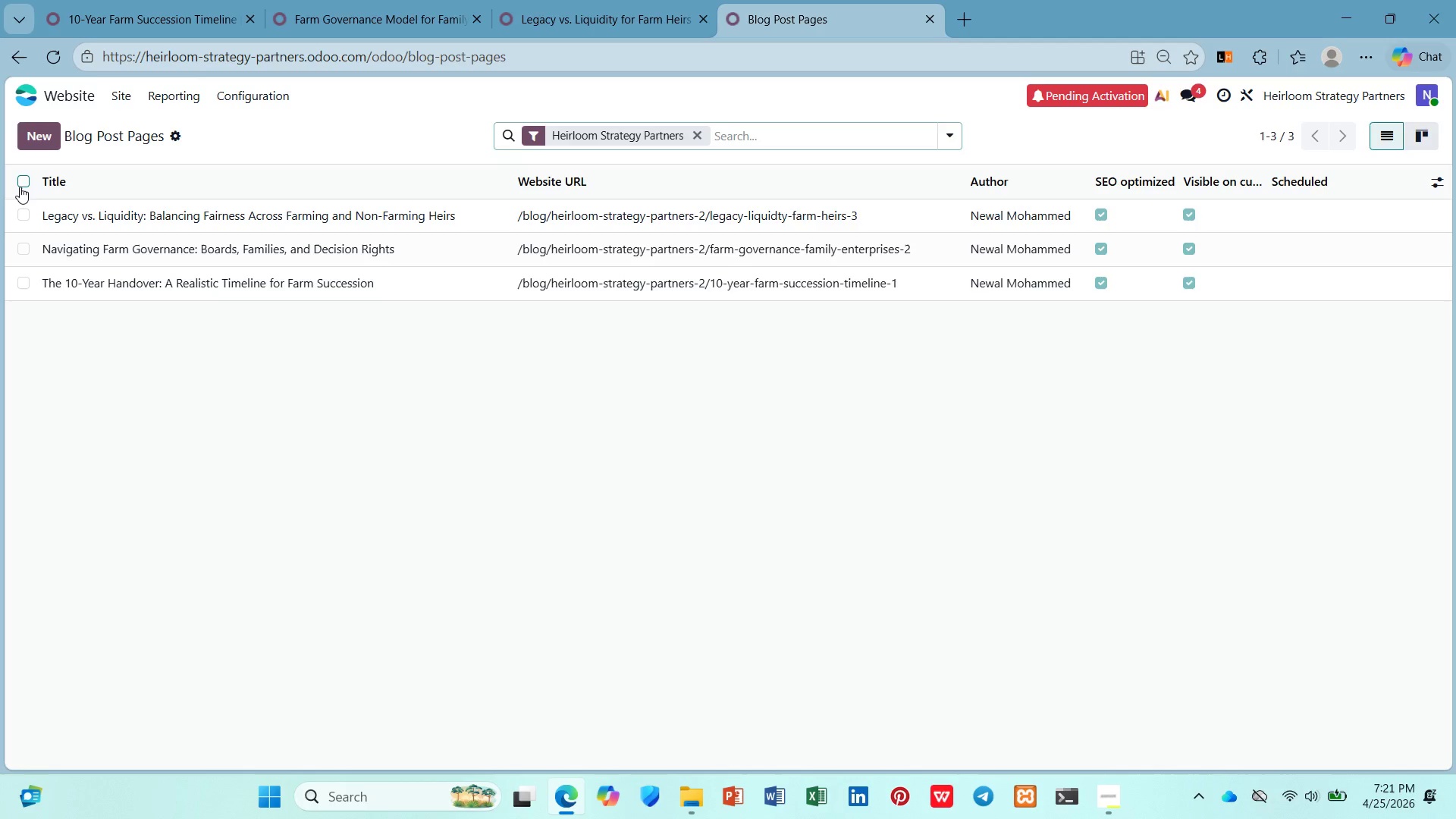 
left_click([122, 102])
 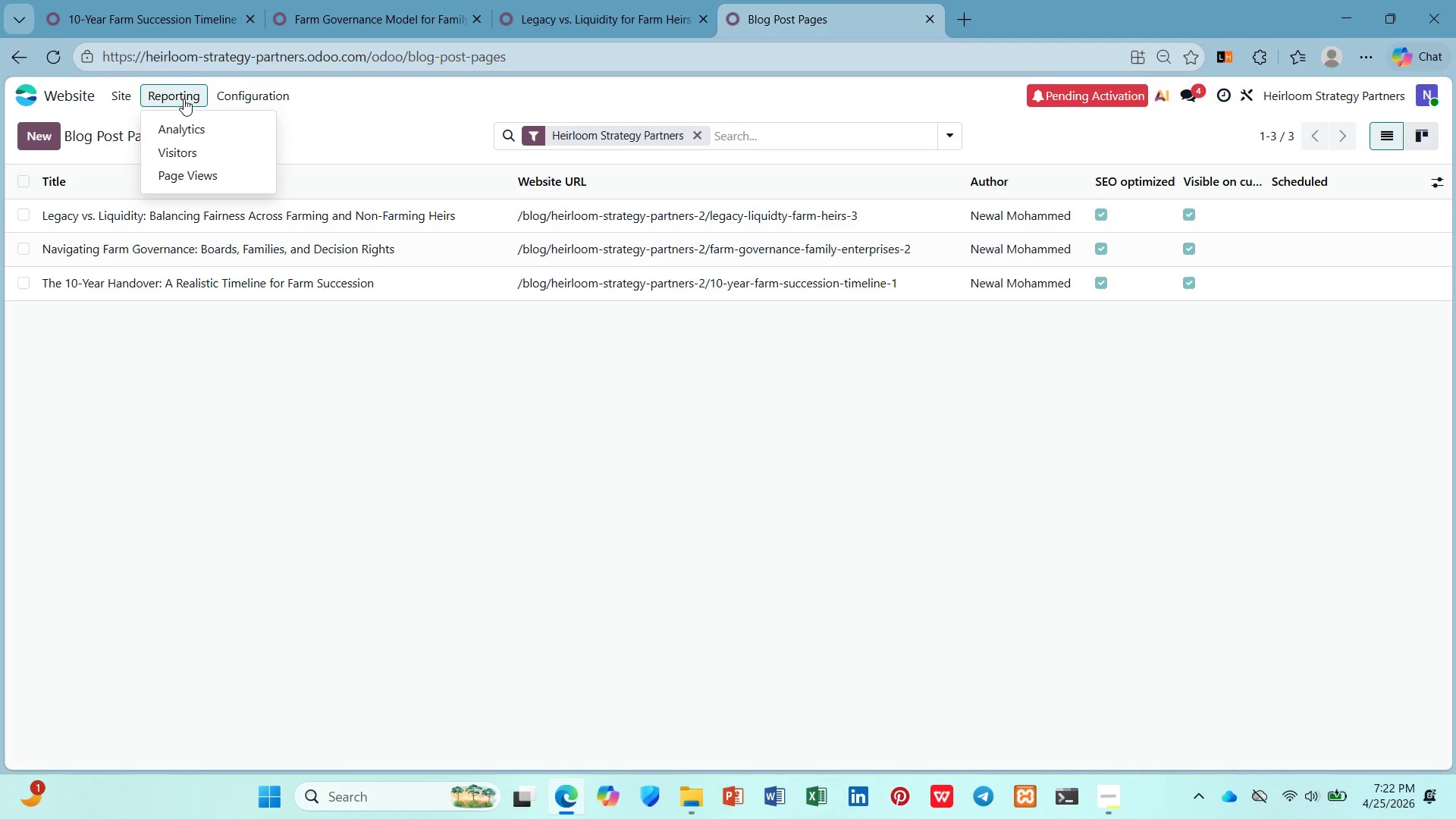 
left_click([58, 99])
 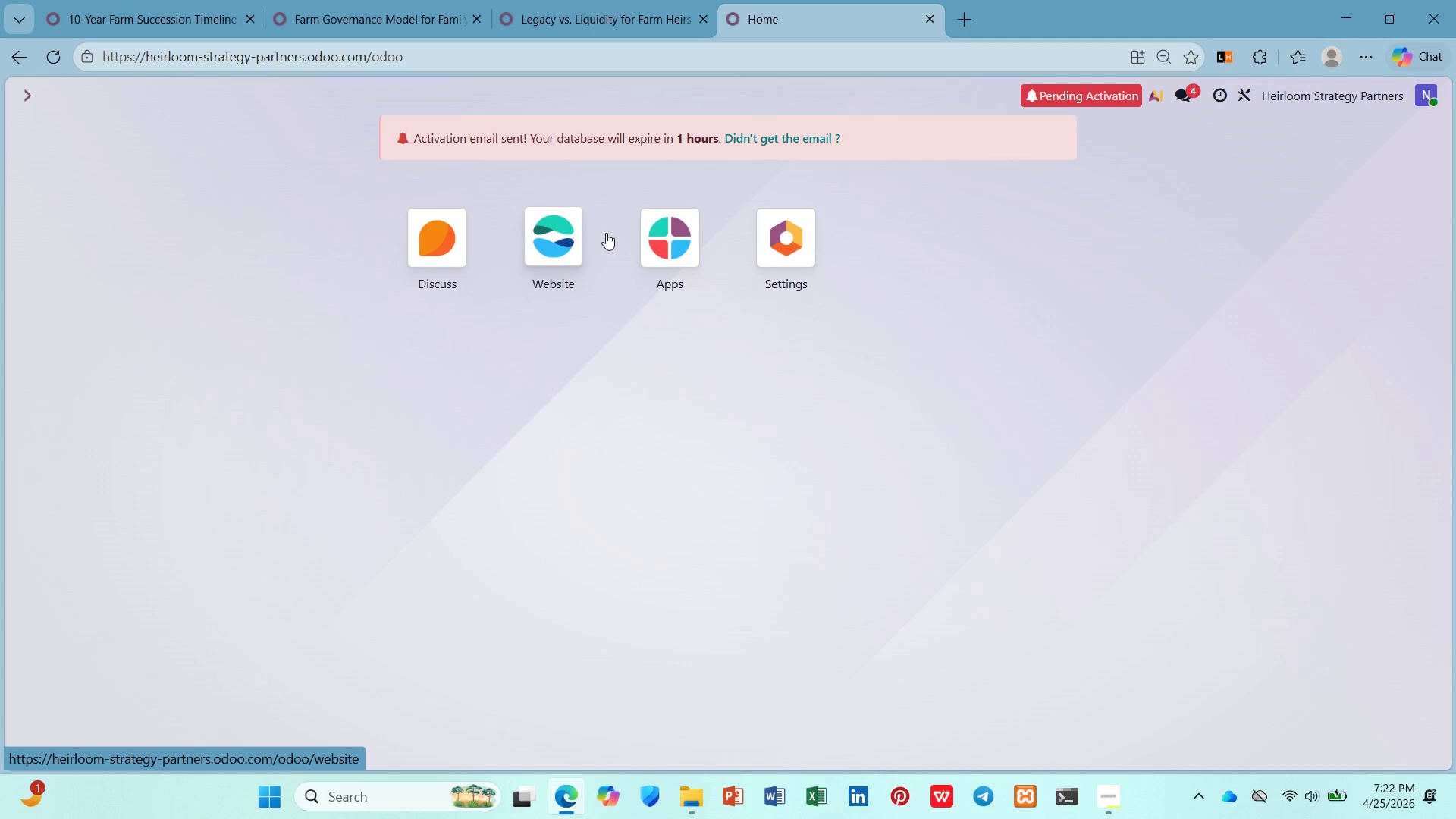 
left_click([555, 234])
 